 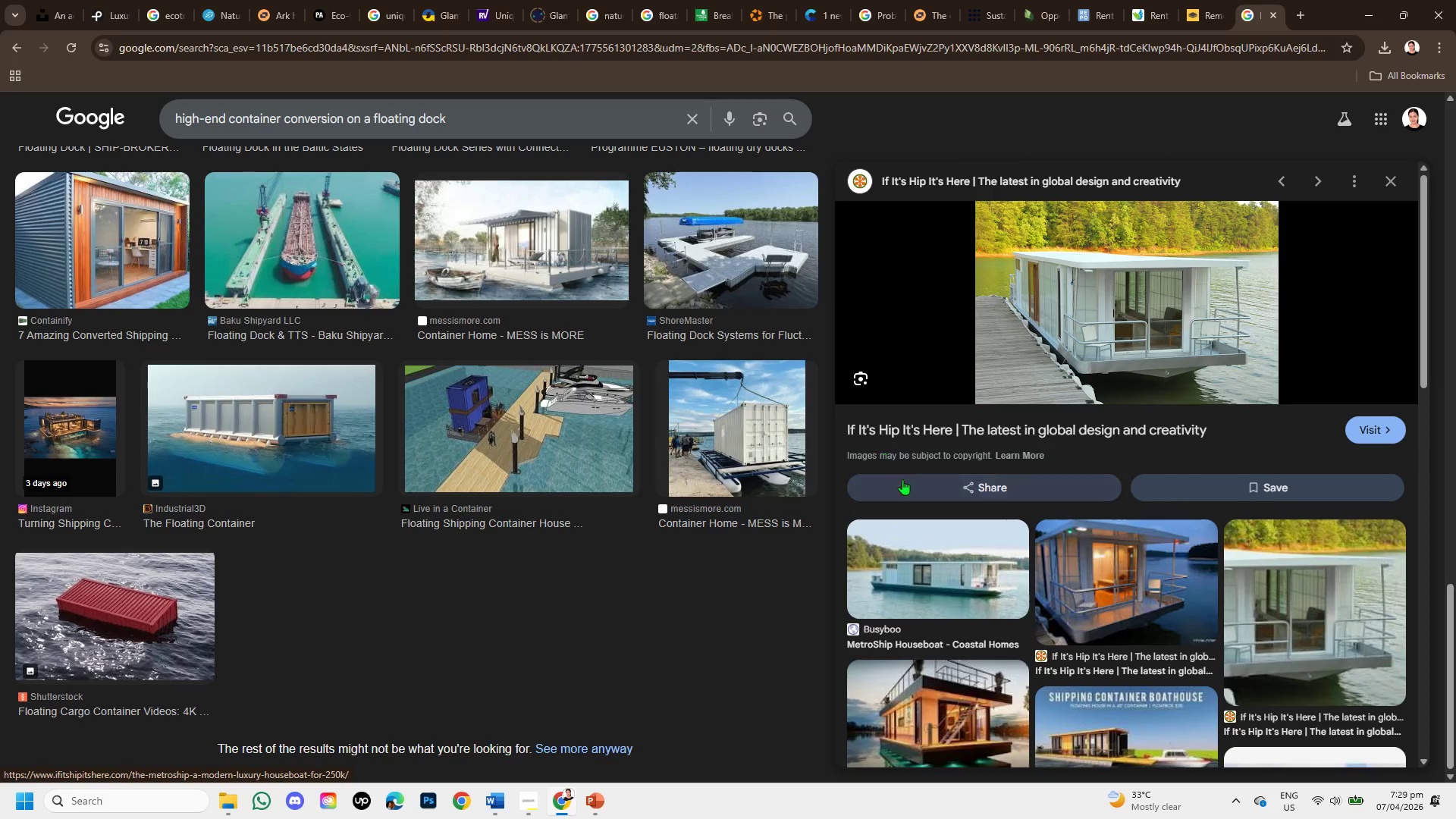 
scroll: coordinate [1071, 701], scroll_direction: down, amount: 1.0
 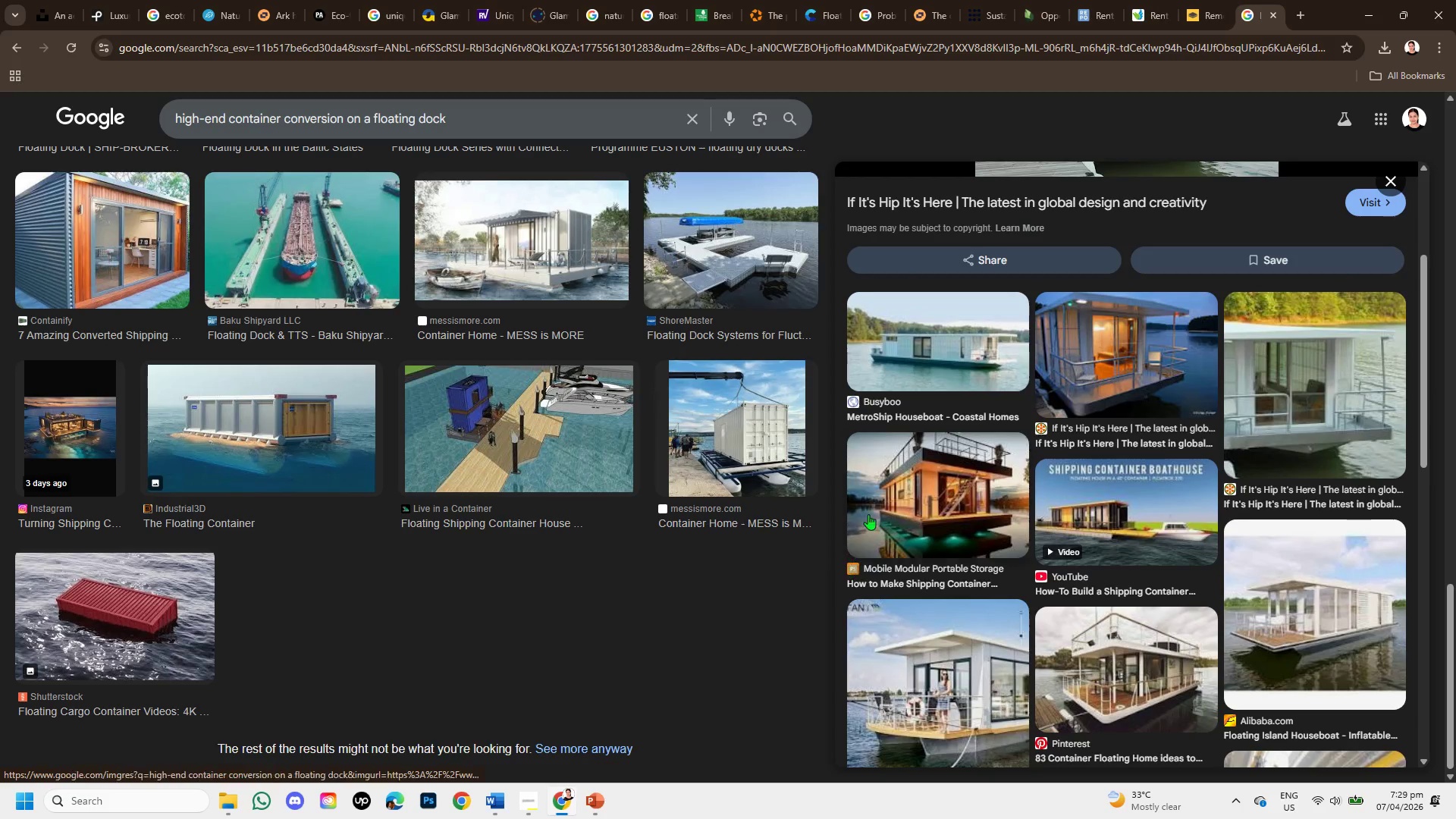 
left_click([877, 498])
 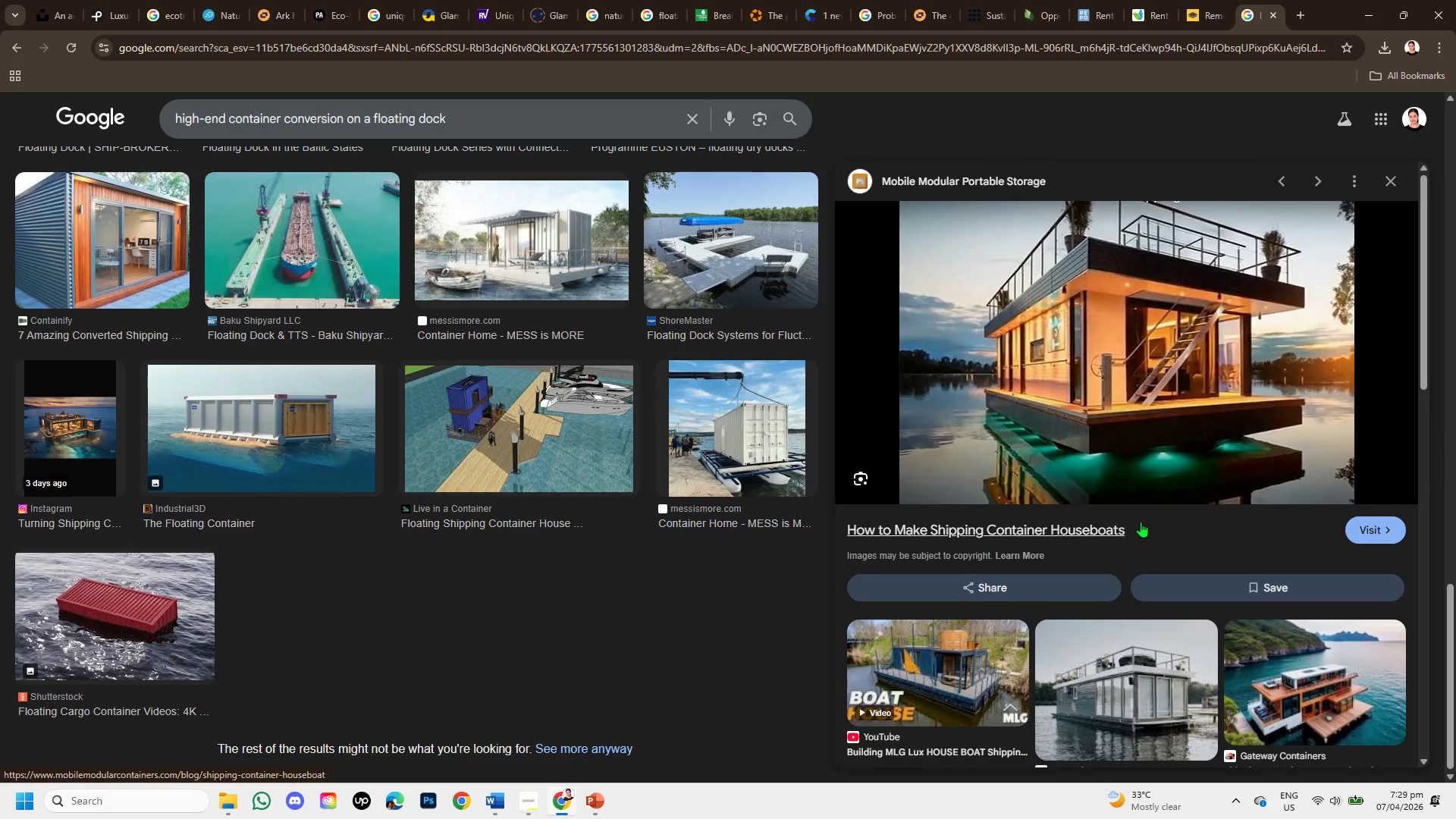 
left_click_drag(start_coordinate=[1153, 526], to_coordinate=[1122, 531])
 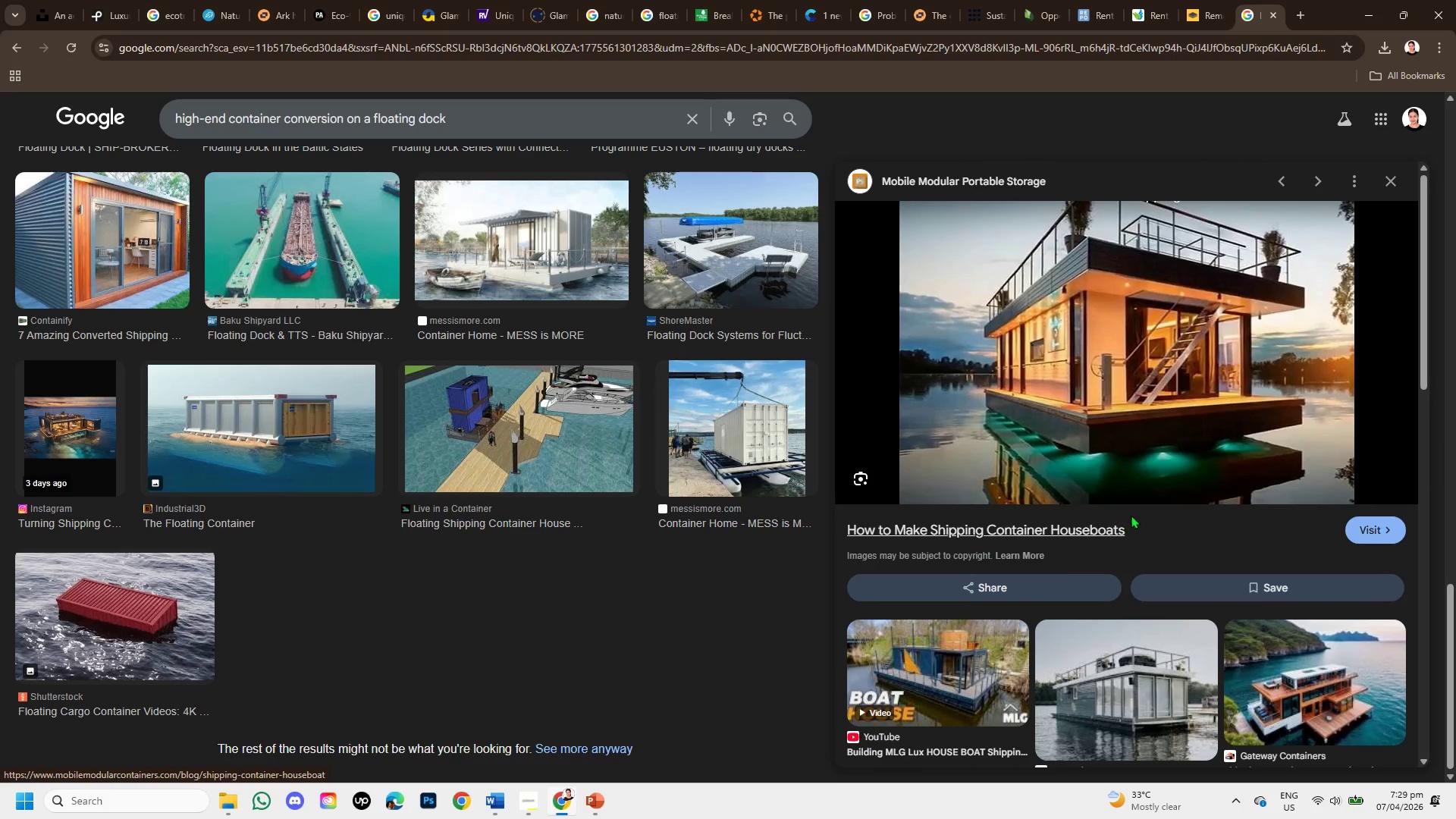 
left_click_drag(start_coordinate=[1131, 515], to_coordinate=[933, 533])
 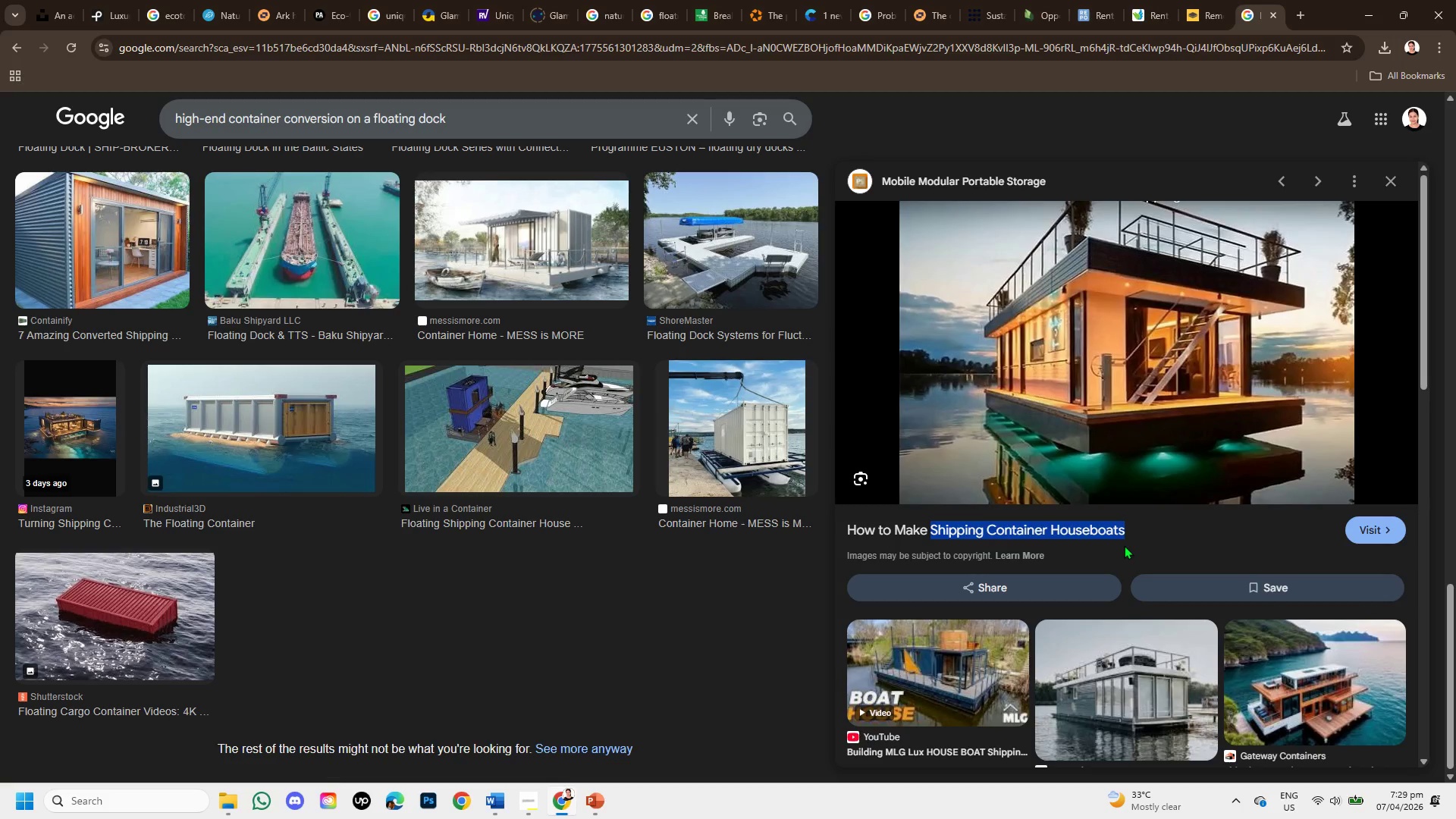 
key(Control+C)
 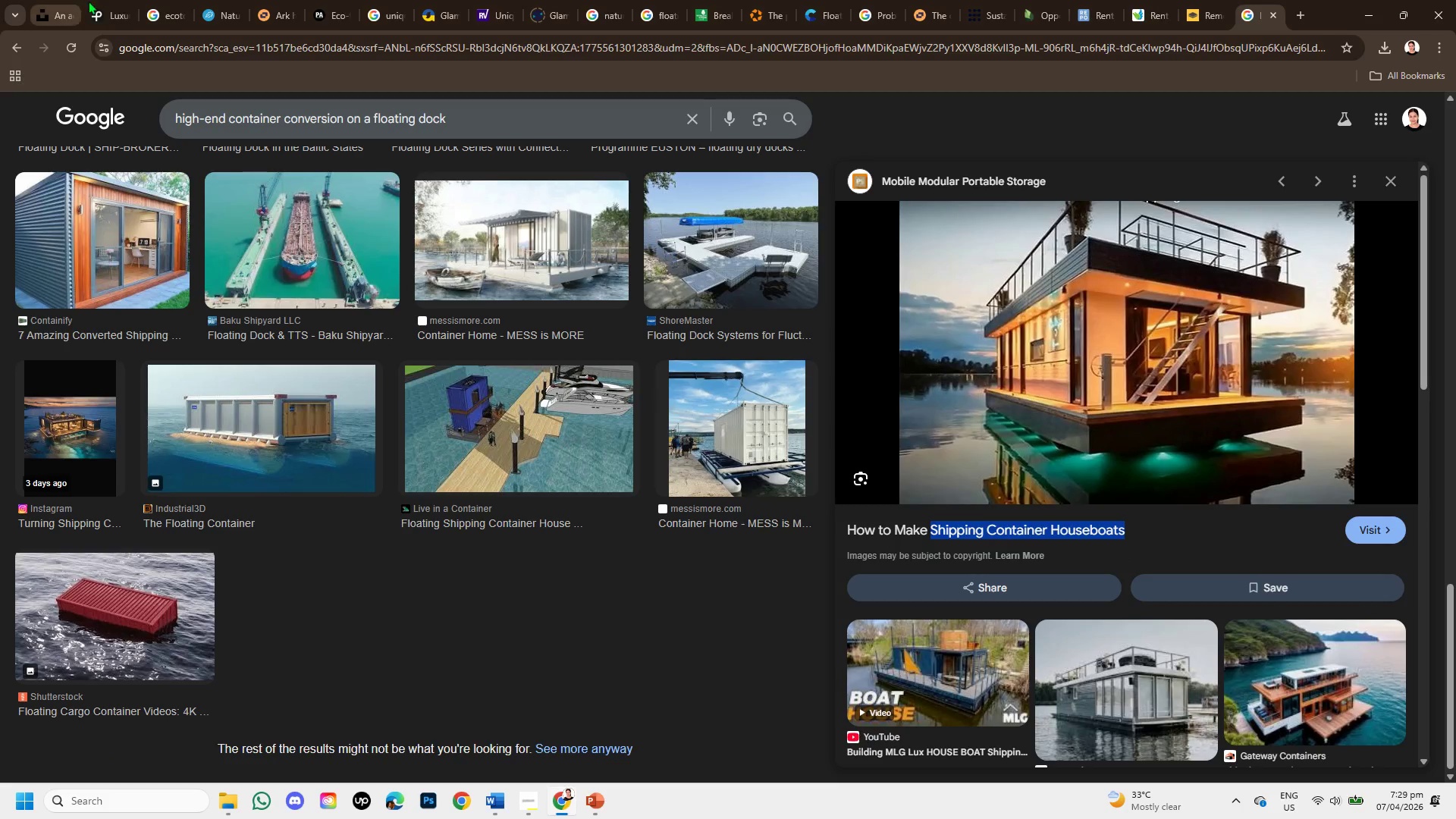 
left_click([99, 4])
 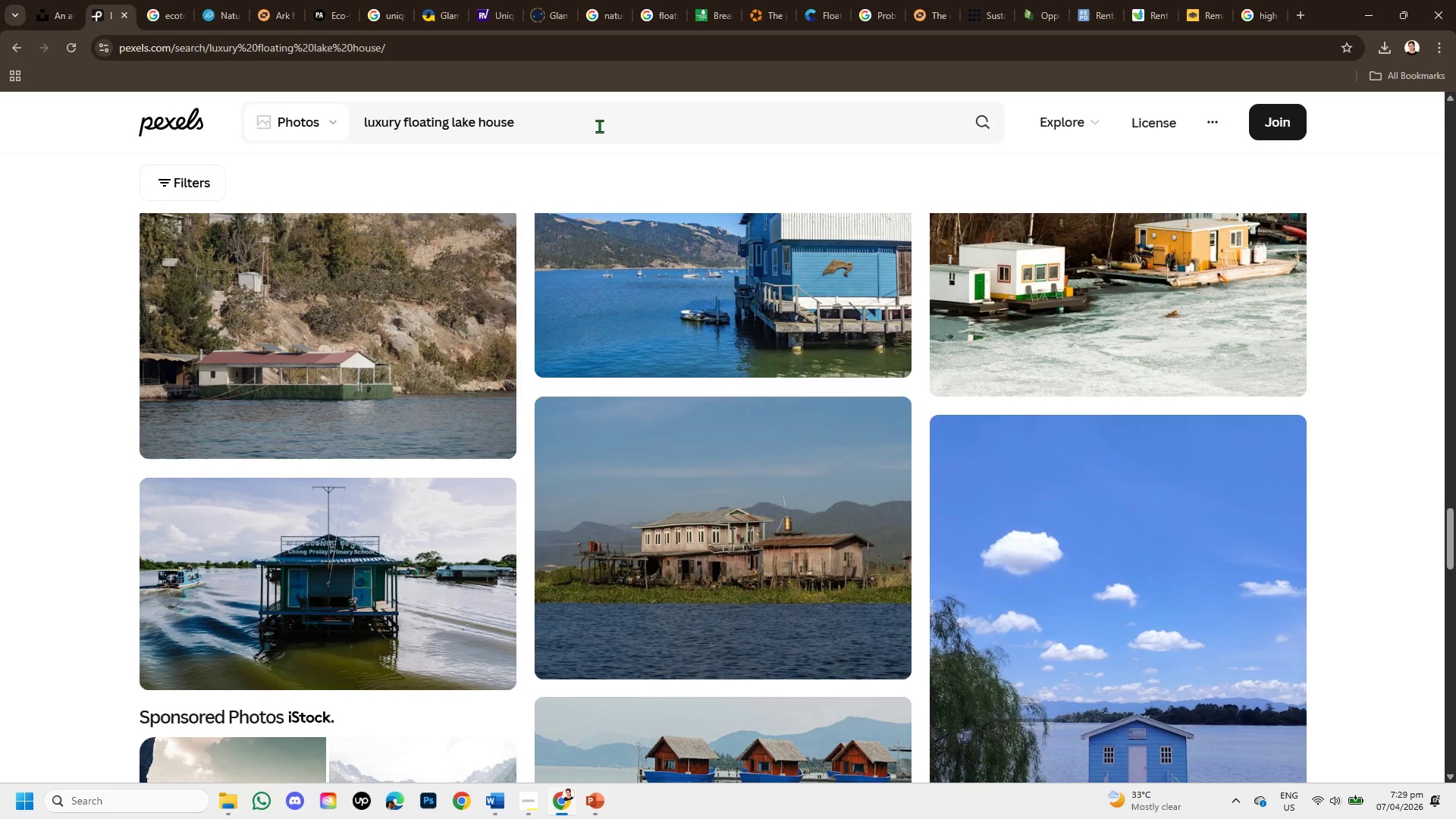 
left_click_drag(start_coordinate=[587, 119], to_coordinate=[294, 134])
 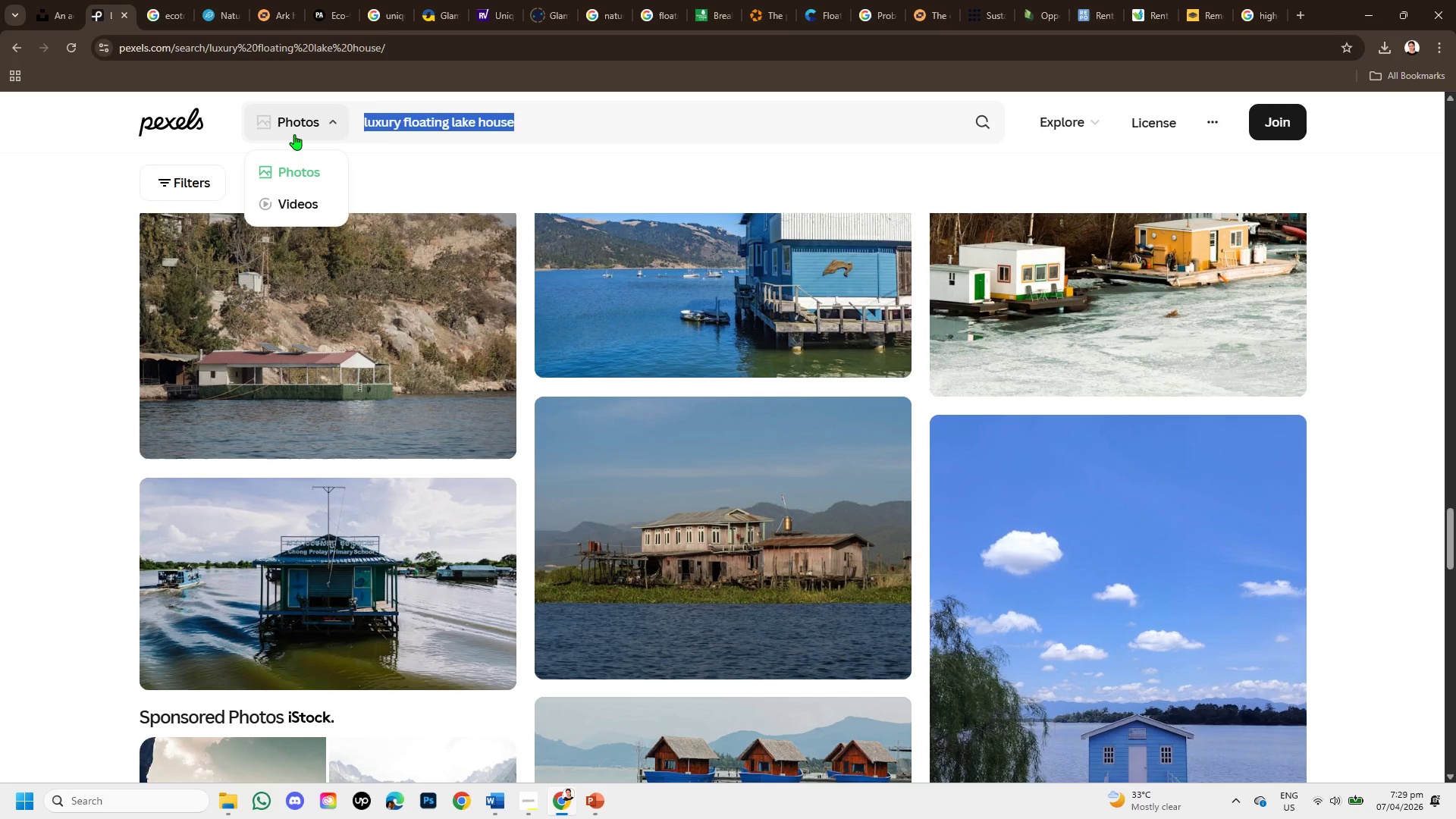 
key(Backspace)
 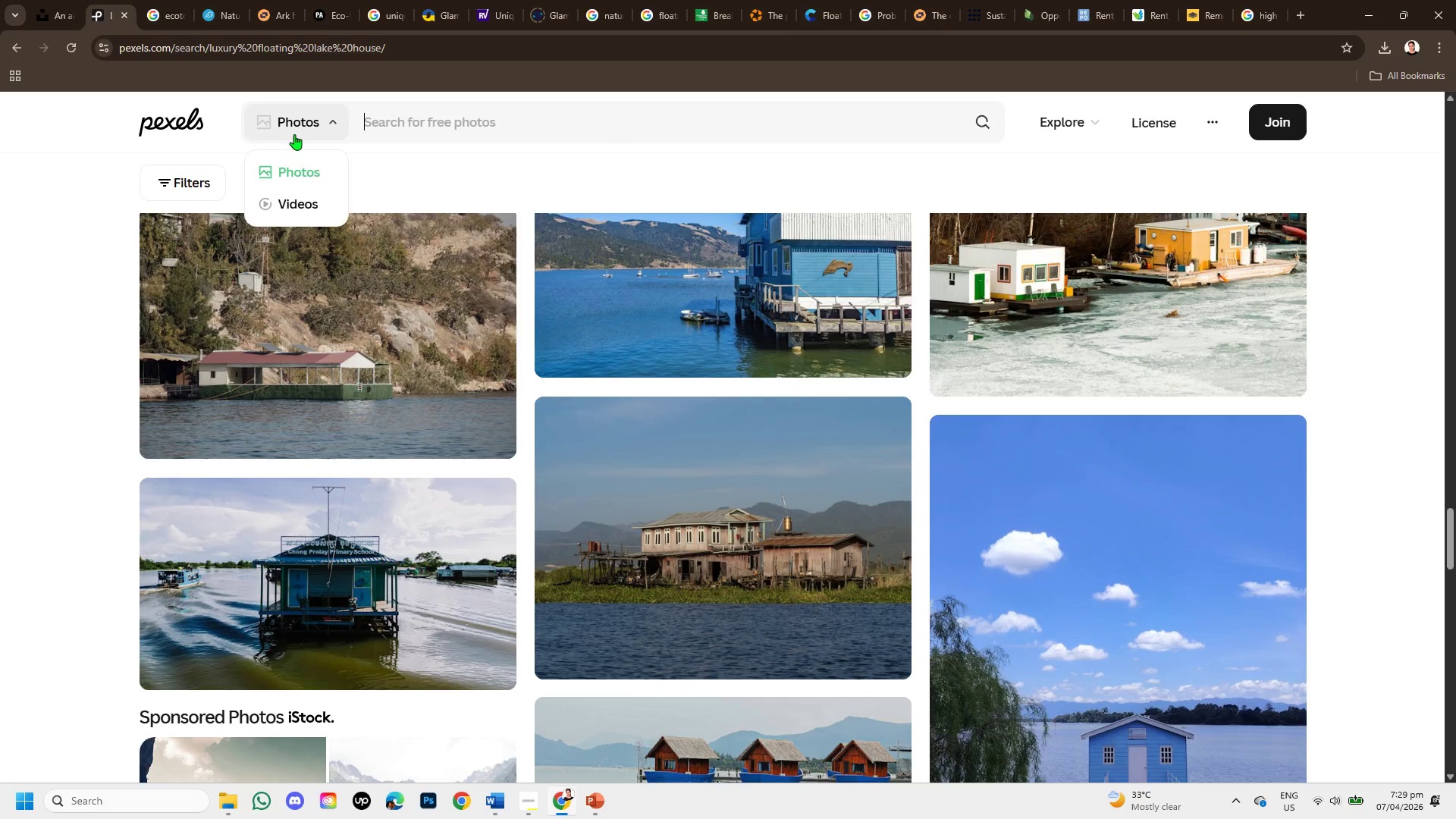 
key(Control+V)
 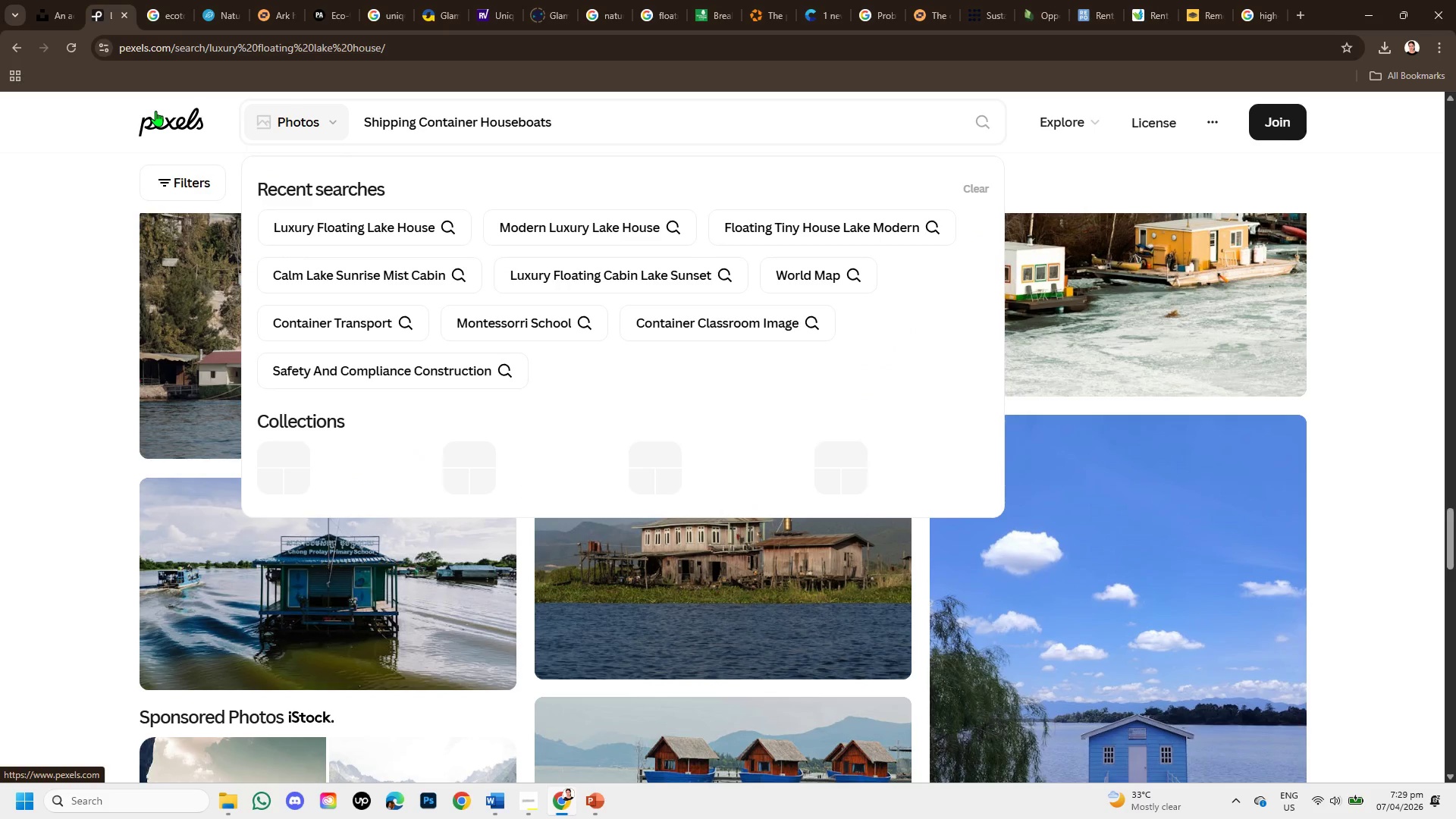 
key(Enter)
 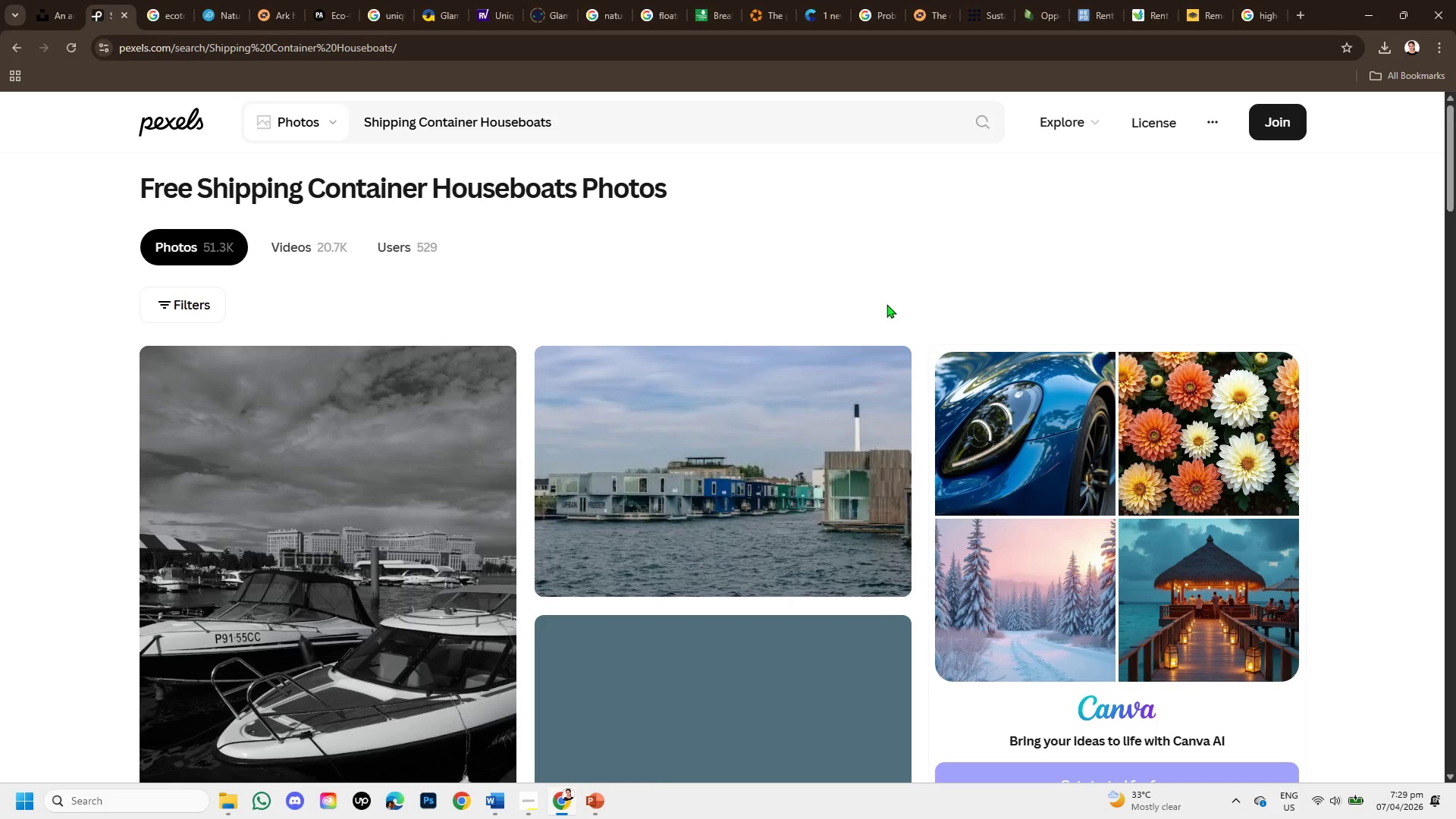 
scroll: coordinate [749, 583], scroll_direction: down, amount: 4.0
 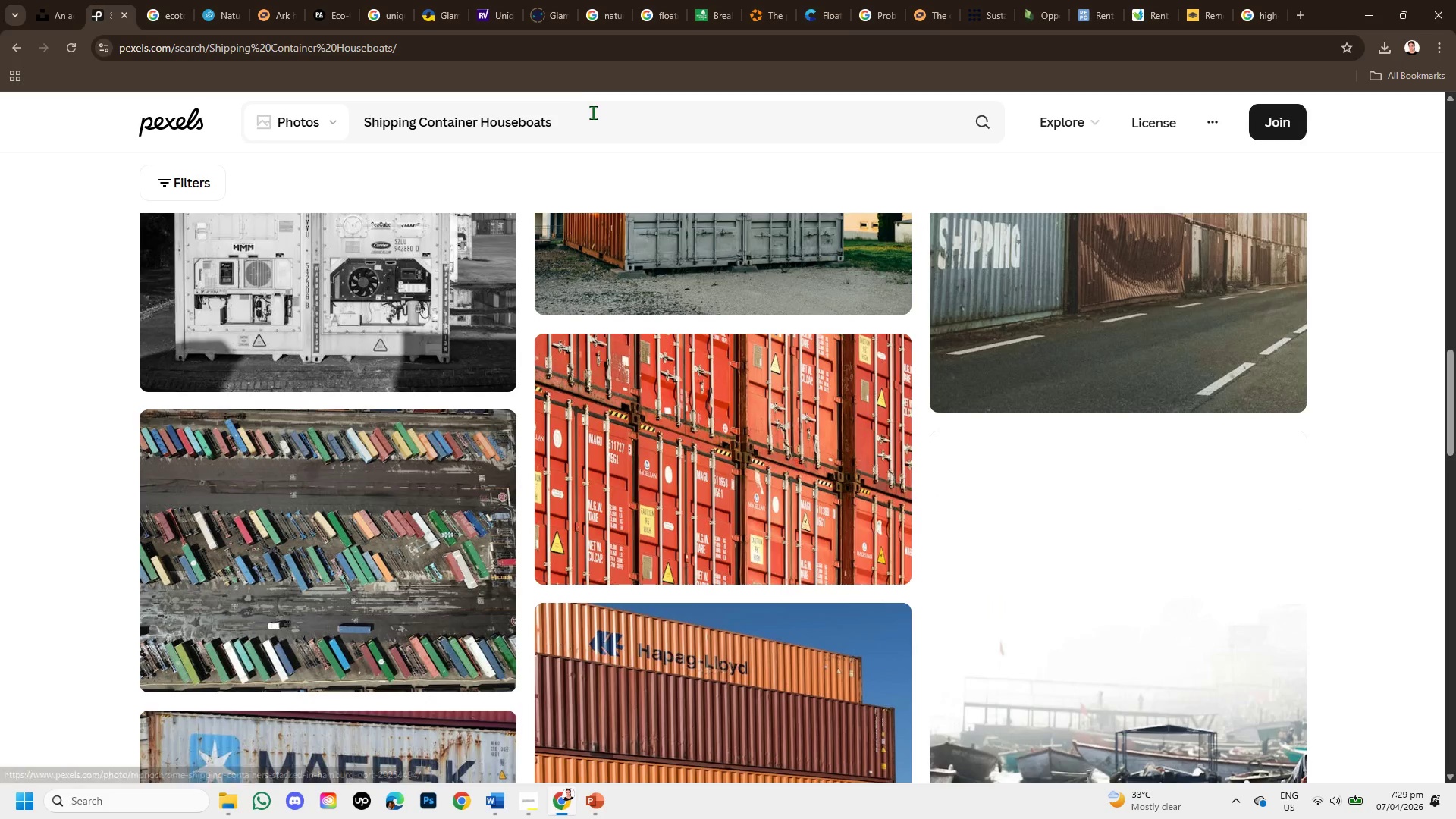 
left_click_drag(start_coordinate=[559, 121], to_coordinate=[521, 122])
 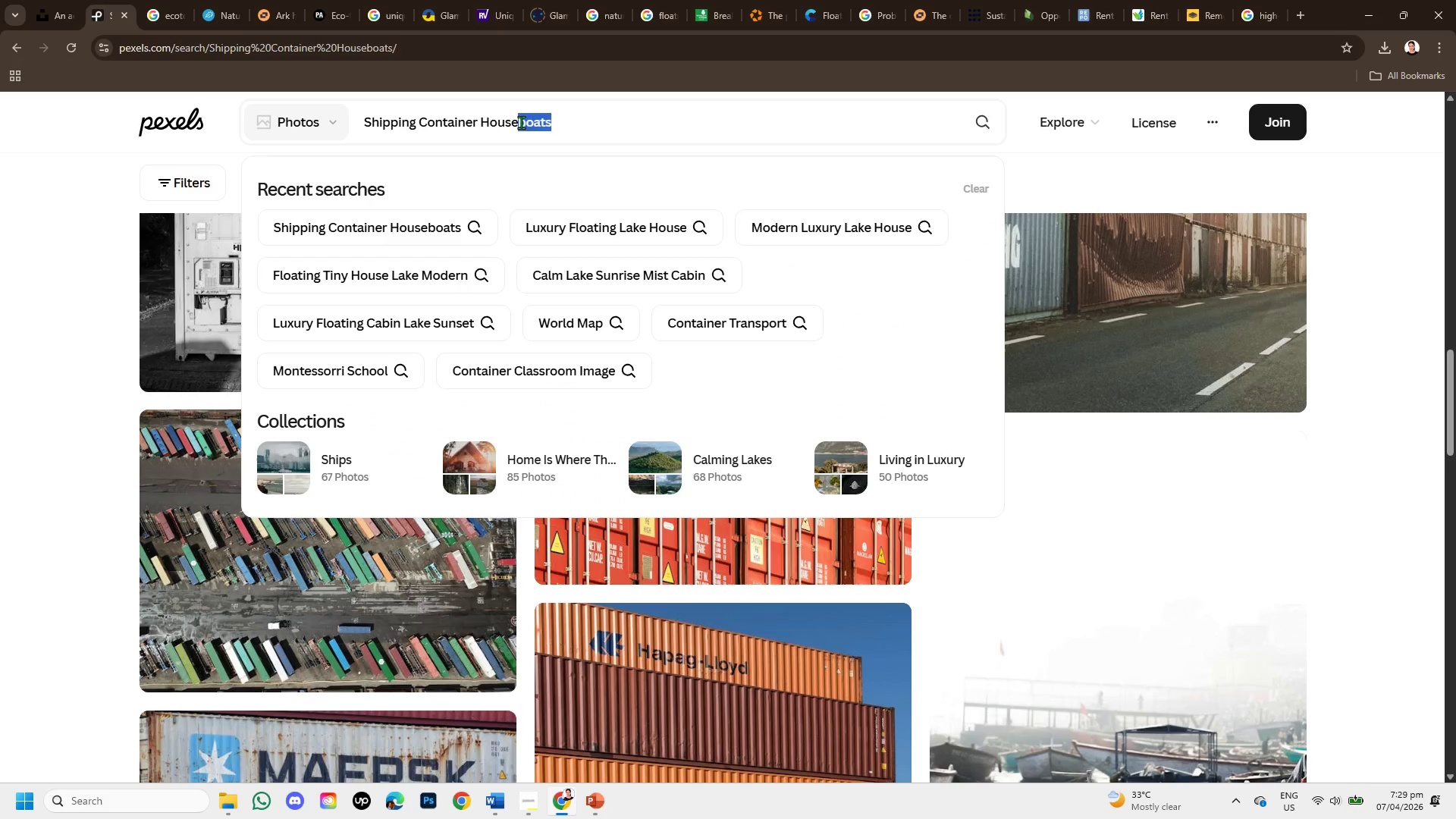 
key(Backspace)
 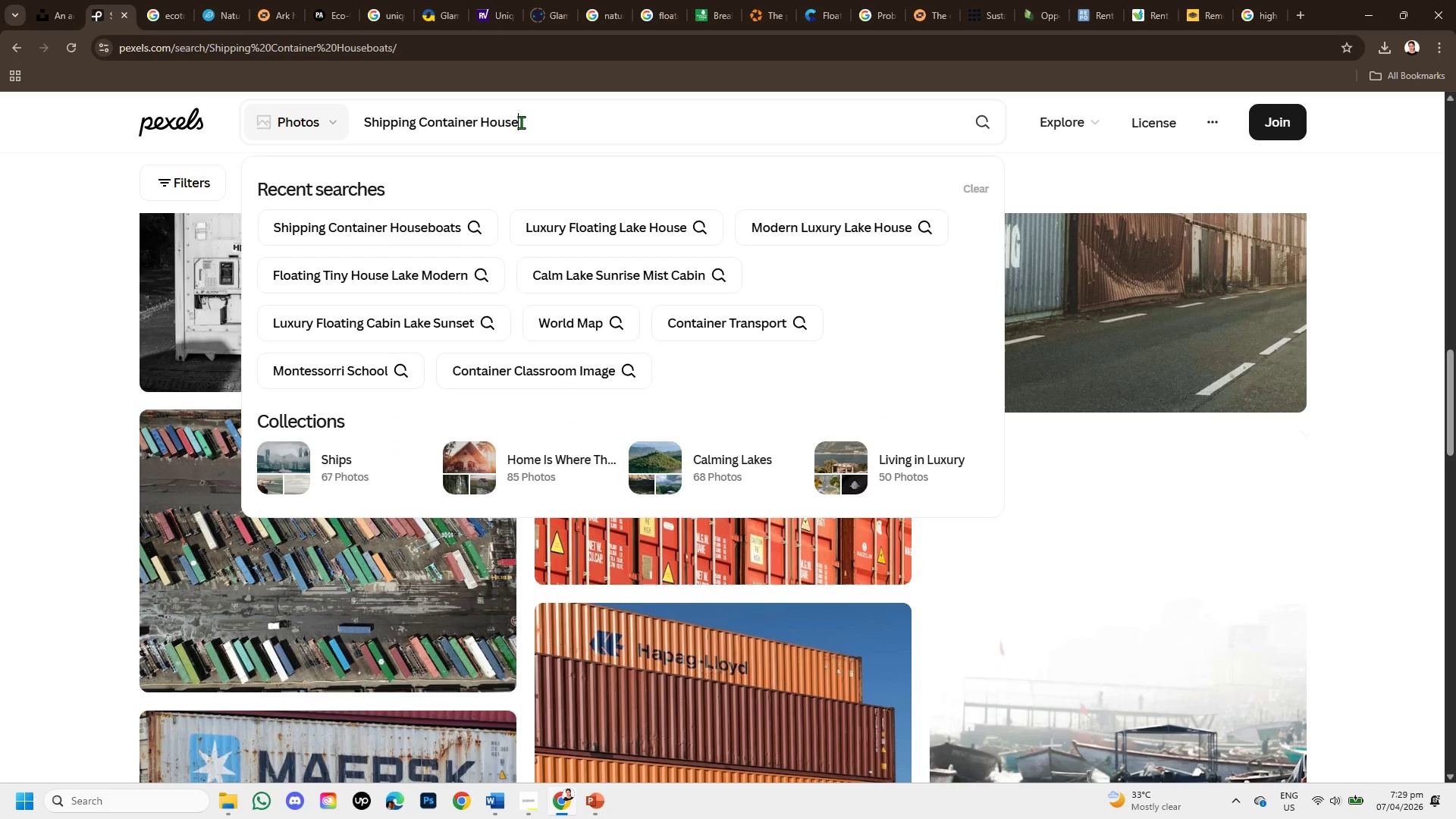 
key(Enter)
 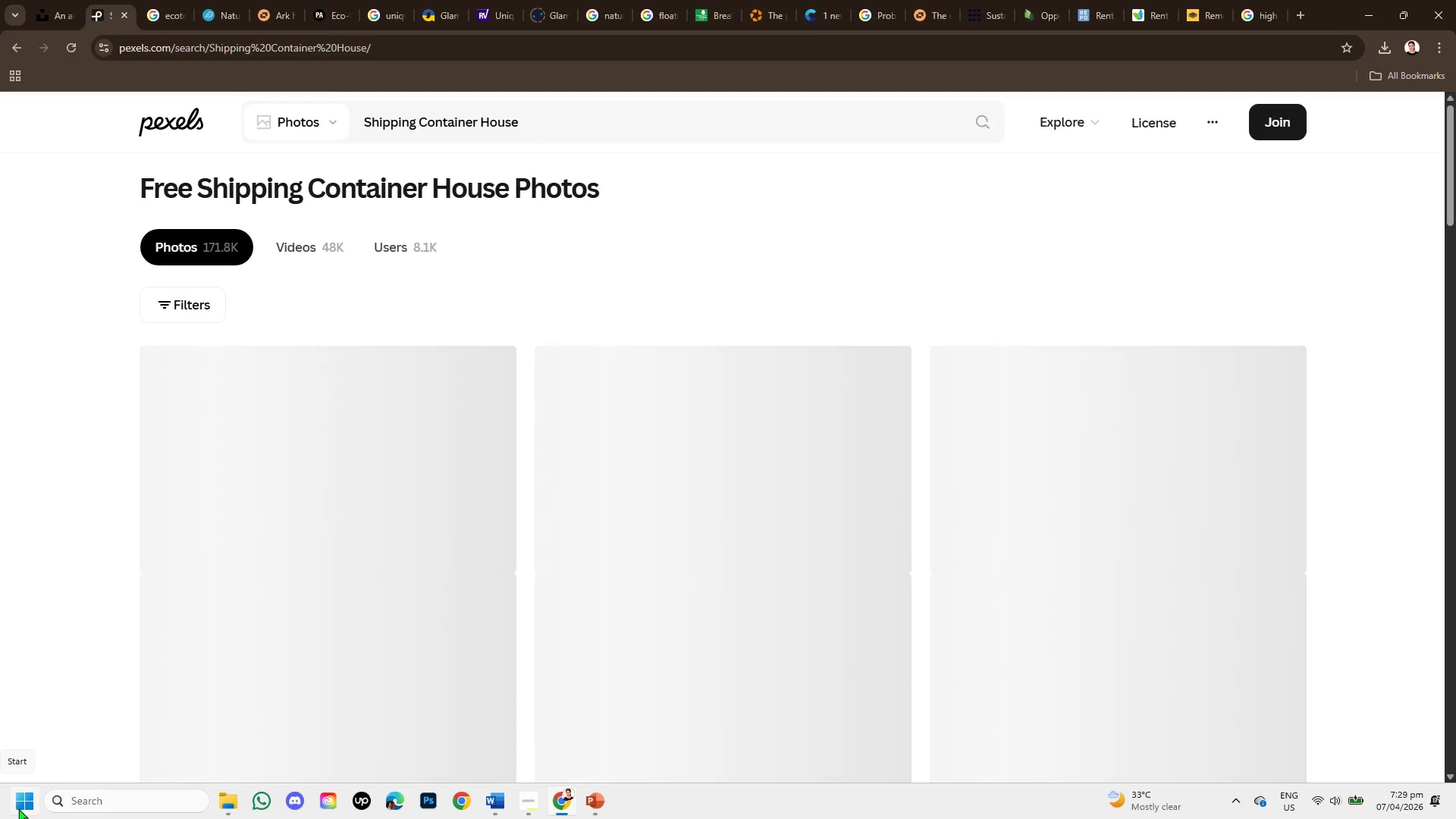 
scroll: coordinate [222, 813], scroll_direction: down, amount: 3.0
 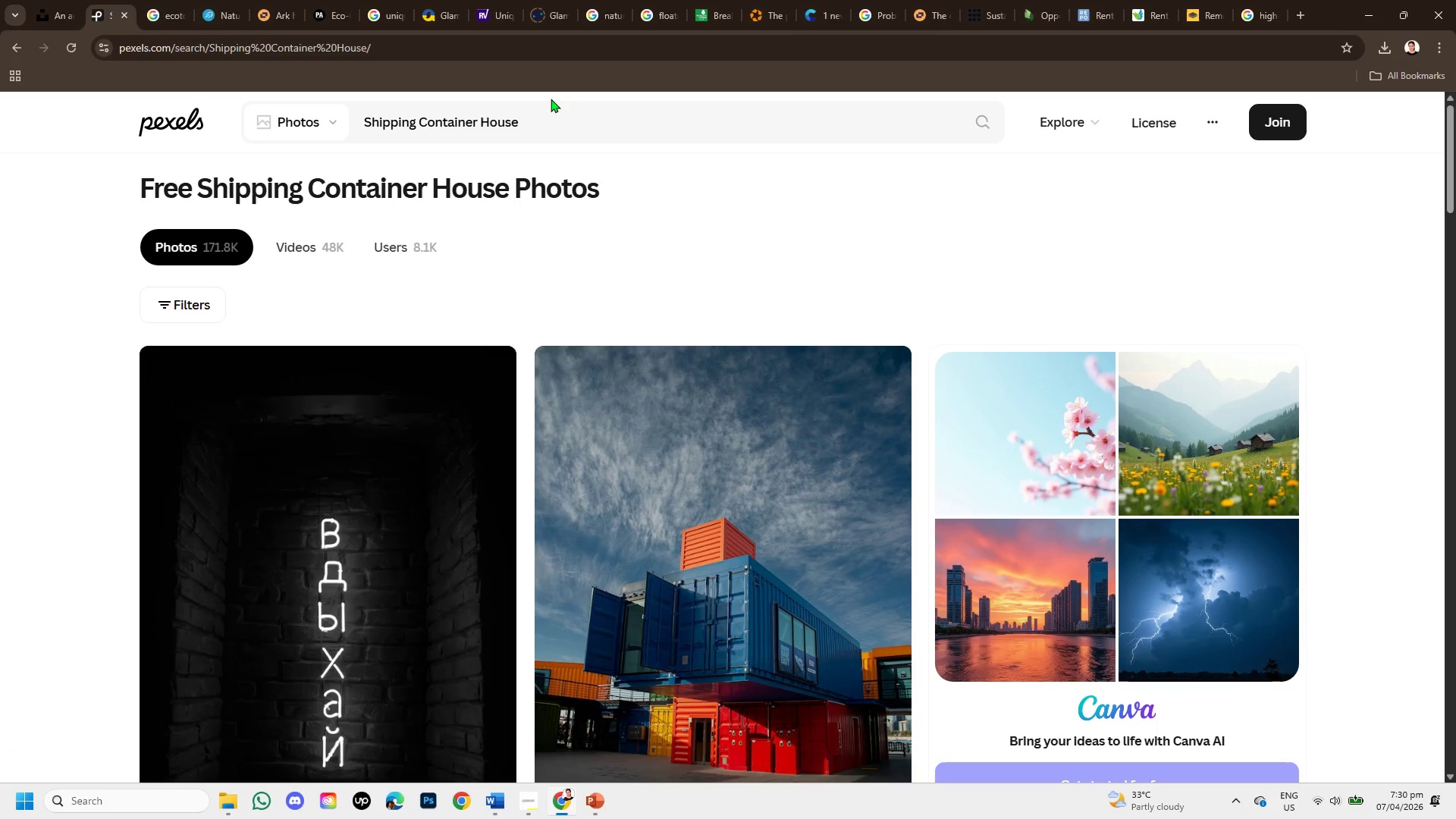 
left_click([557, 127])
 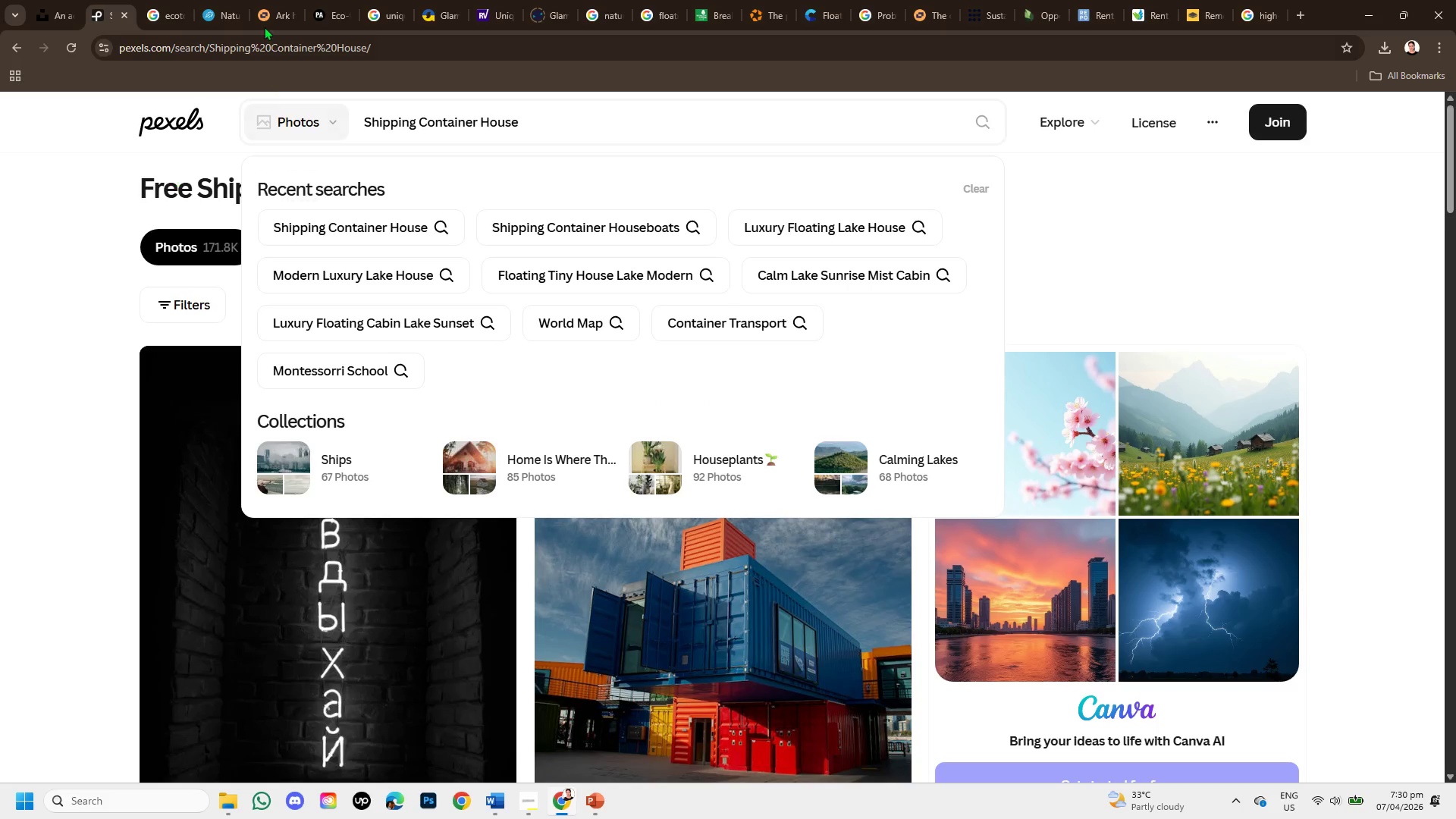 
left_click([64, 14])
 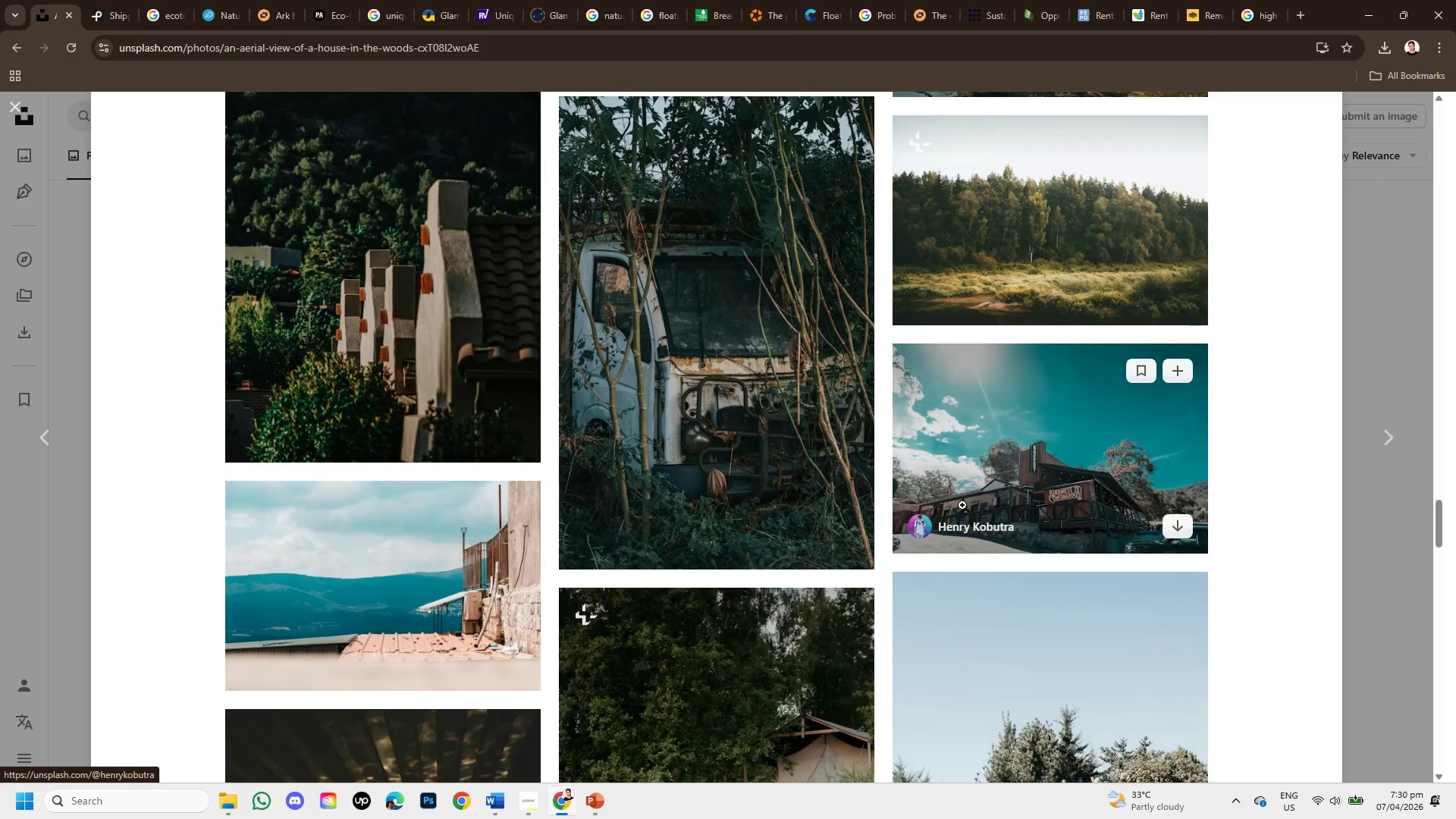 
scroll: coordinate [916, 518], scroll_direction: down, amount: 5.0
 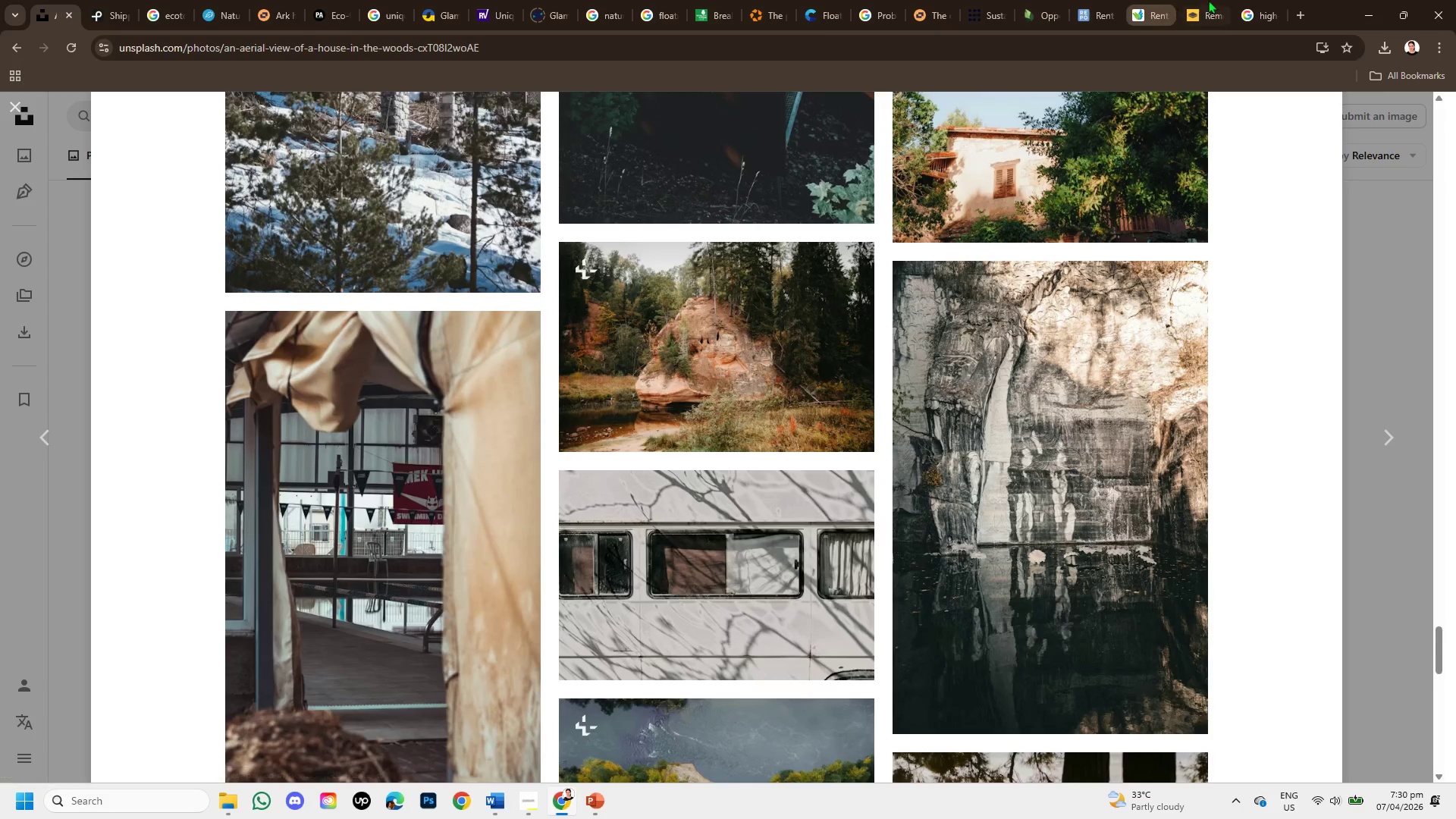 
left_click([1270, 0])
 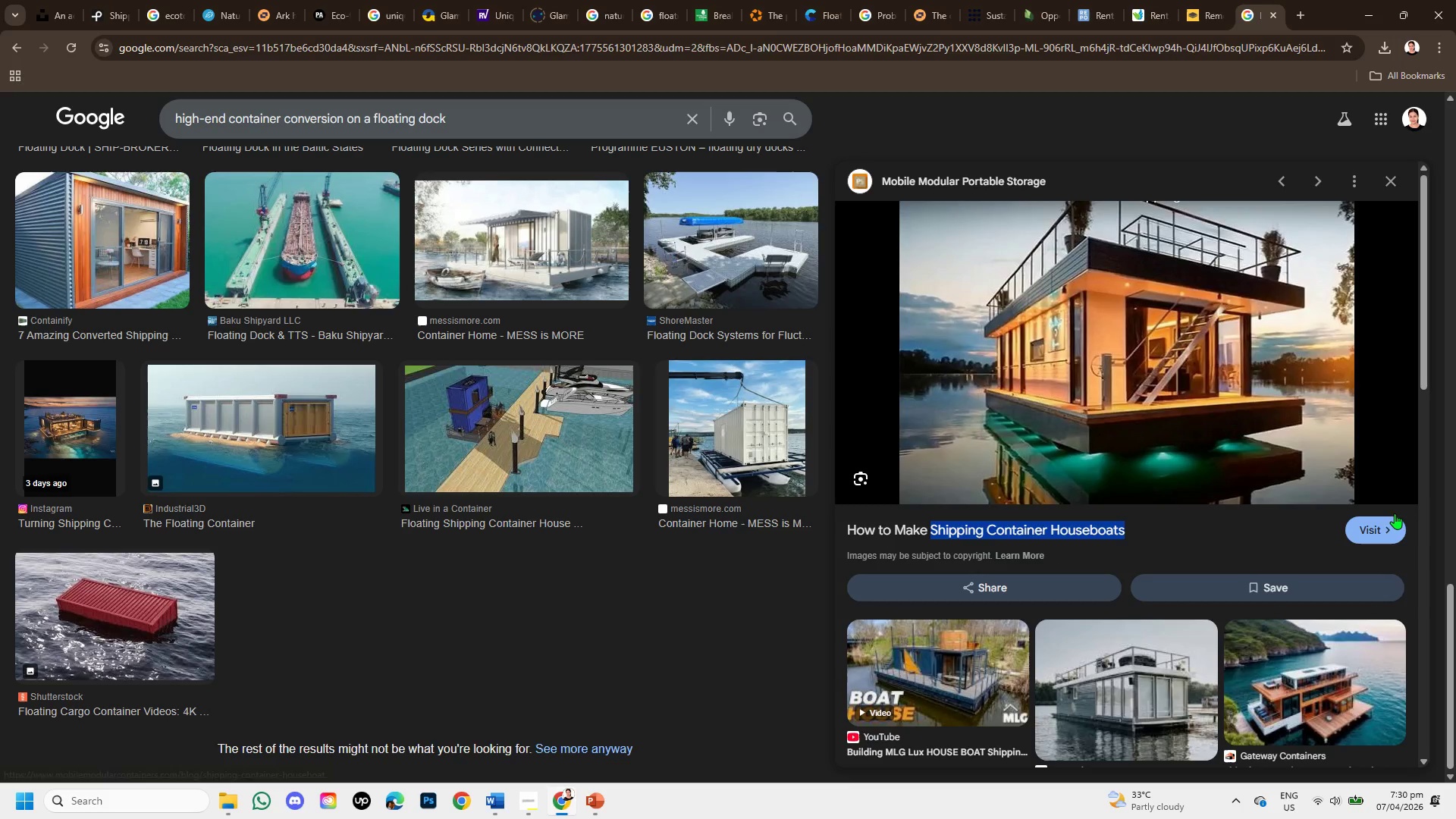 
left_click([1395, 522])
 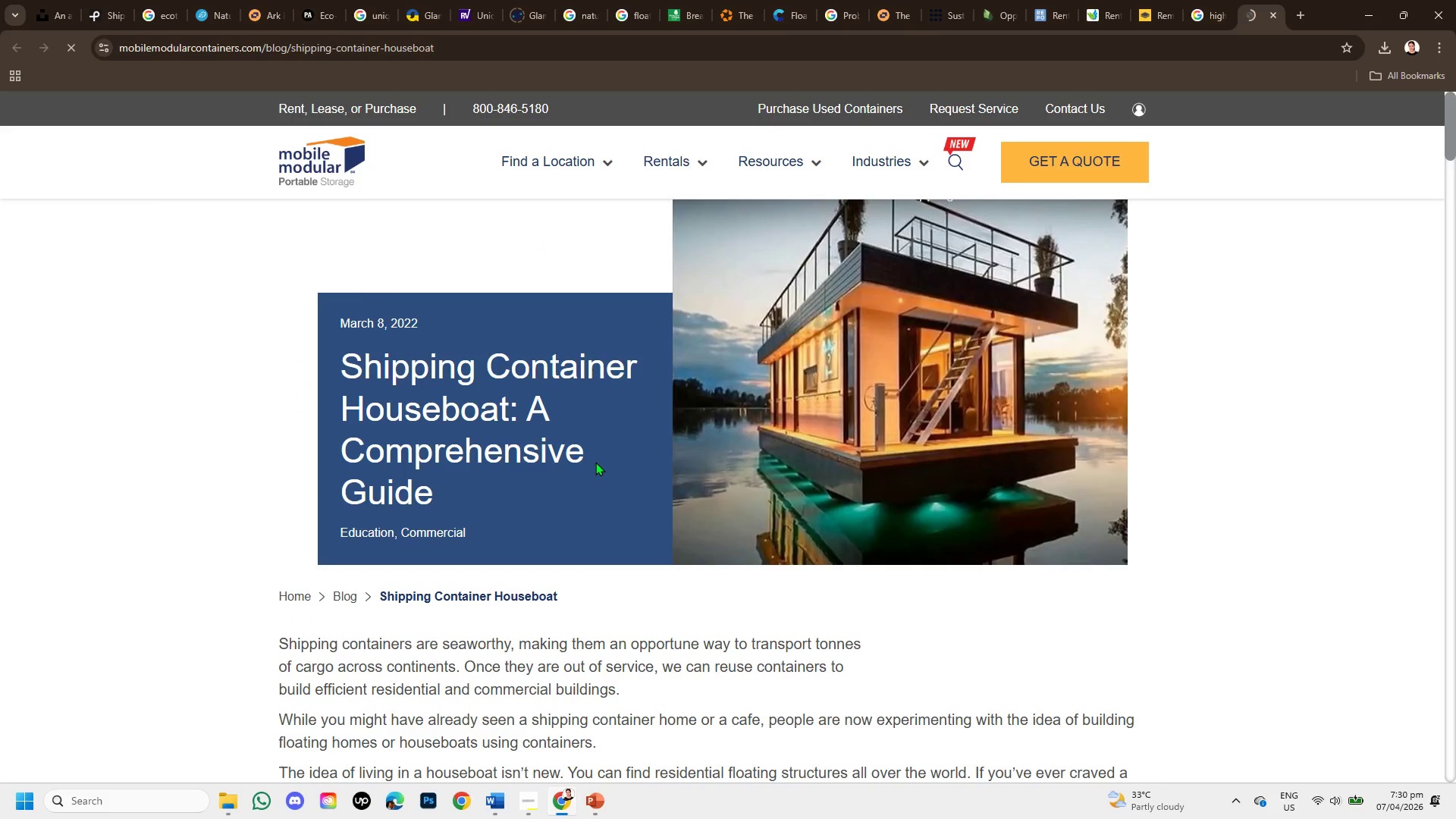 
wait(5.08)
 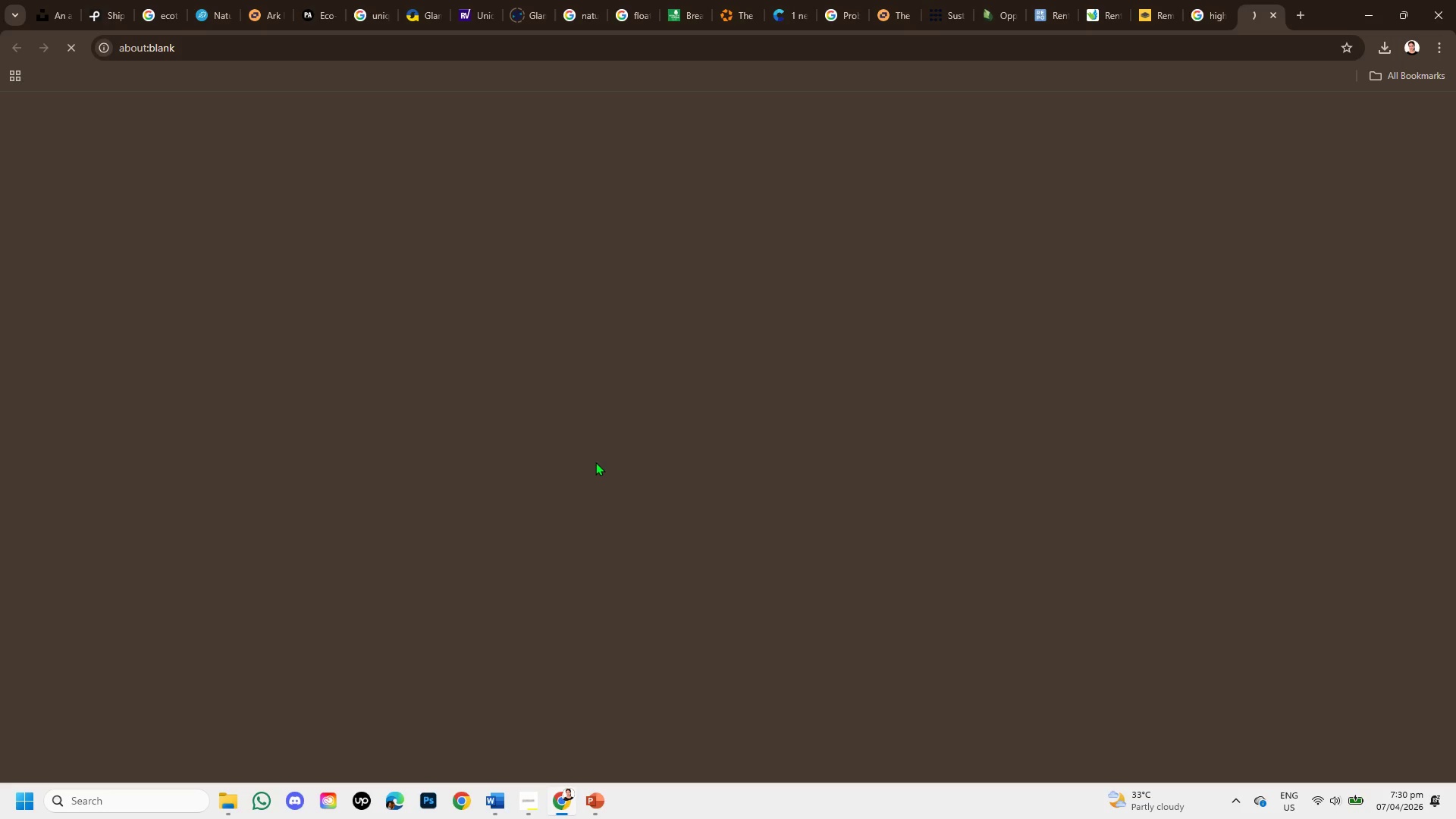 
scroll: coordinate [773, 490], scroll_direction: down, amount: 4.0
 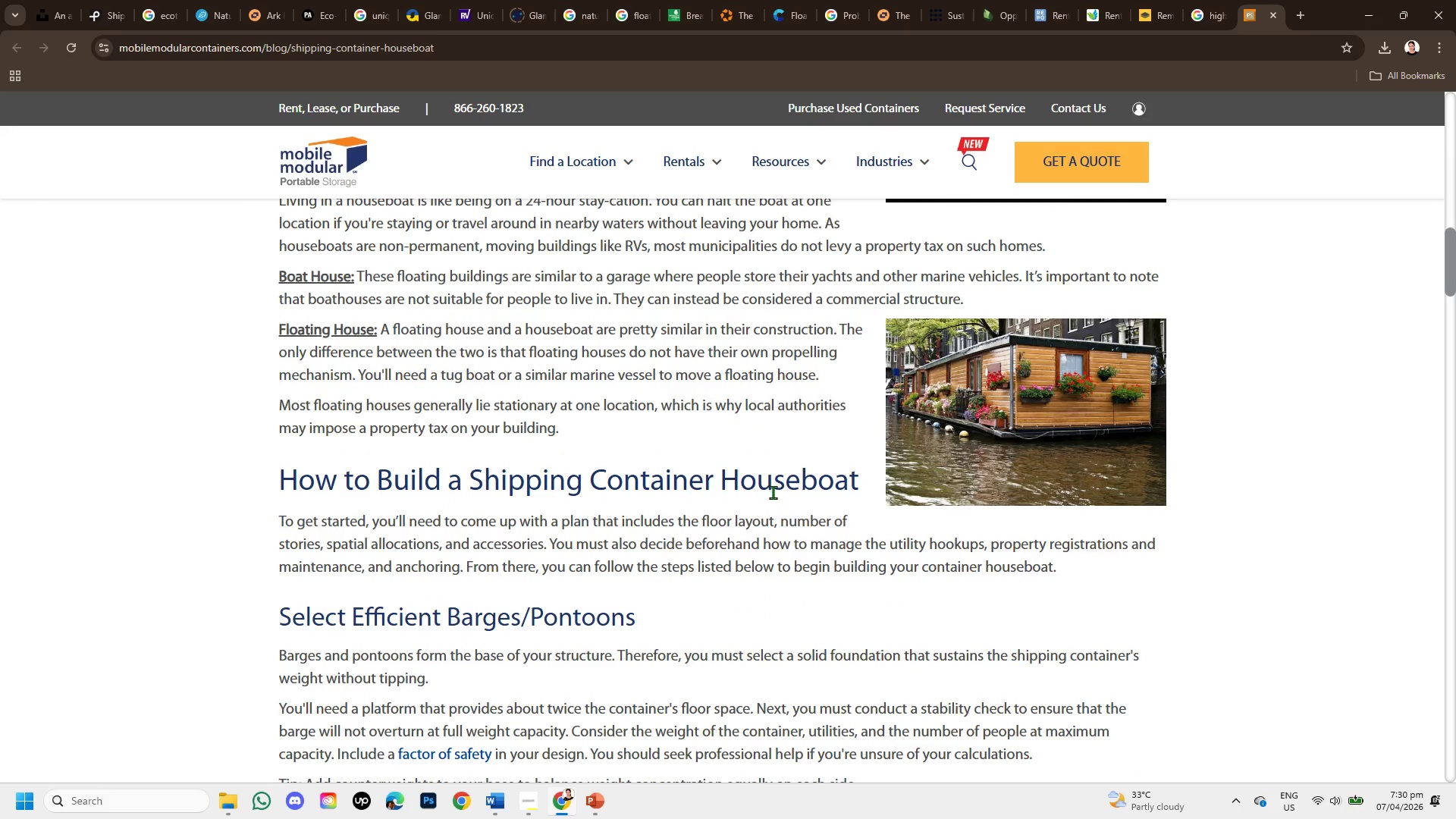 
scroll: coordinate [774, 505], scroll_direction: up, amount: 2.0
 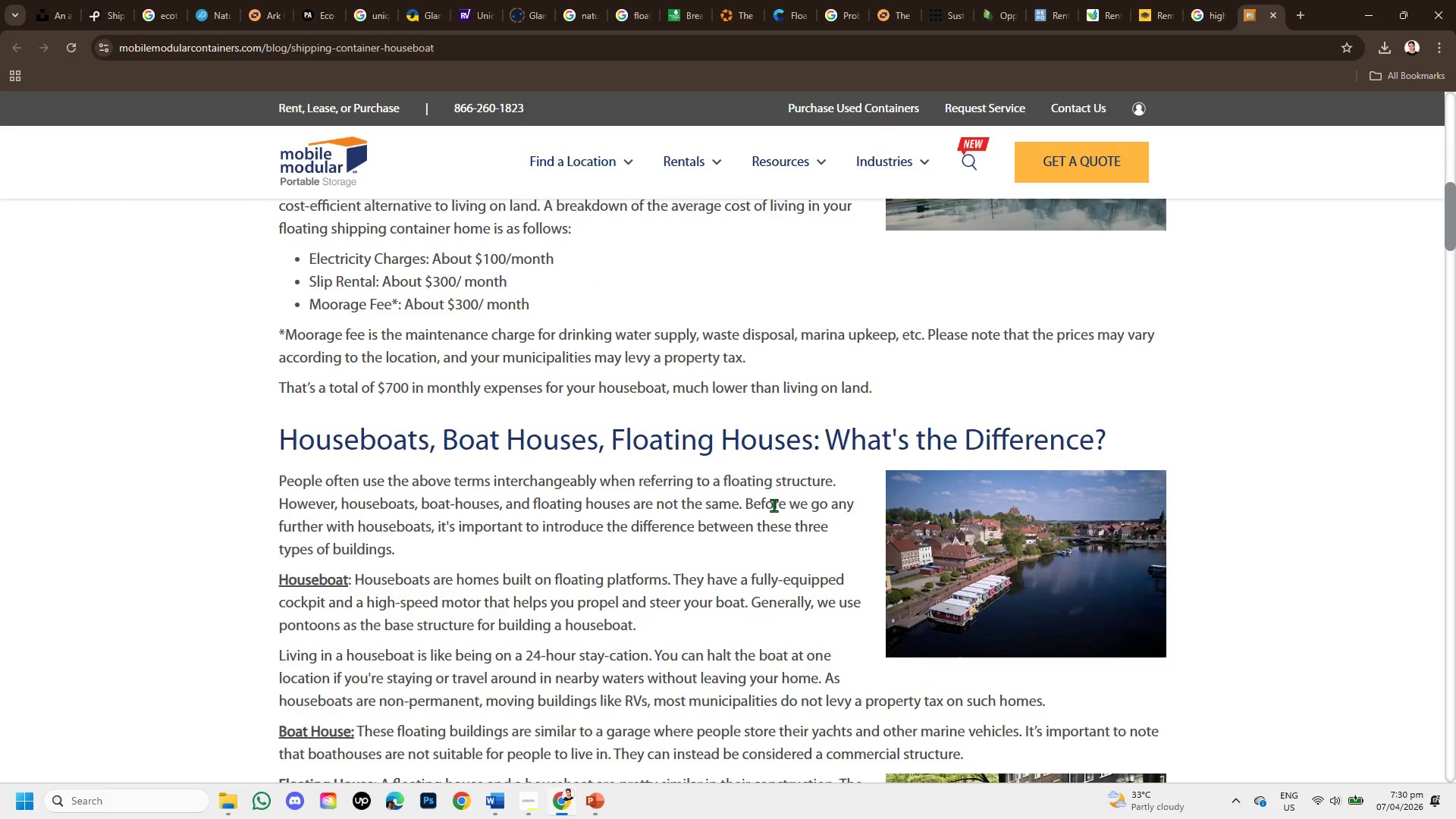 
scroll: coordinate [548, 550], scroll_direction: down, amount: 7.0
 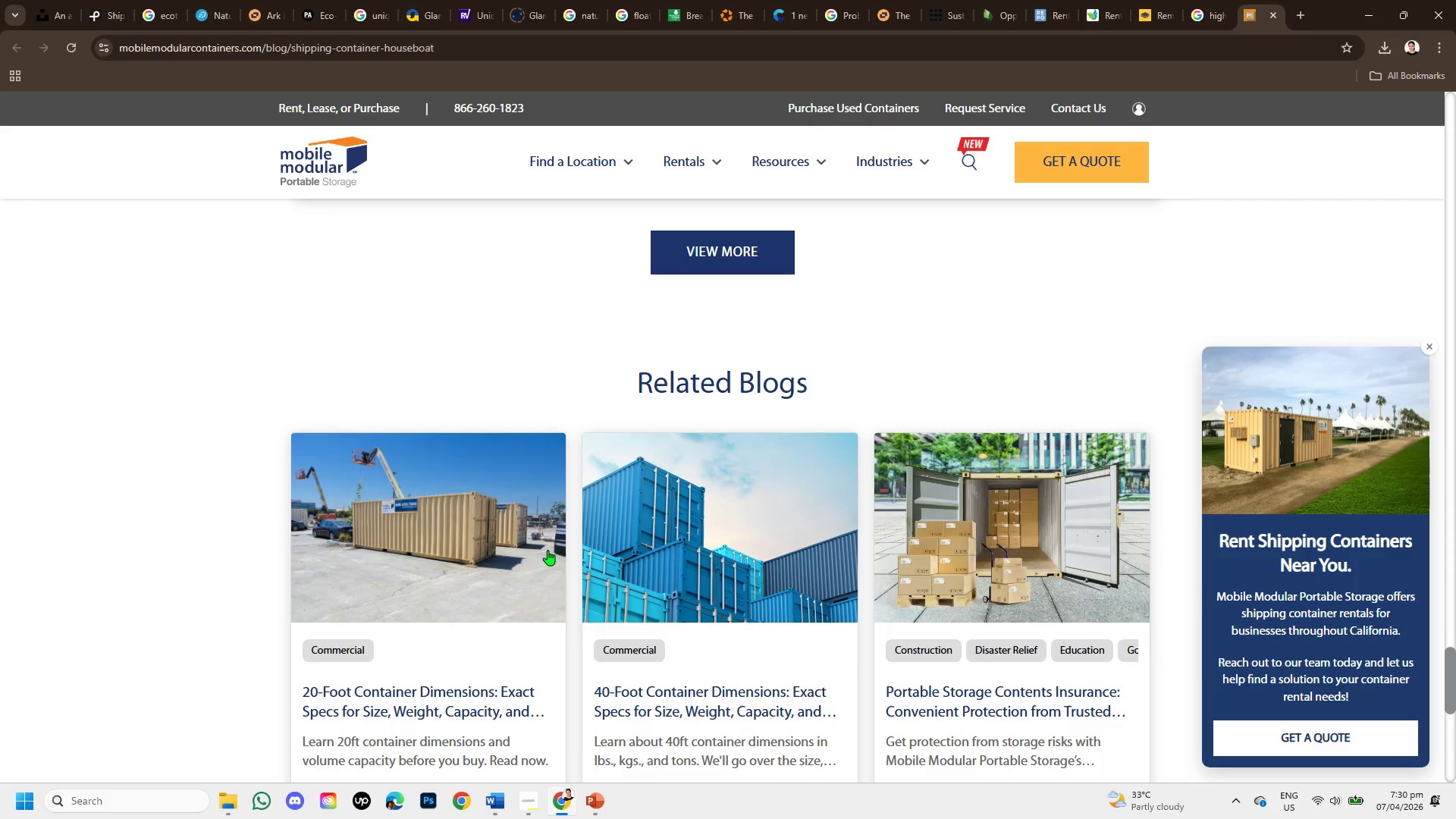 
left_click([1206, 0])
 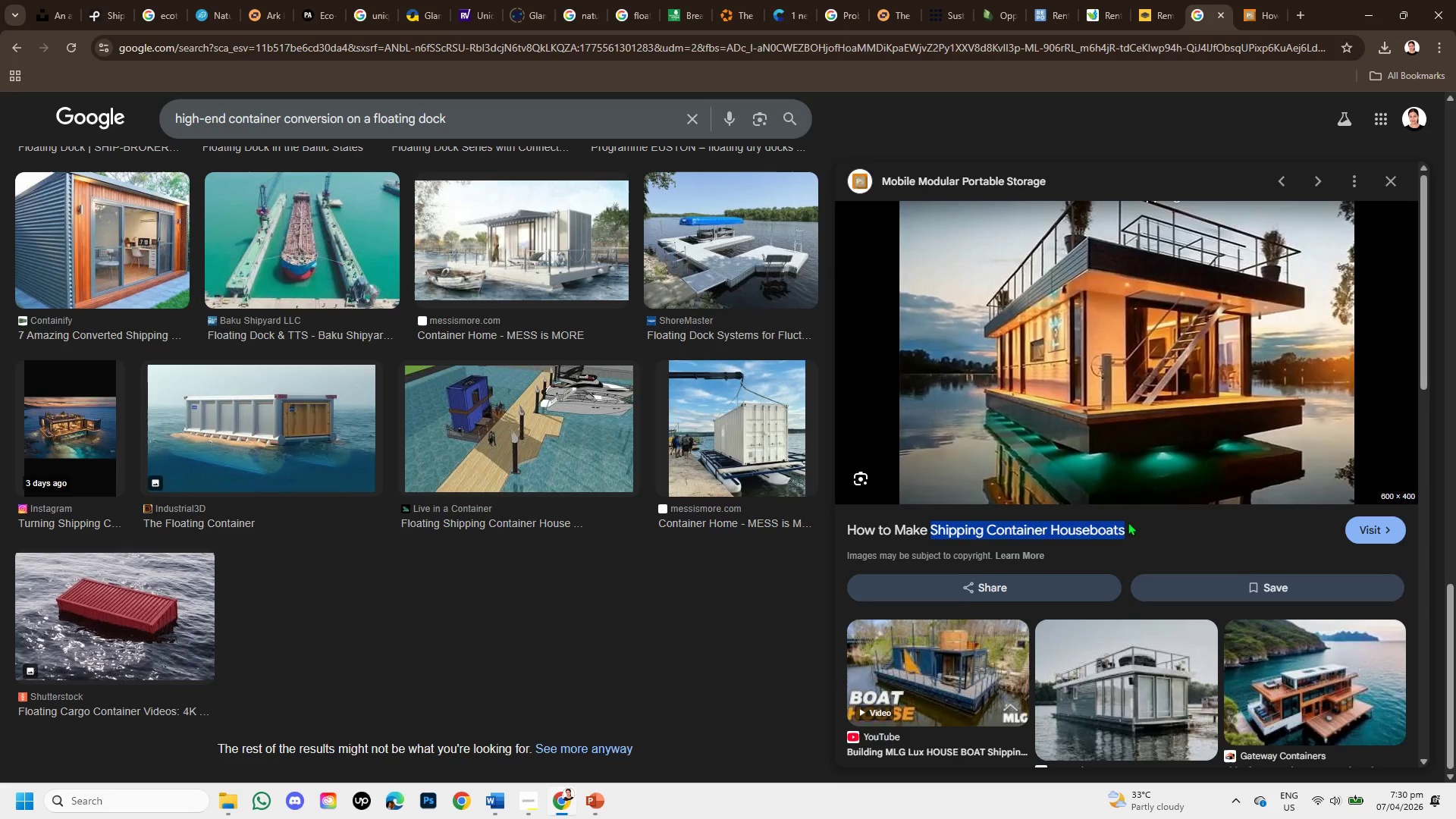 
scroll: coordinate [1128, 554], scroll_direction: down, amount: 1.0
 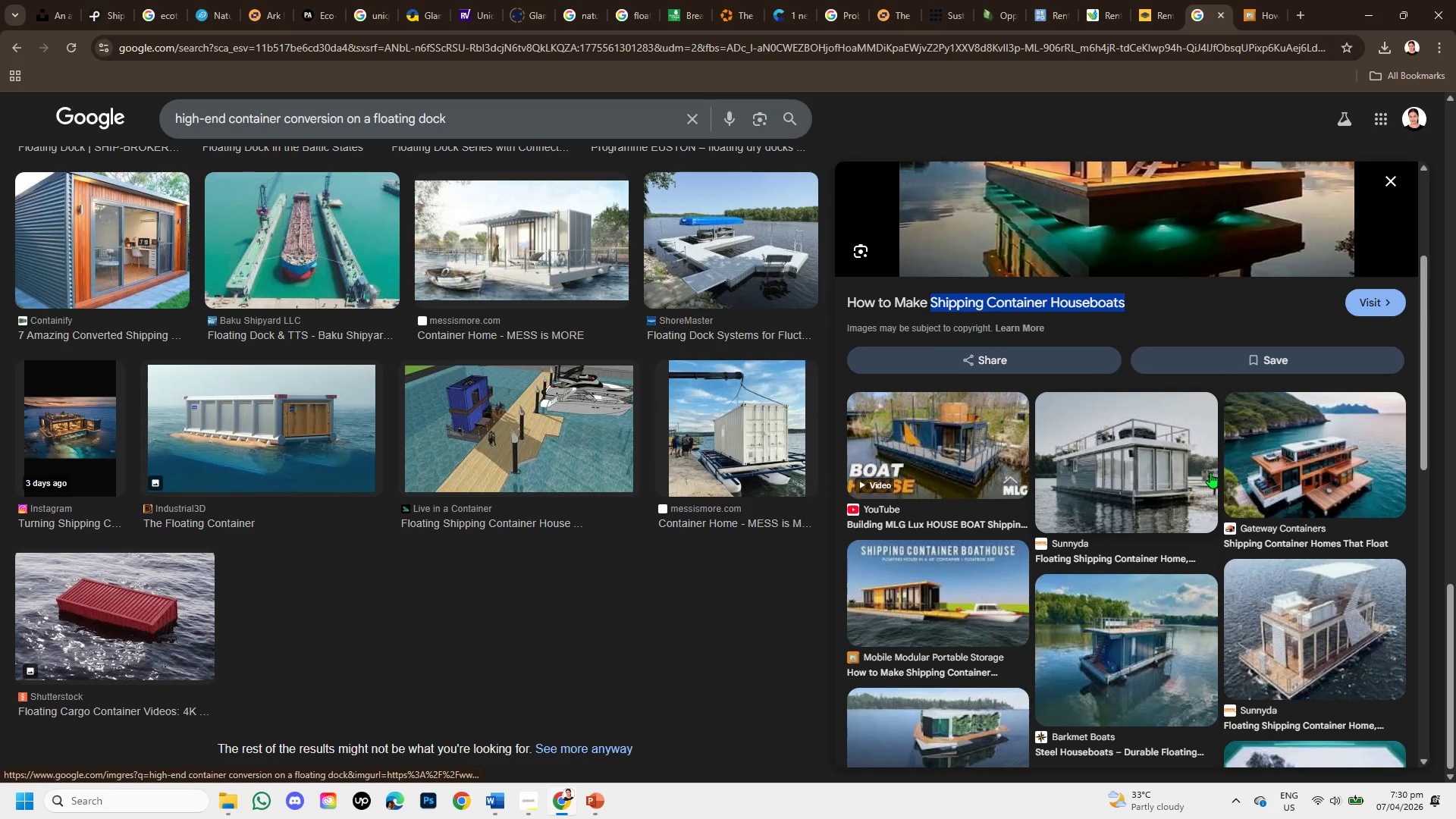 
left_click([1257, 459])
 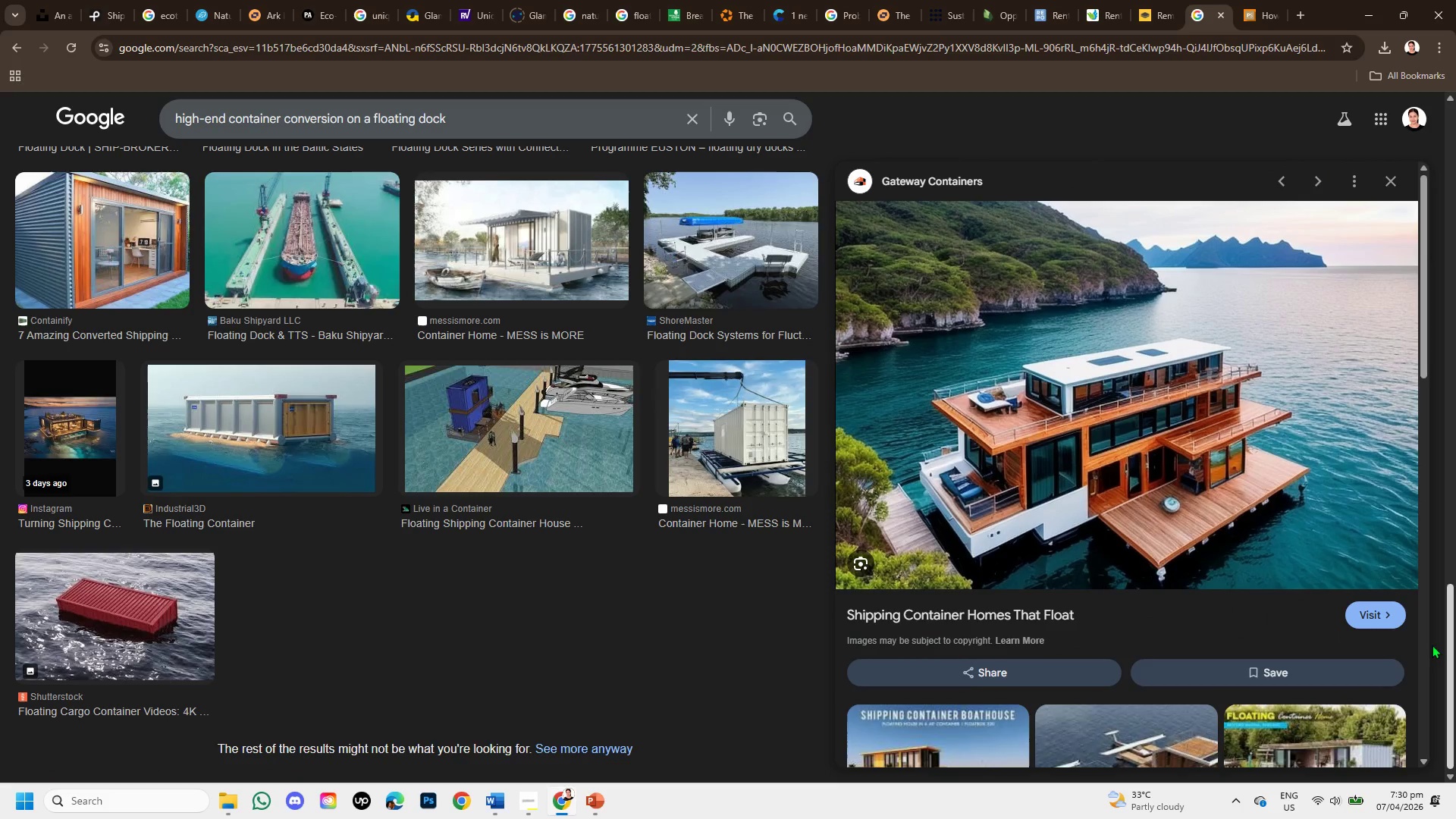 
left_click([1355, 613])
 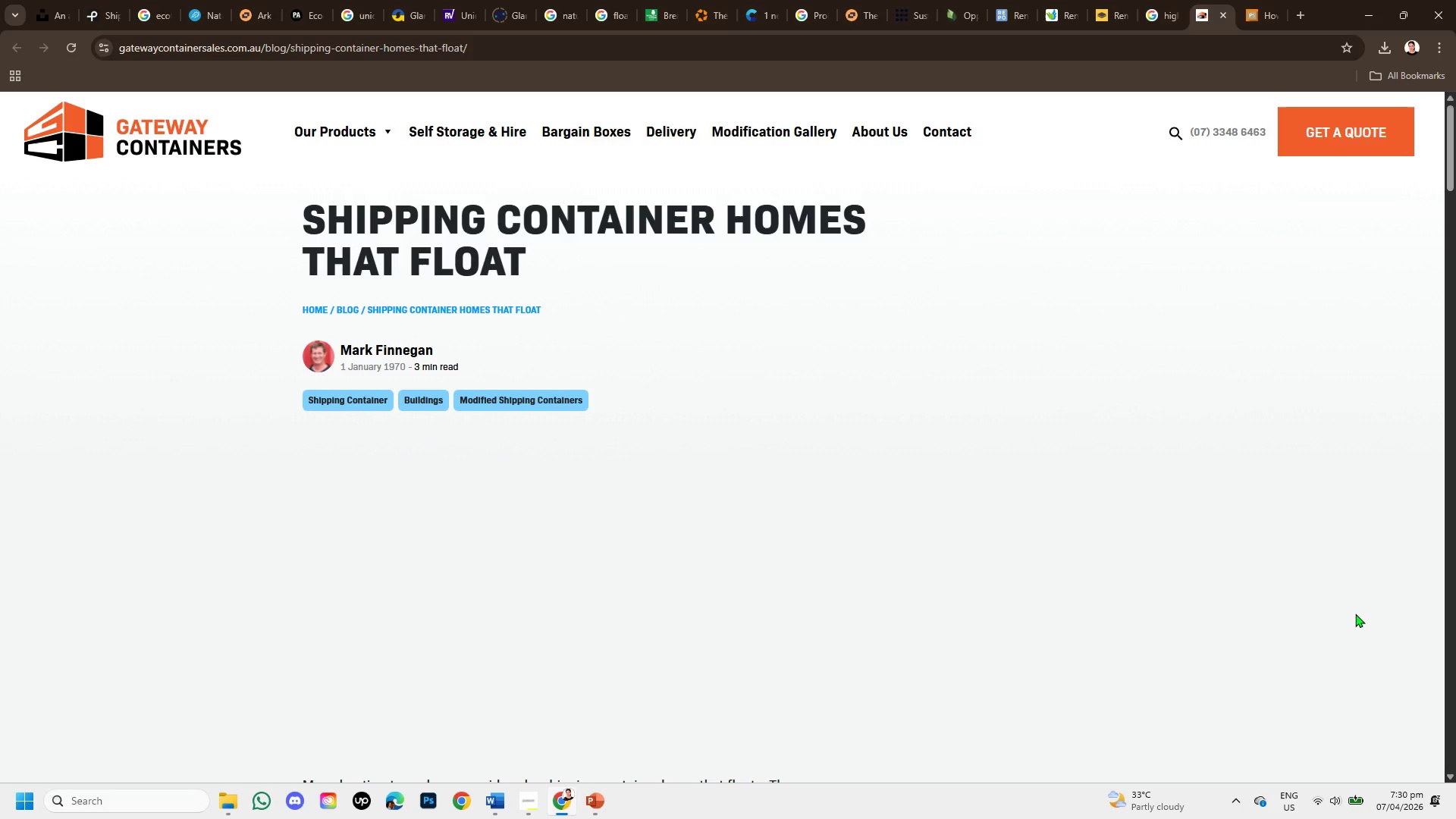 
wait(6.5)
 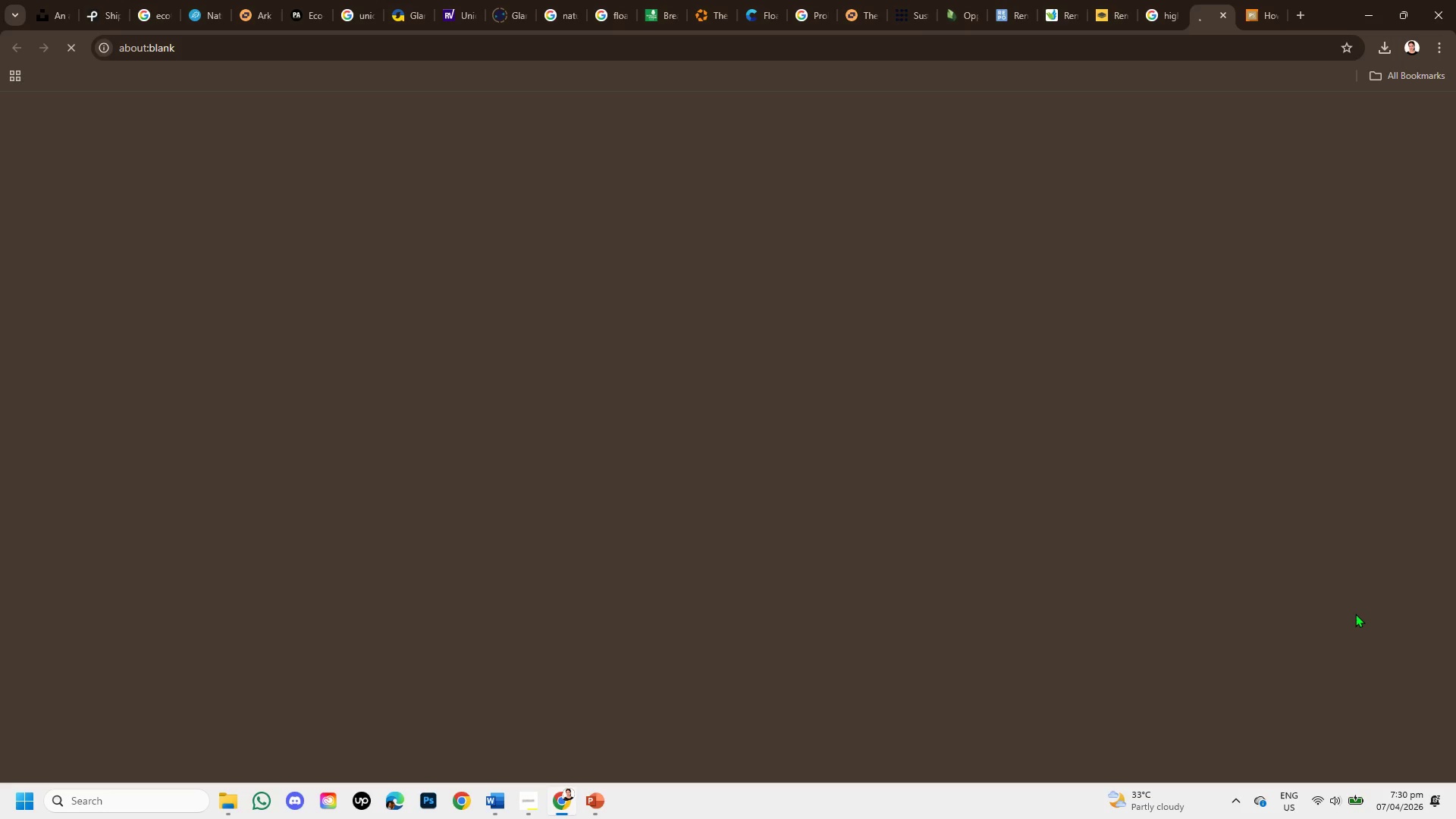 
scroll: coordinate [922, 392], scroll_direction: down, amount: 2.0
 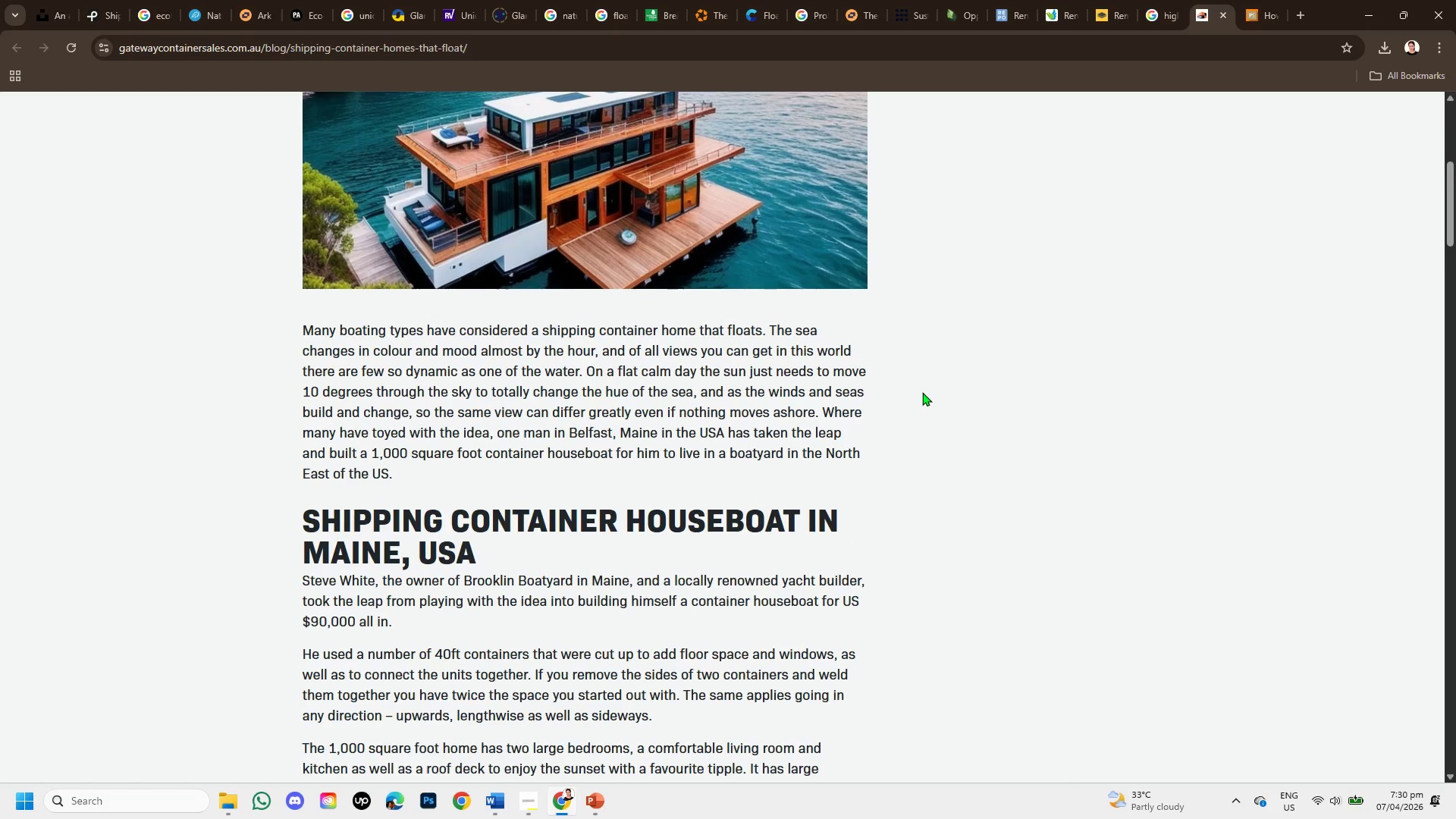 
scroll: coordinate [922, 392], scroll_direction: up, amount: 1.0
 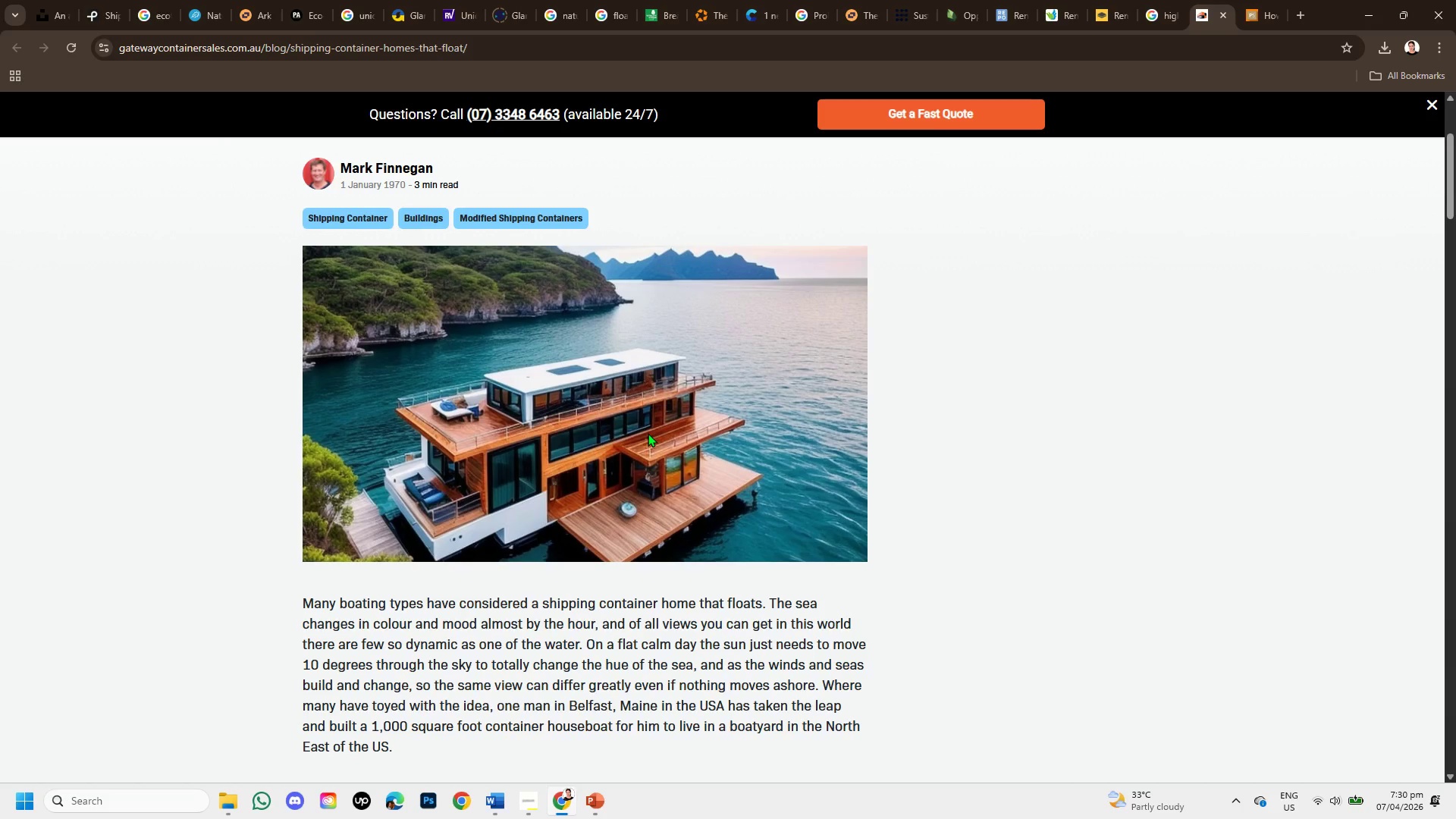 
right_click([648, 433])
 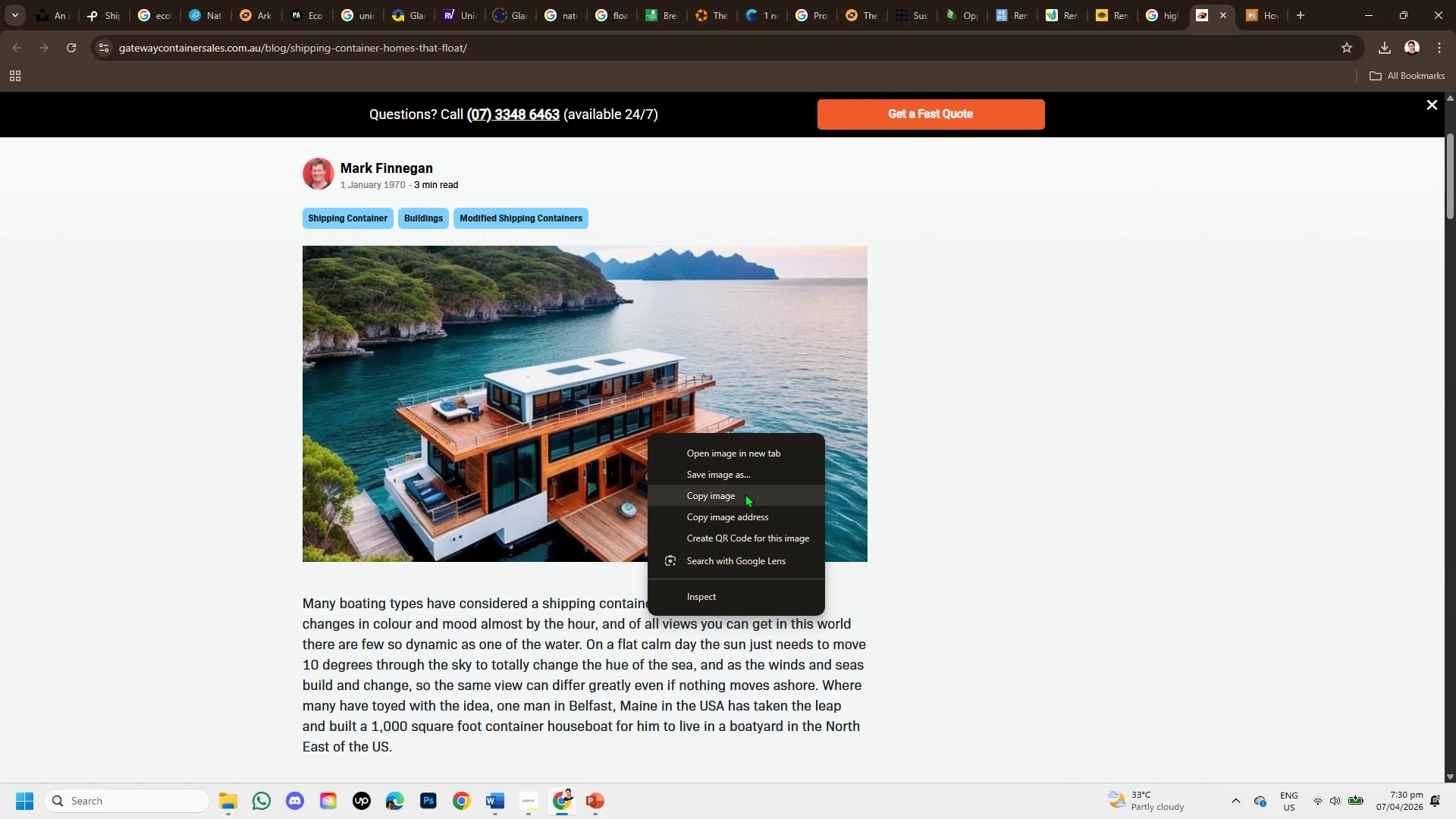 
left_click([745, 494])
 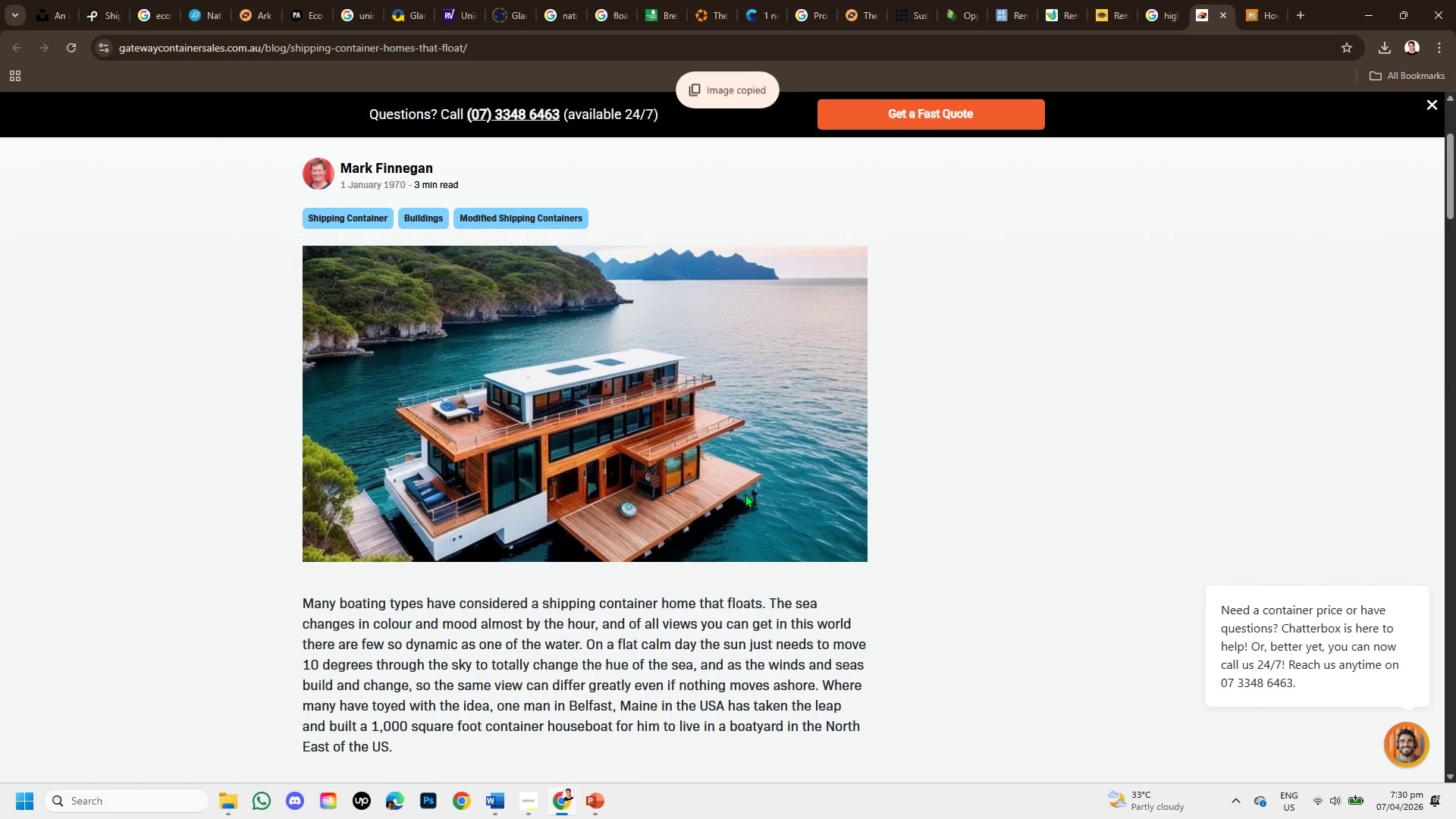 
scroll: coordinate [742, 502], scroll_direction: down, amount: 10.0
 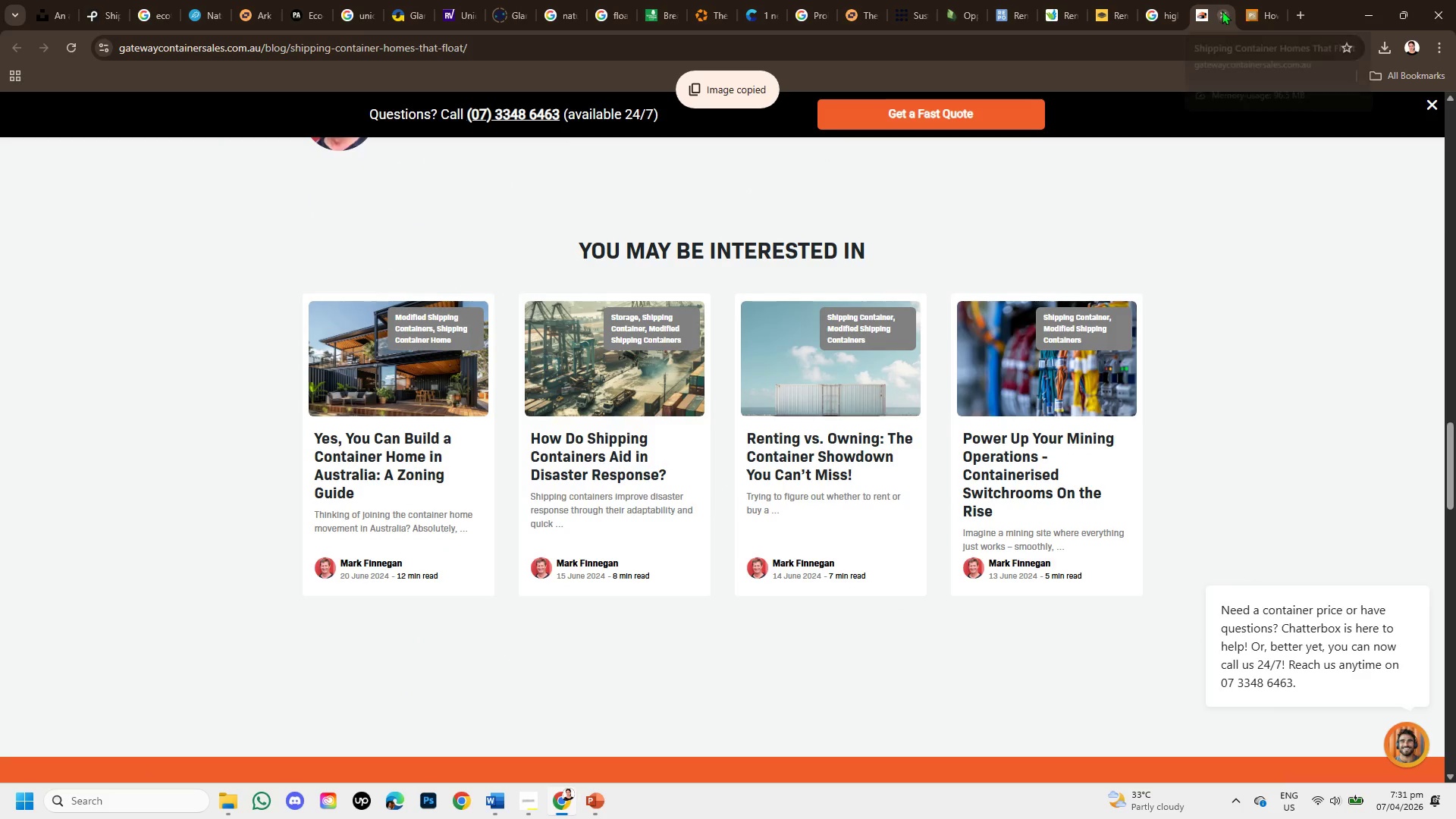 
left_click([1222, 11])
 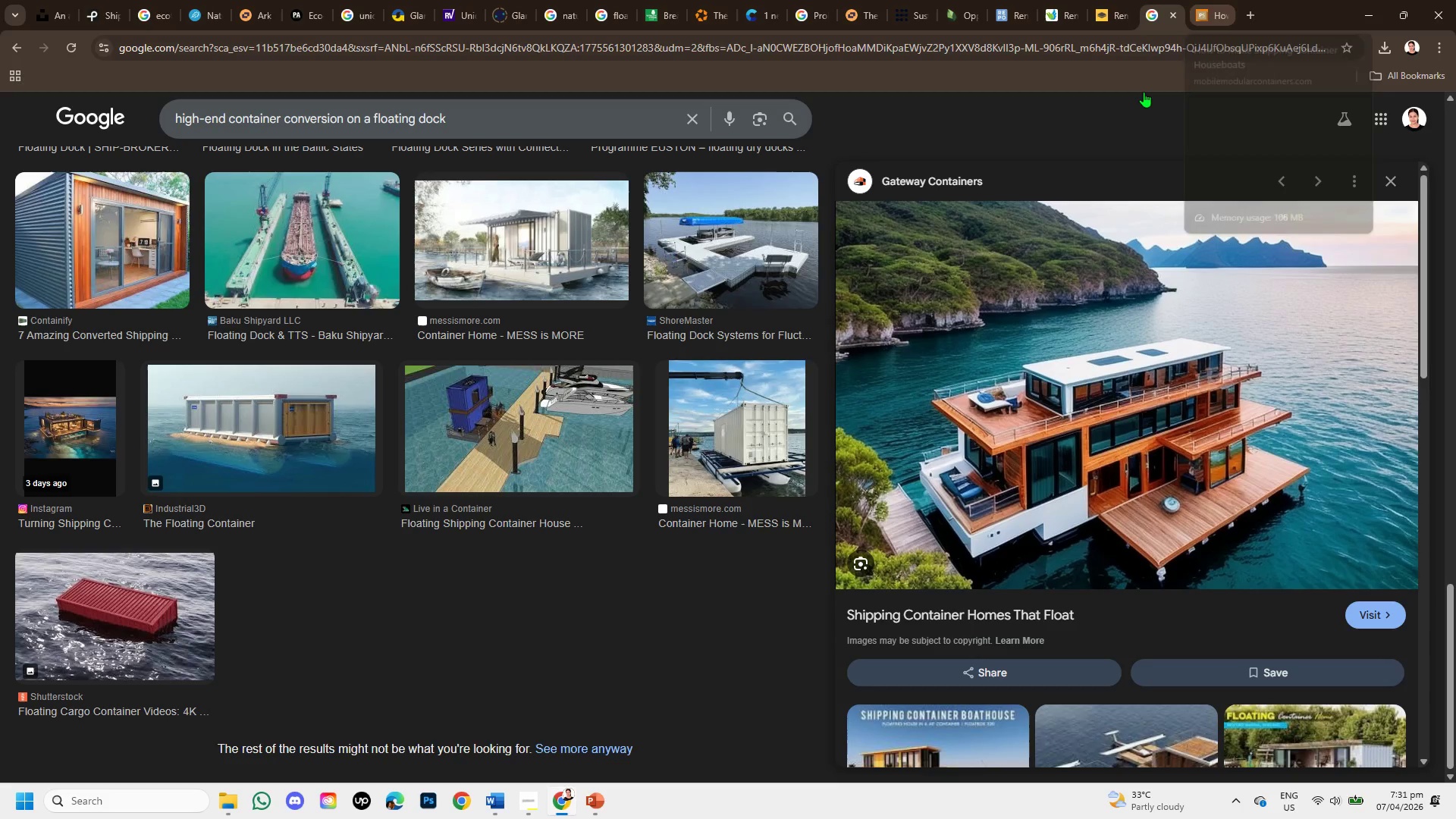 
scroll: coordinate [1320, 550], scroll_direction: down, amount: 4.0
 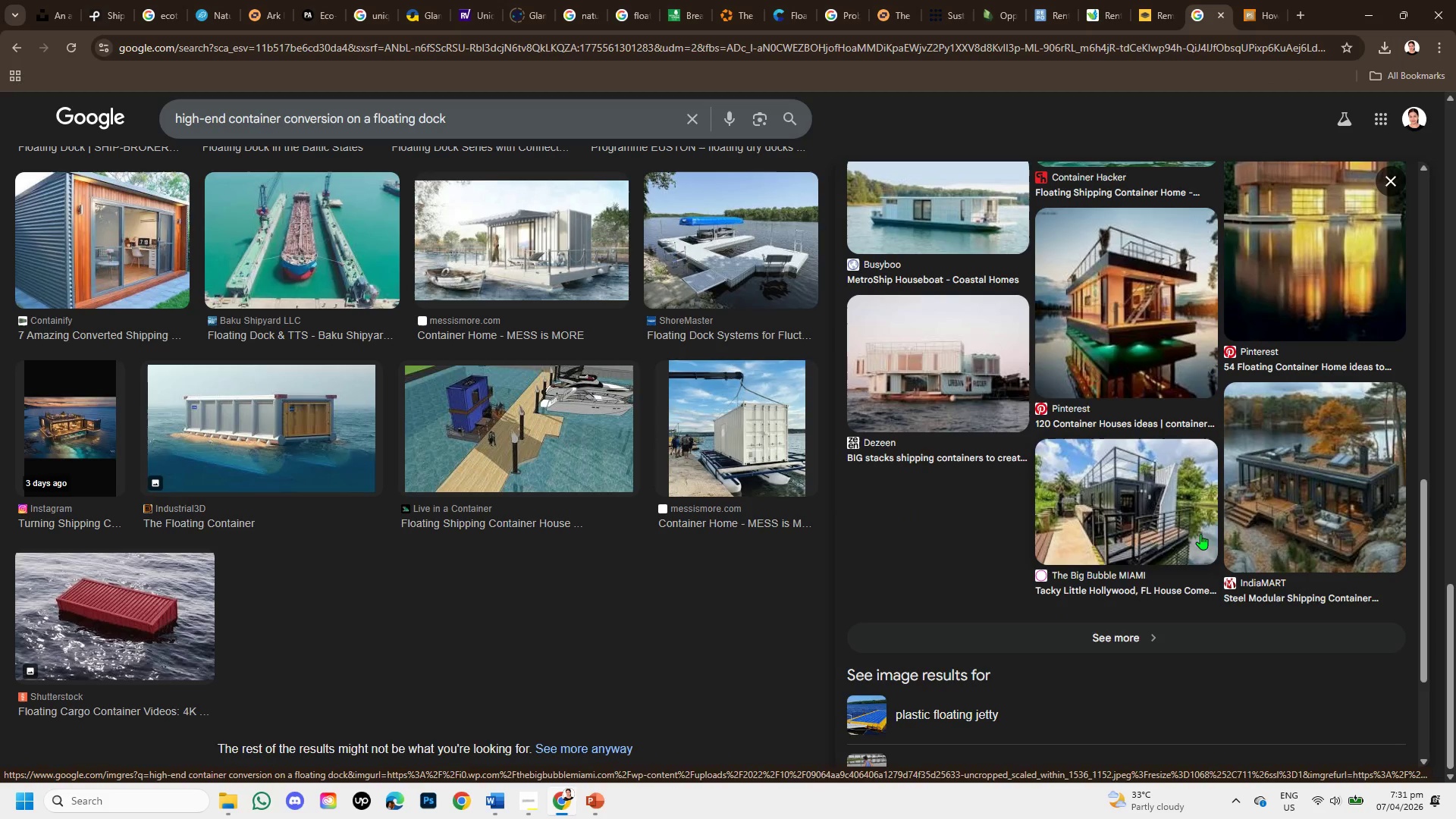 
left_click([1252, 512])
 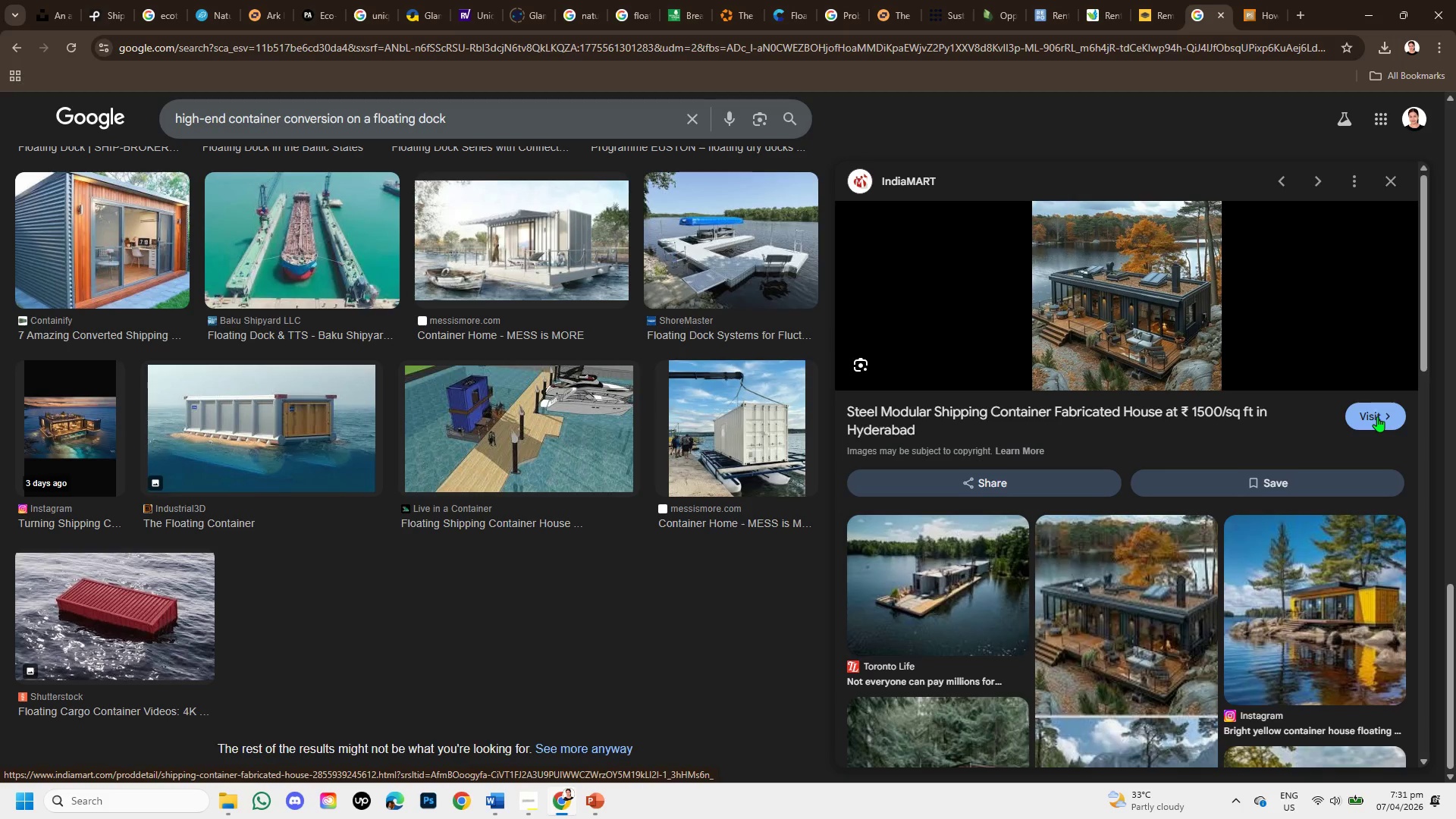 
wait(6.83)
 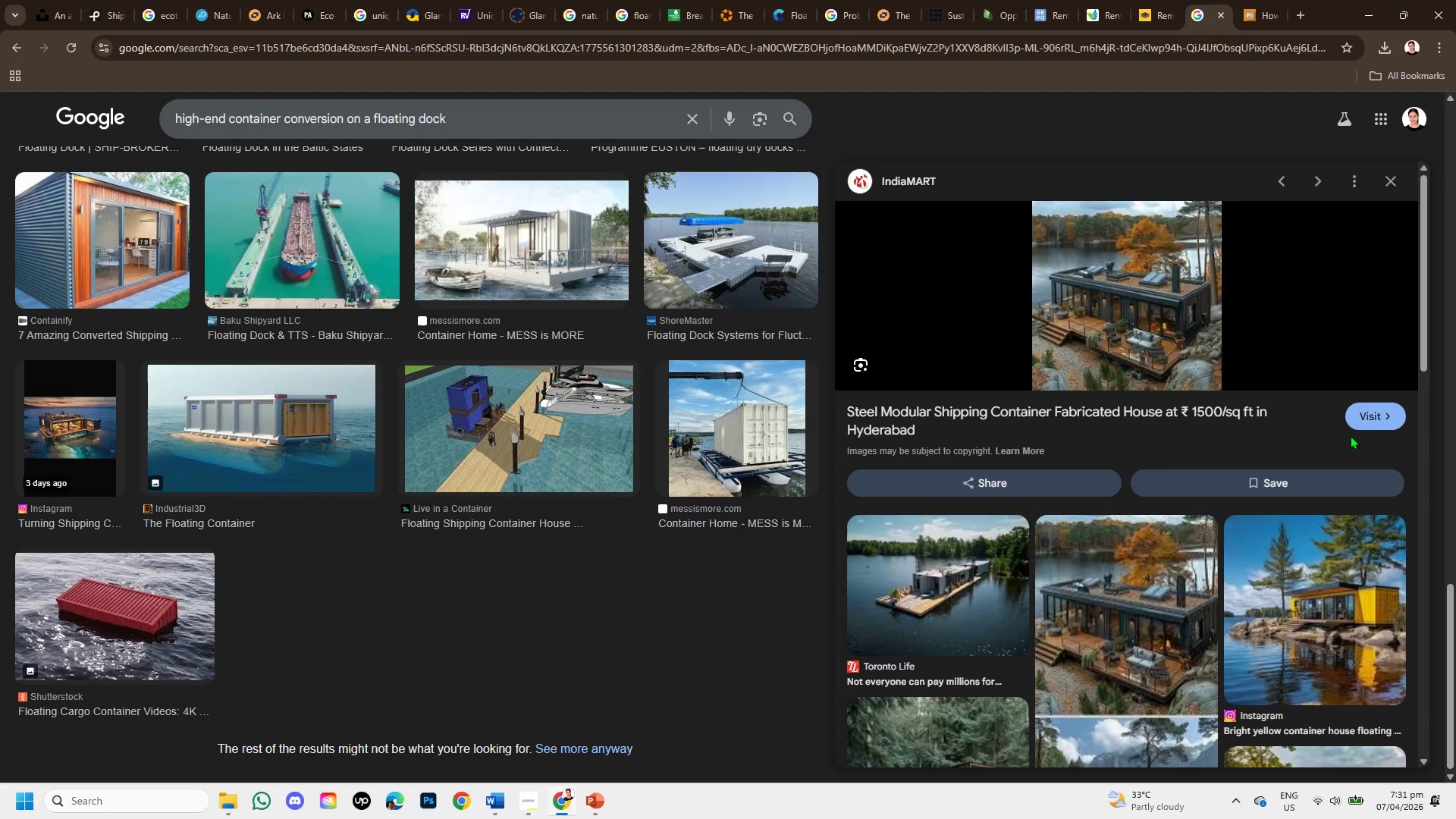 
left_click([1377, 416])
 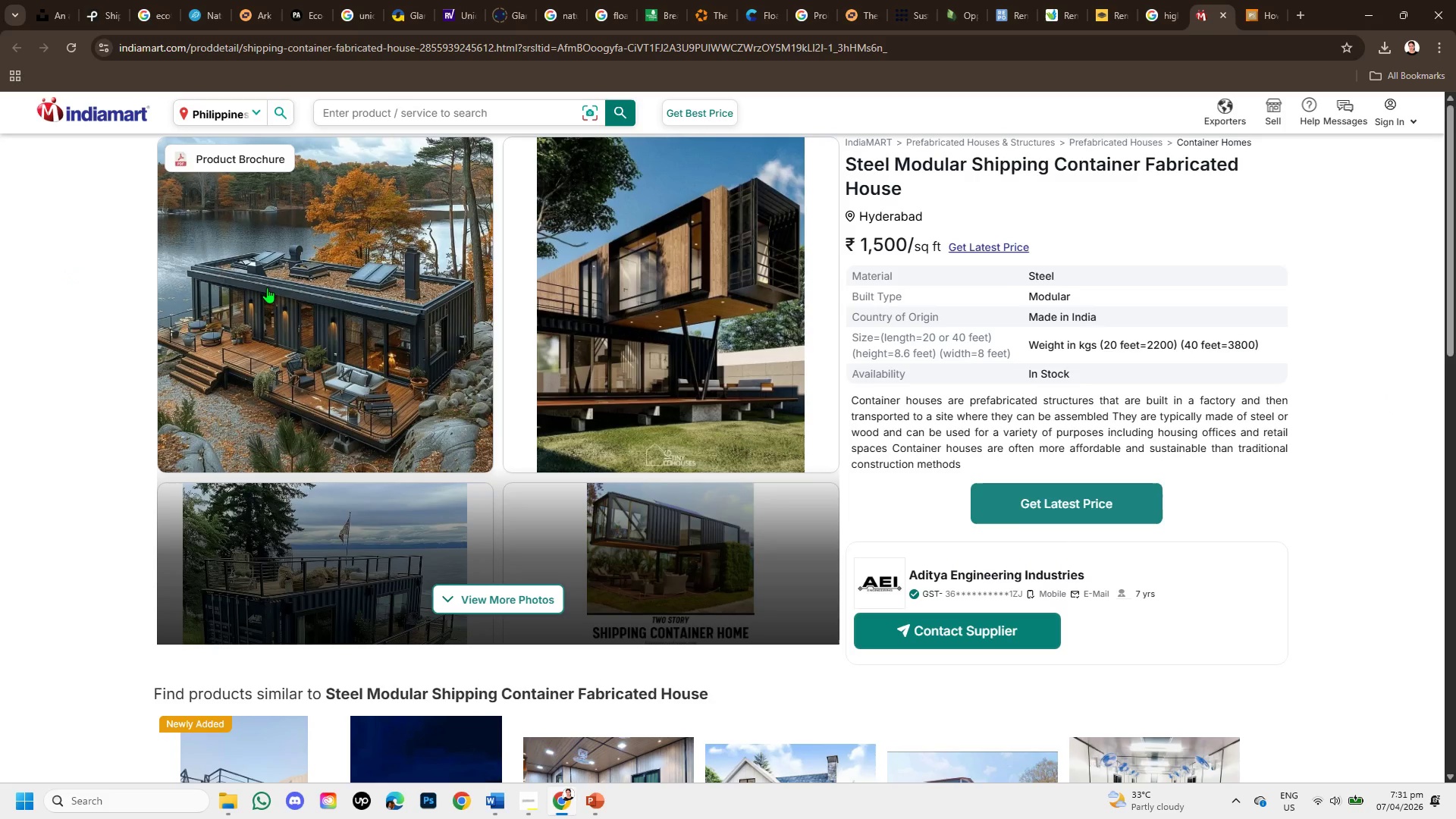 
wait(5.81)
 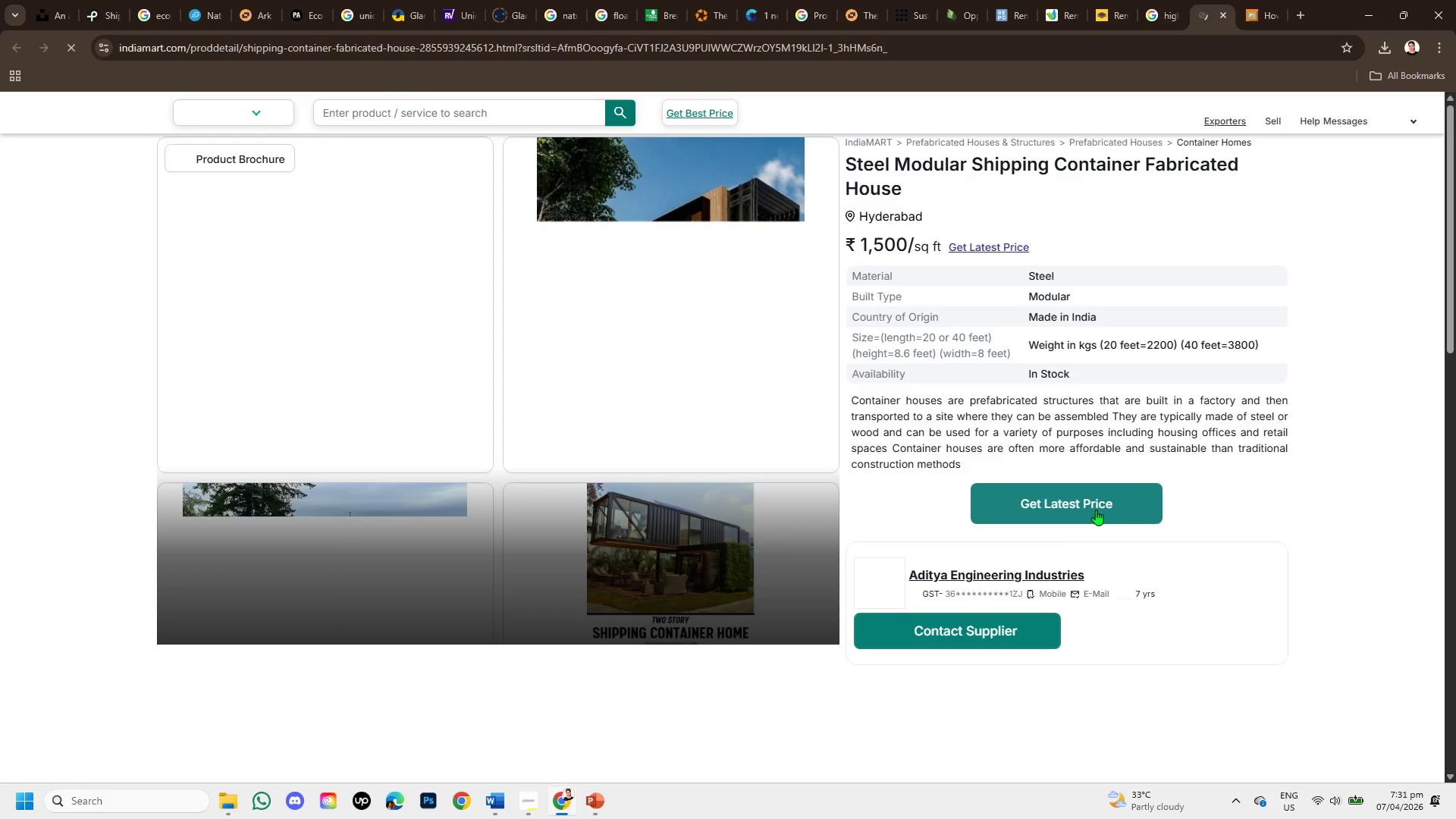 
scroll: coordinate [466, 384], scroll_direction: down, amount: 3.0
 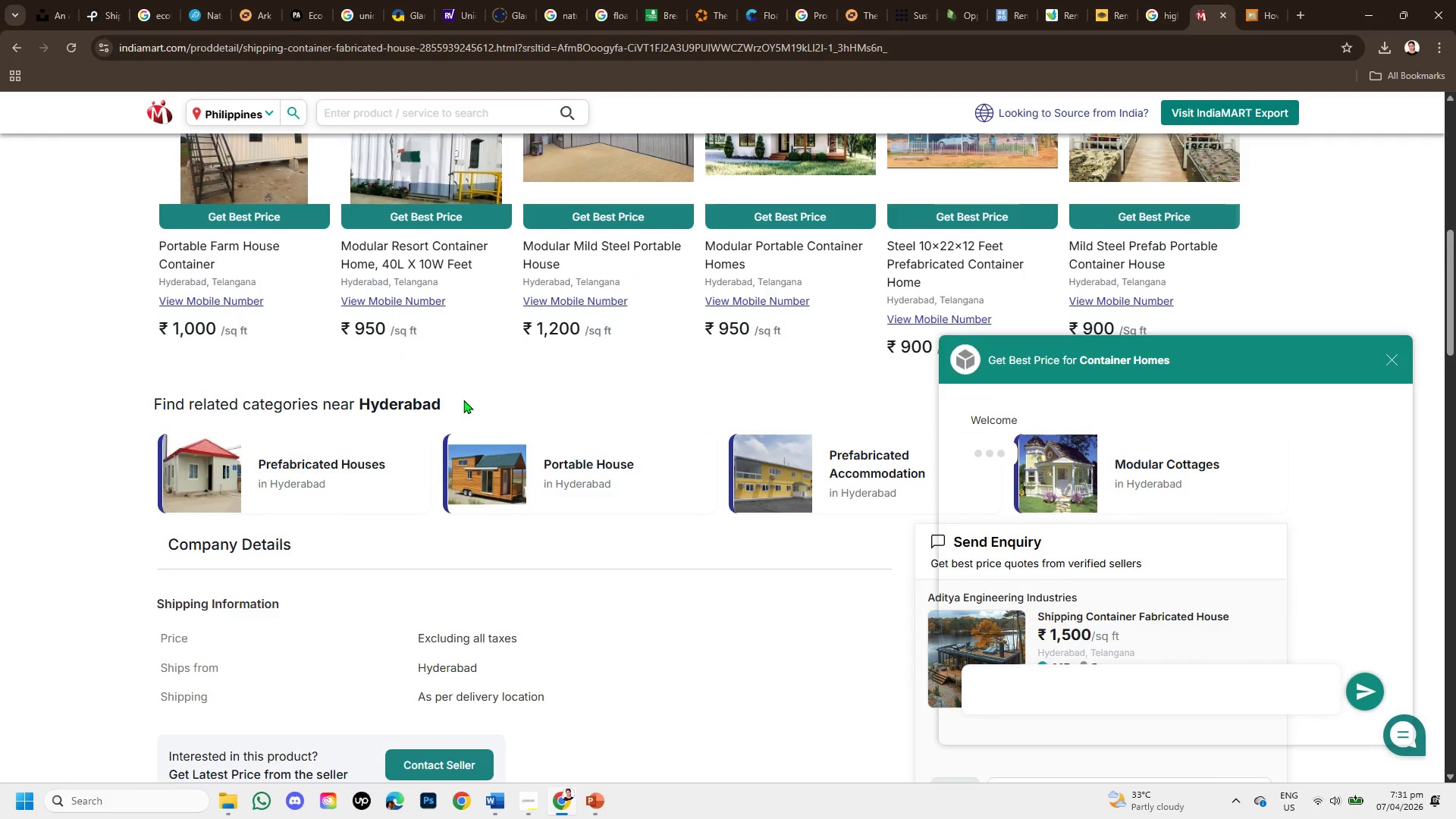 
scroll: coordinate [463, 400], scroll_direction: up, amount: 3.0
 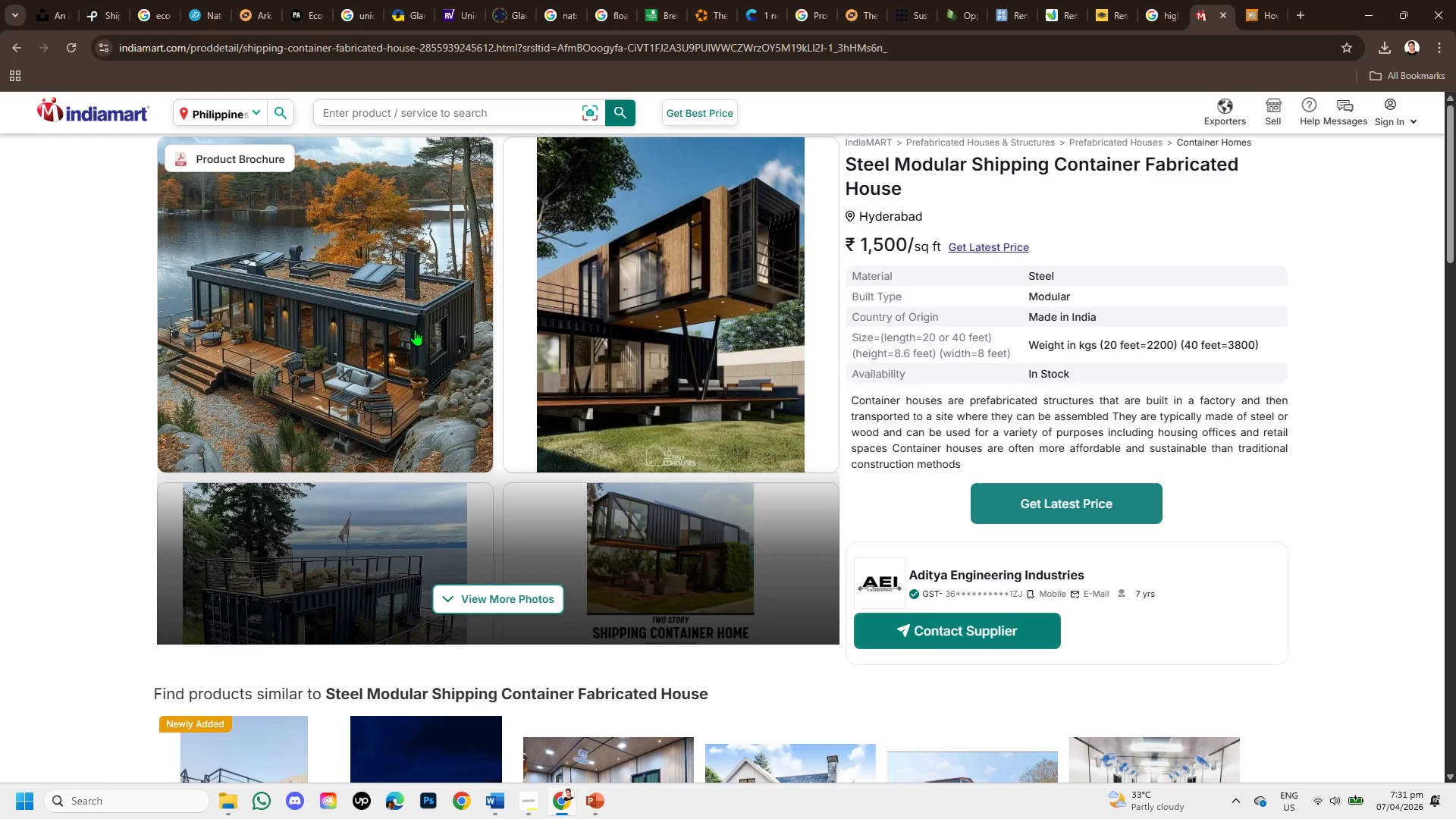 
left_click([415, 330])
 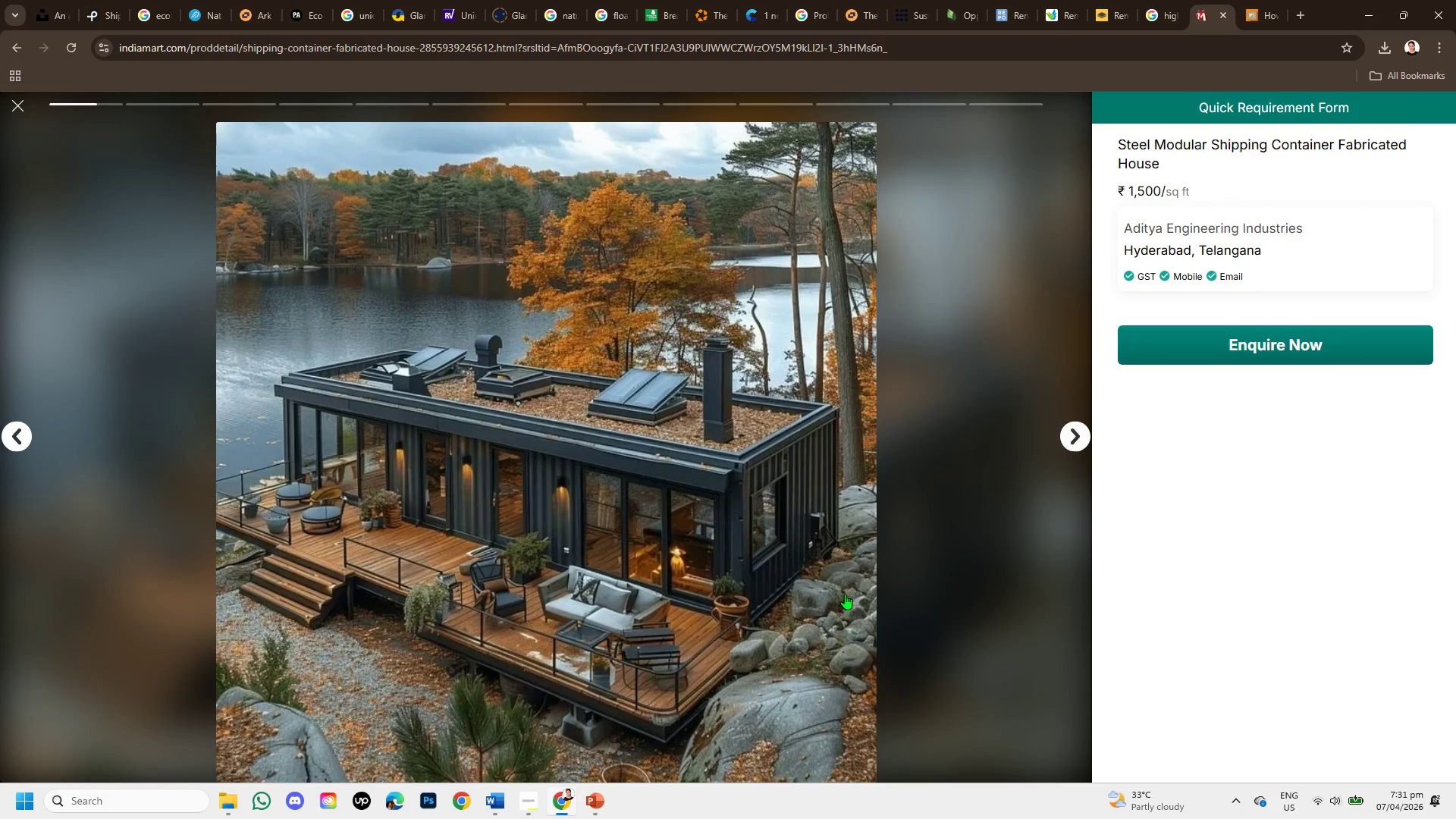 
left_click([1066, 436])
 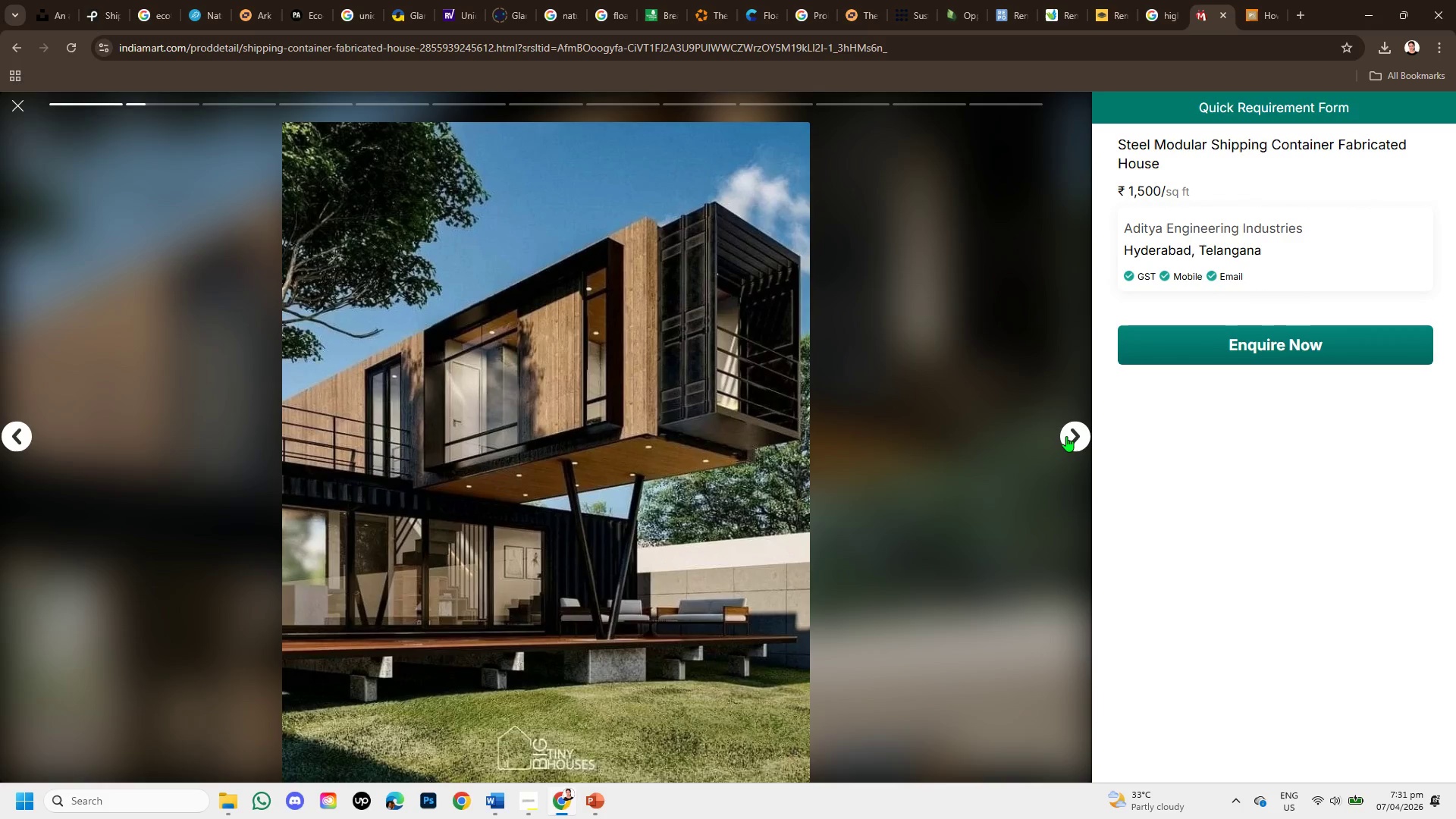 
left_click([1066, 436])
 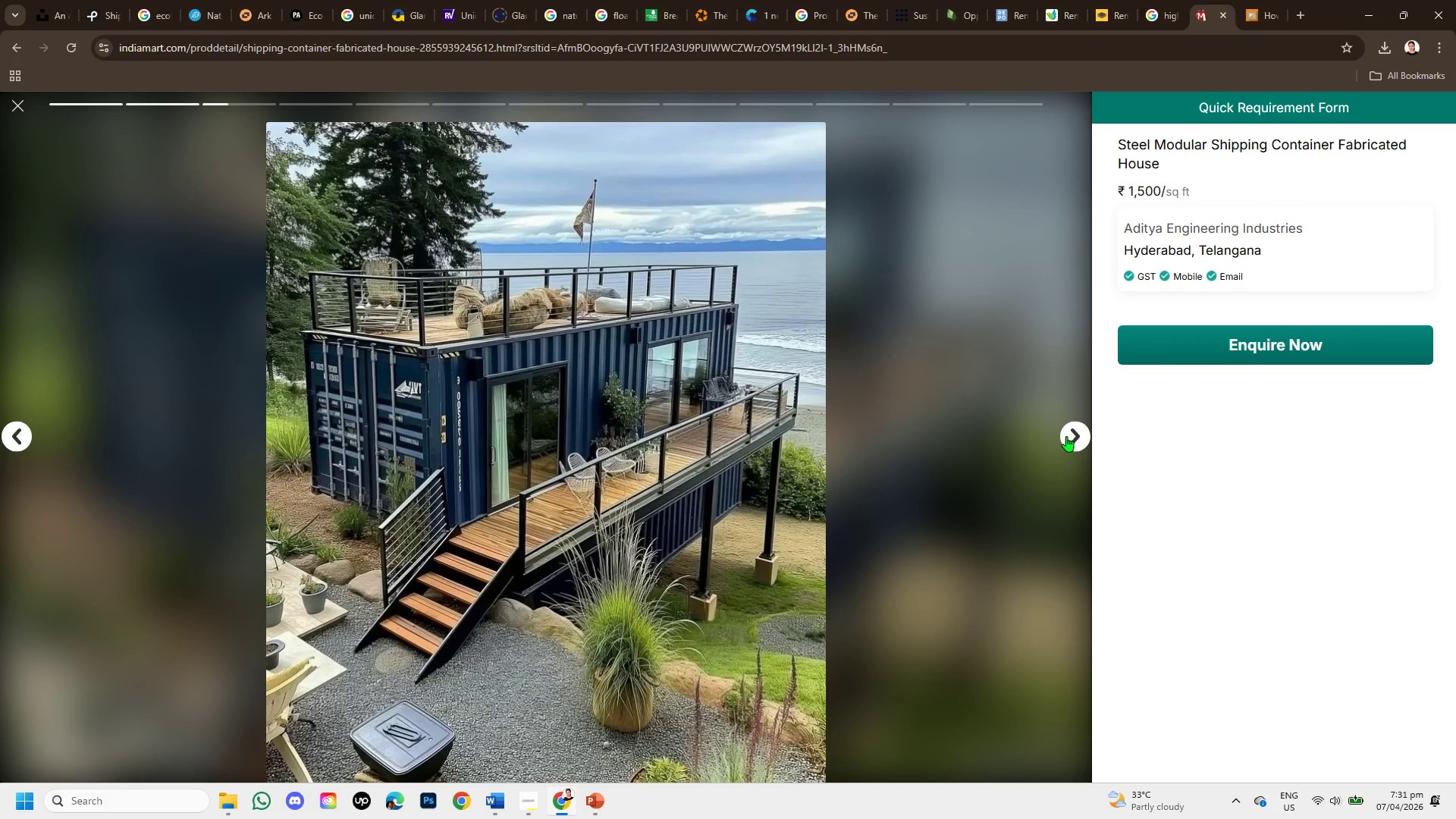 
left_click([1066, 436])
 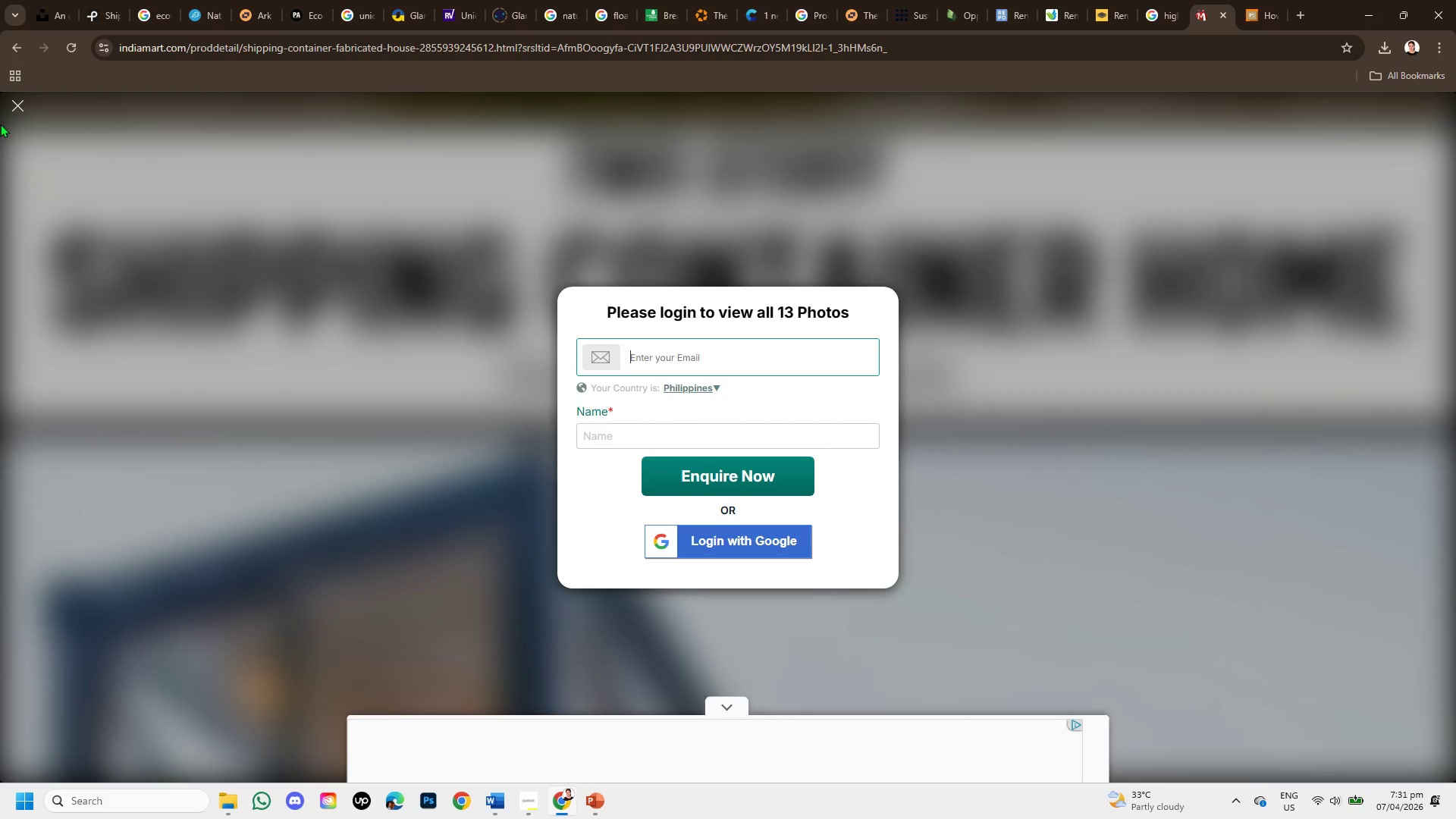 
left_click([17, 102])
 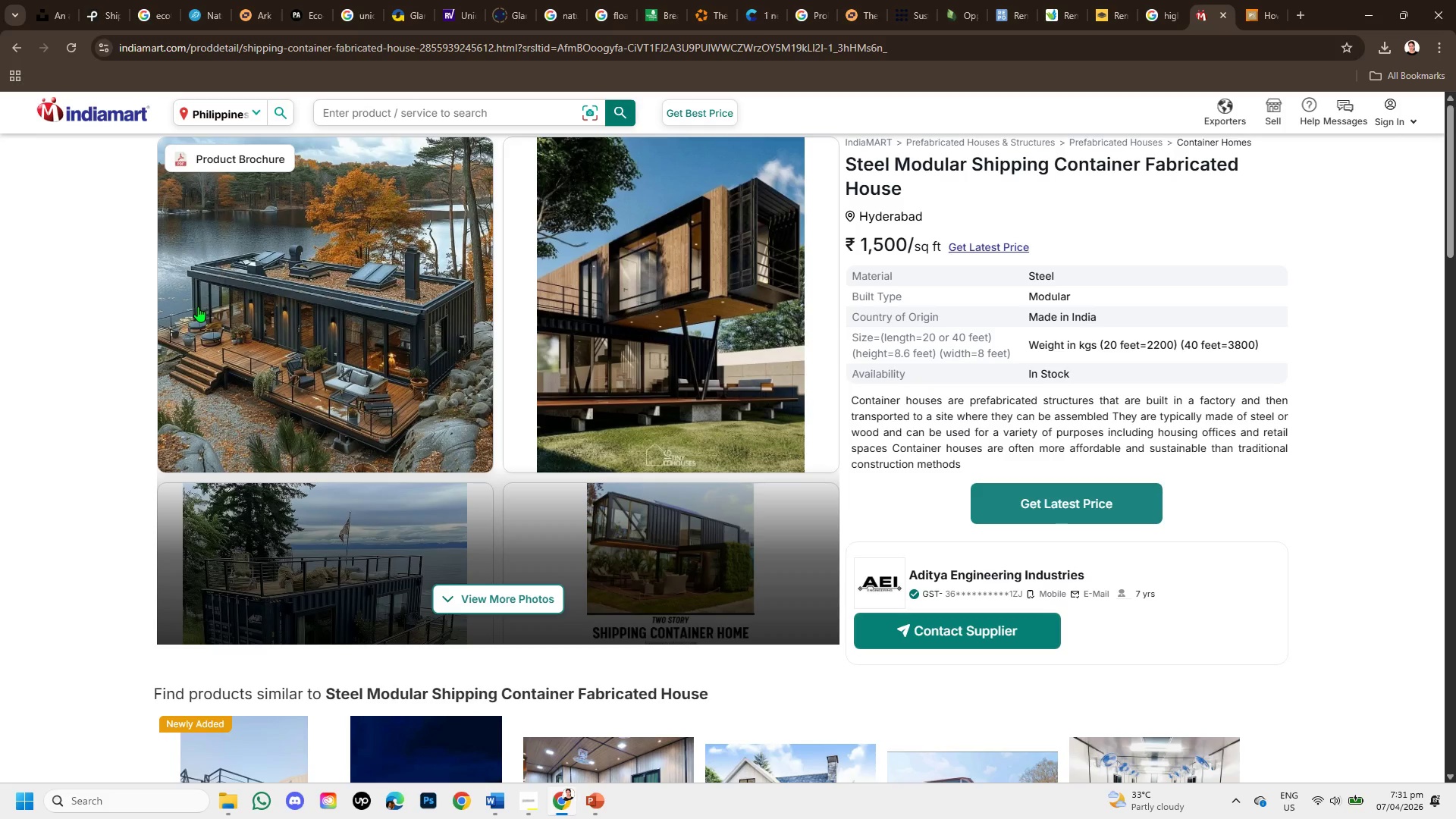 
left_click([200, 309])
 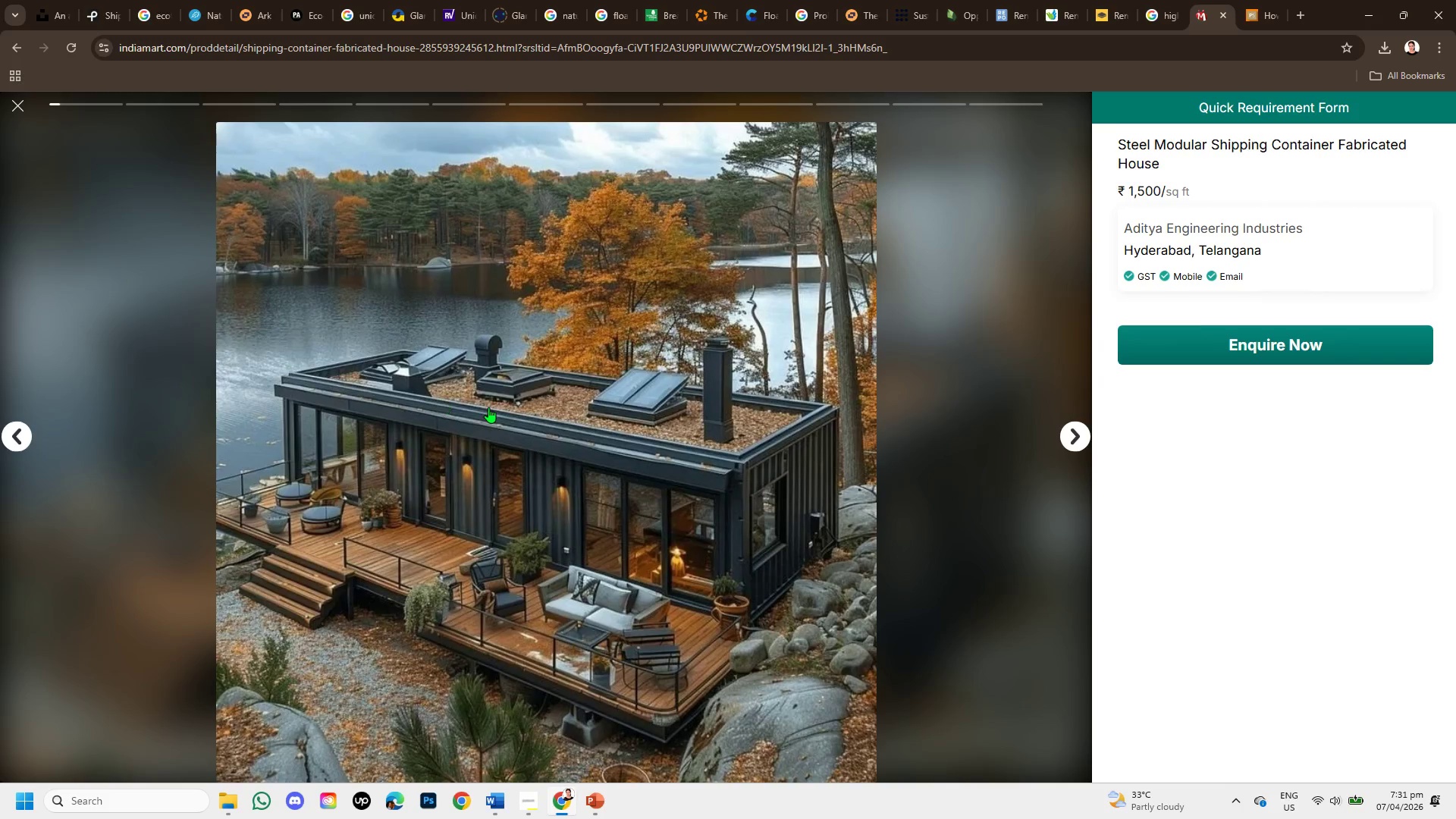 
right_click([488, 407])
 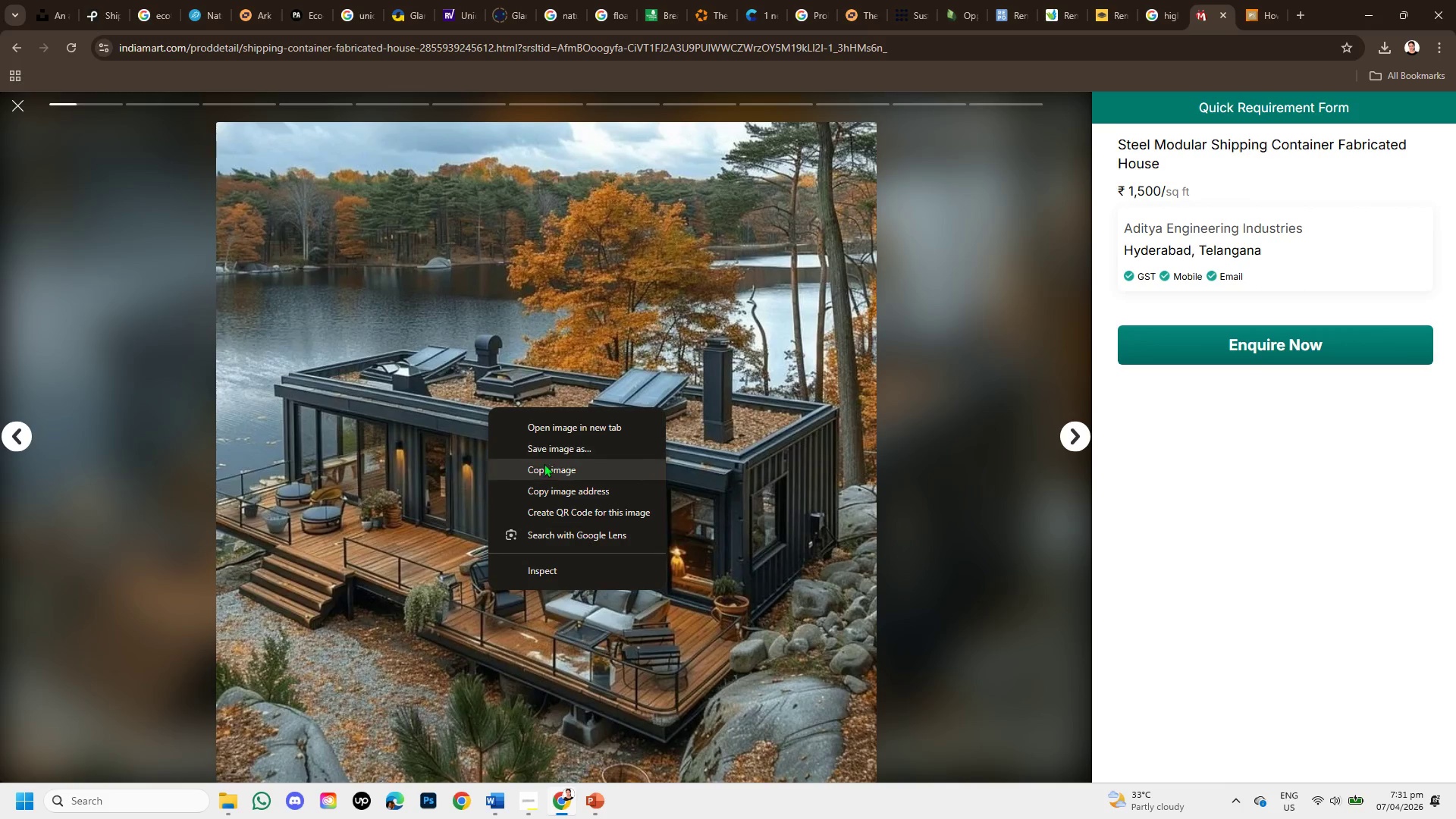 
left_click([546, 470])
 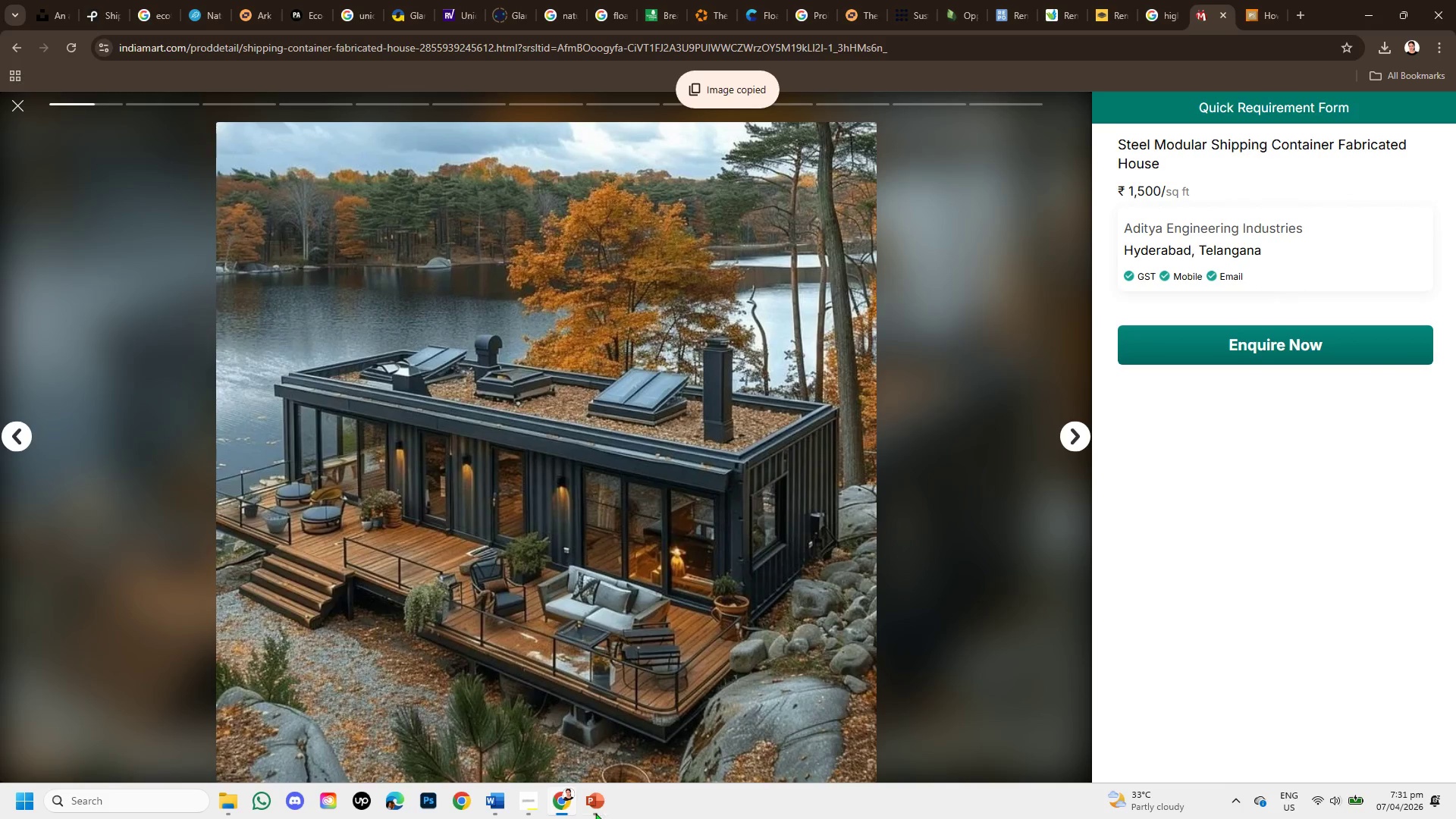 
left_click([585, 805])
 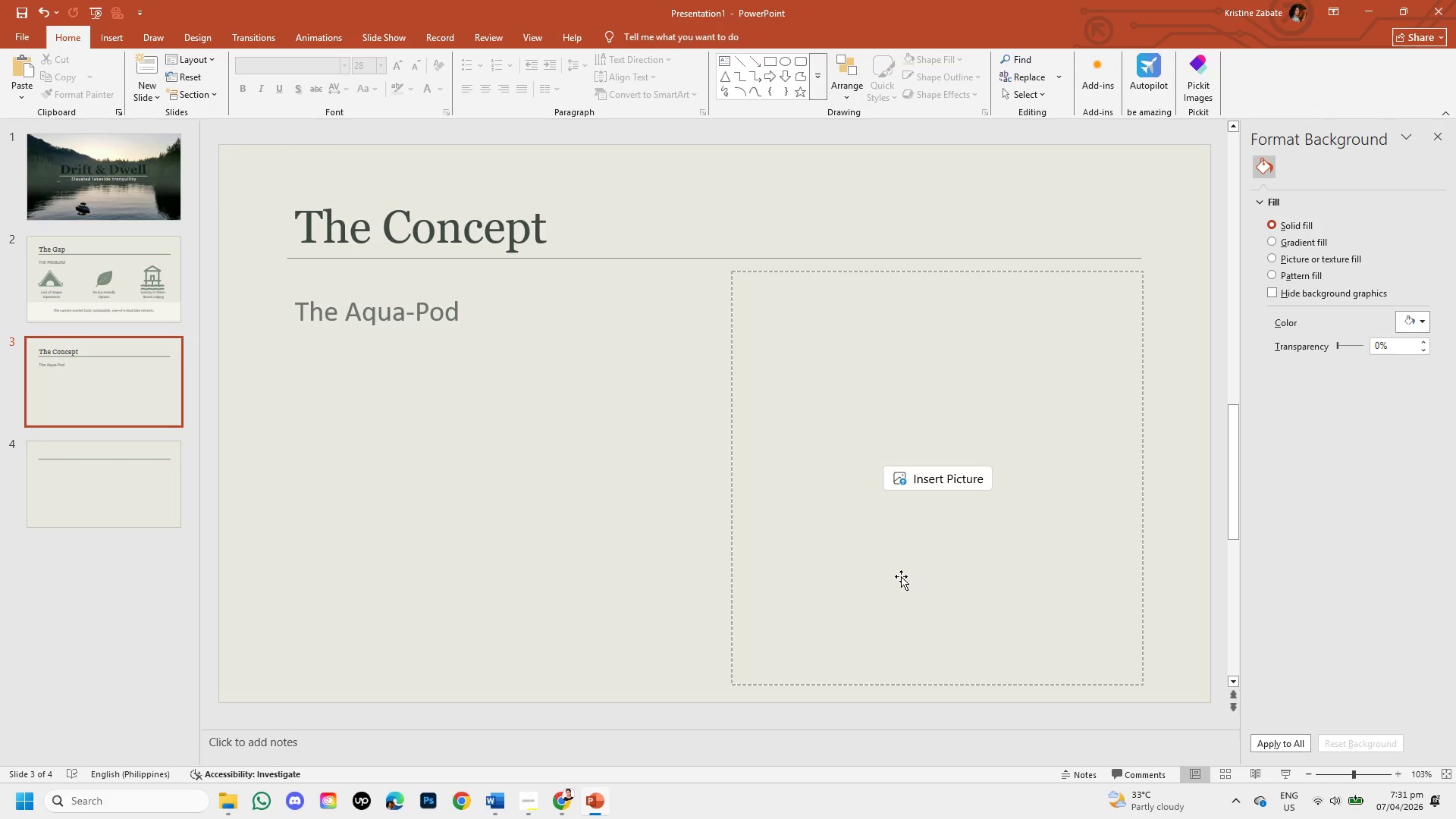 
key(Control+V)
 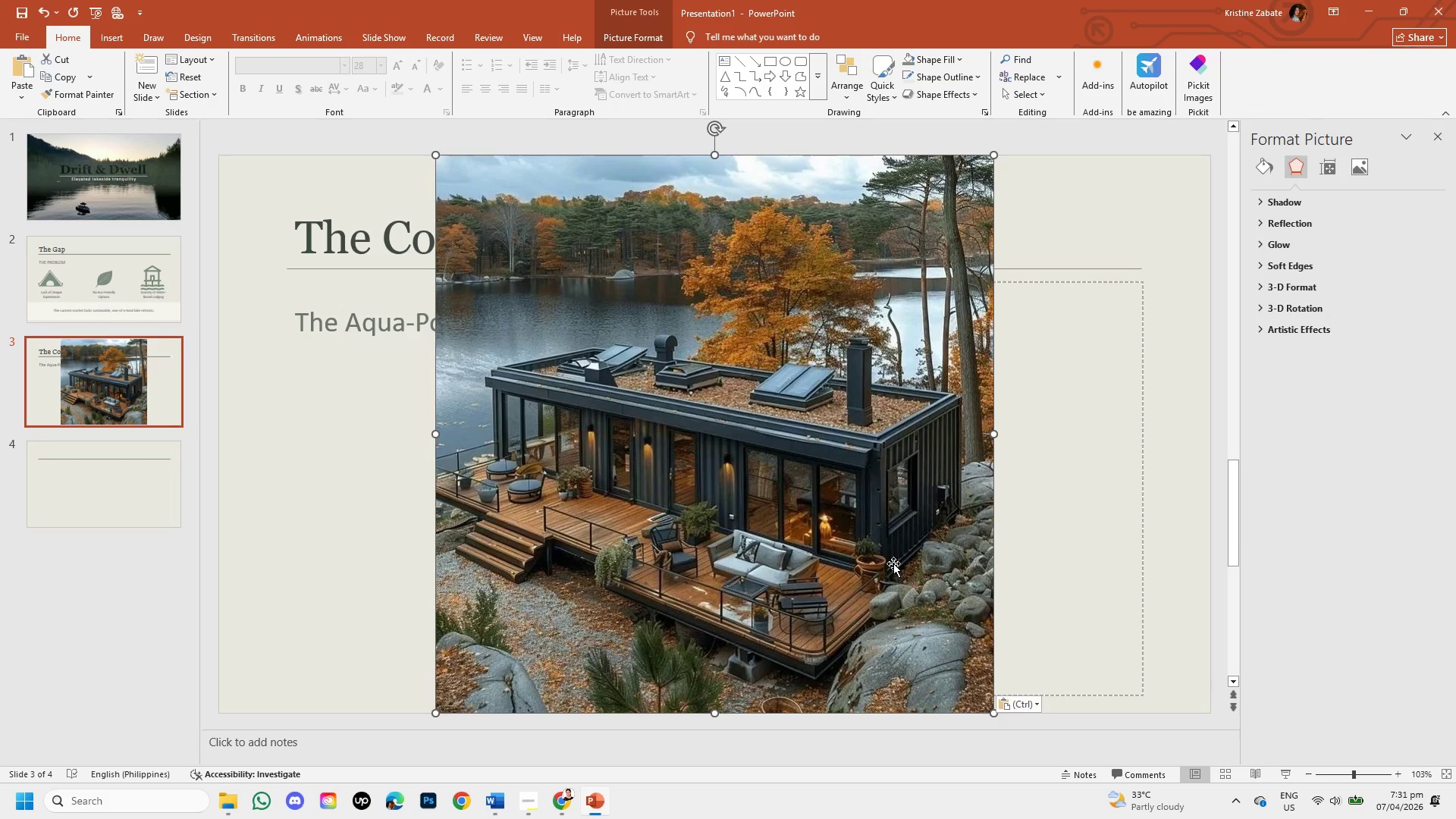 
left_click_drag(start_coordinate=[893, 563], to_coordinate=[1113, 563])
 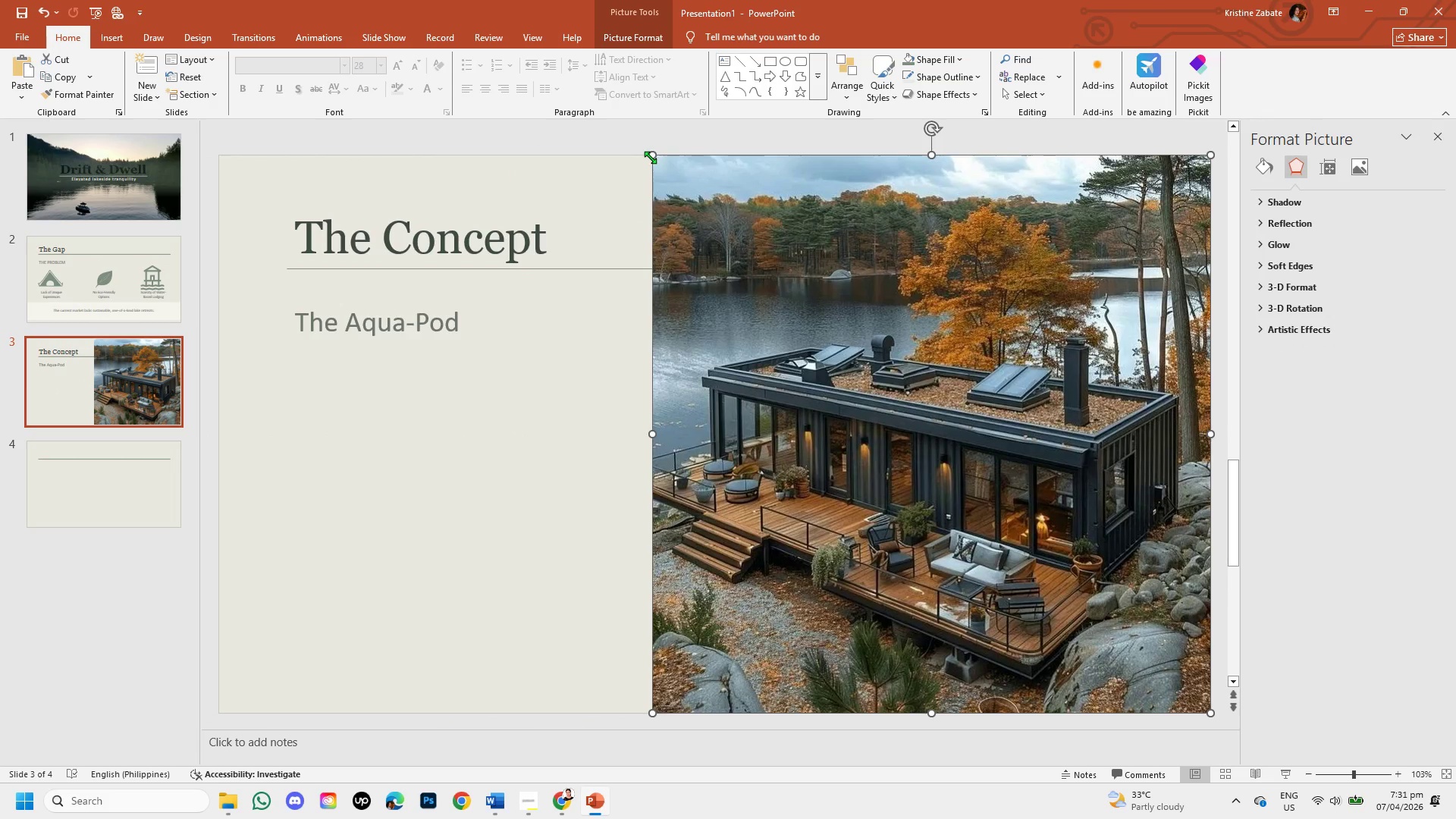 
left_click_drag(start_coordinate=[650, 157], to_coordinate=[781, 457])
 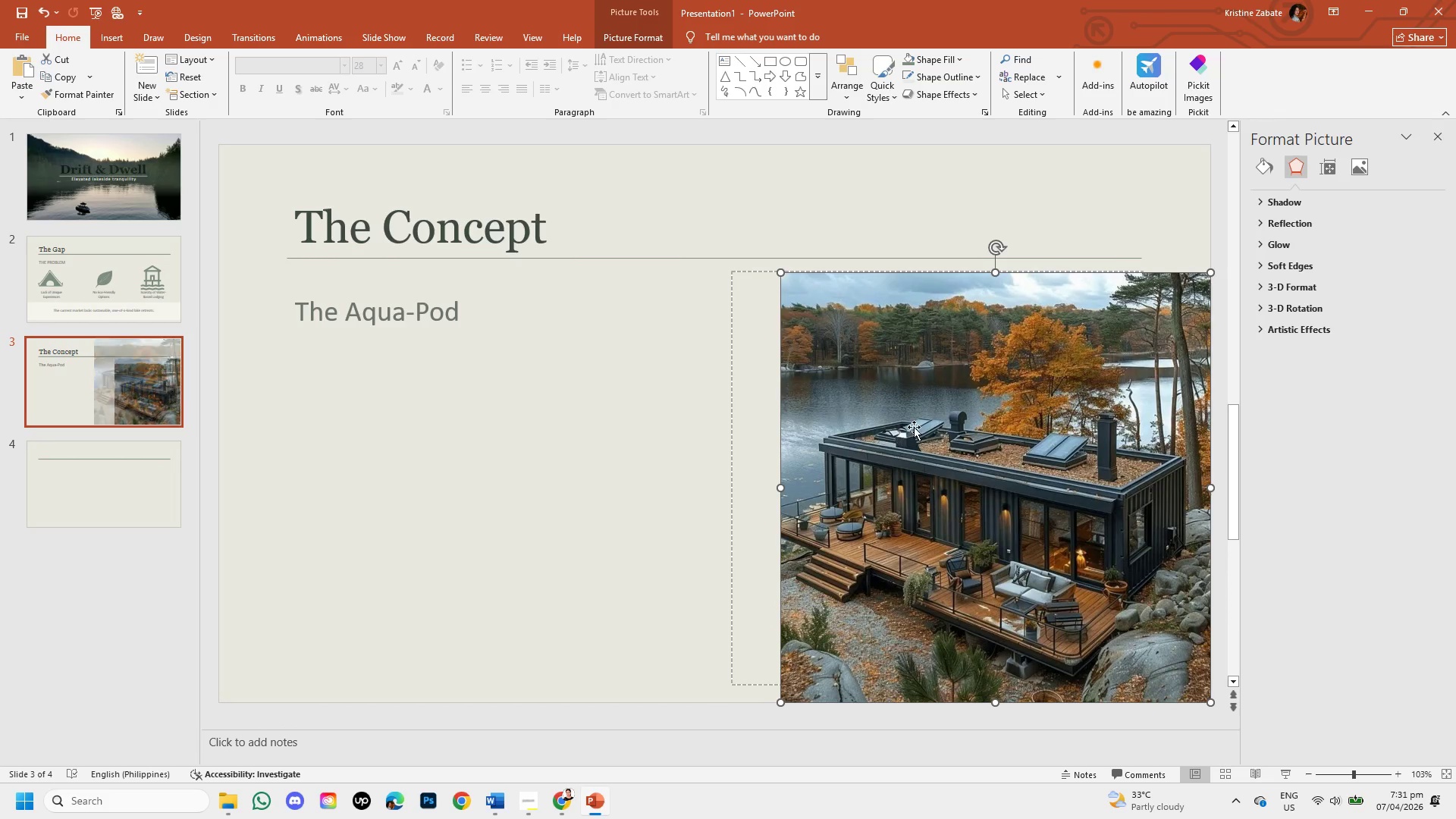 
left_click_drag(start_coordinate=[914, 427], to_coordinate=[858, 427])
 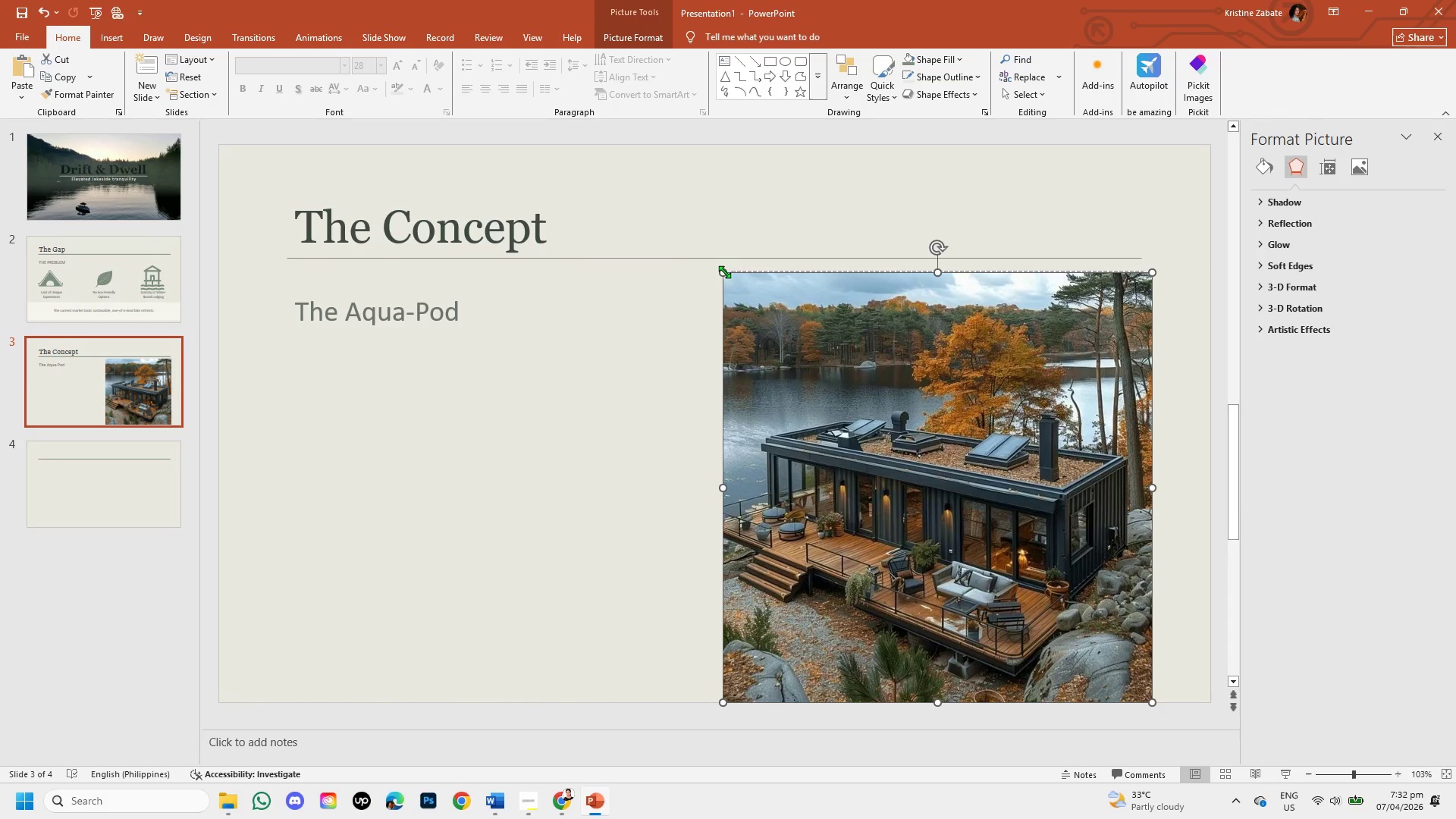 
wait(11.36)
 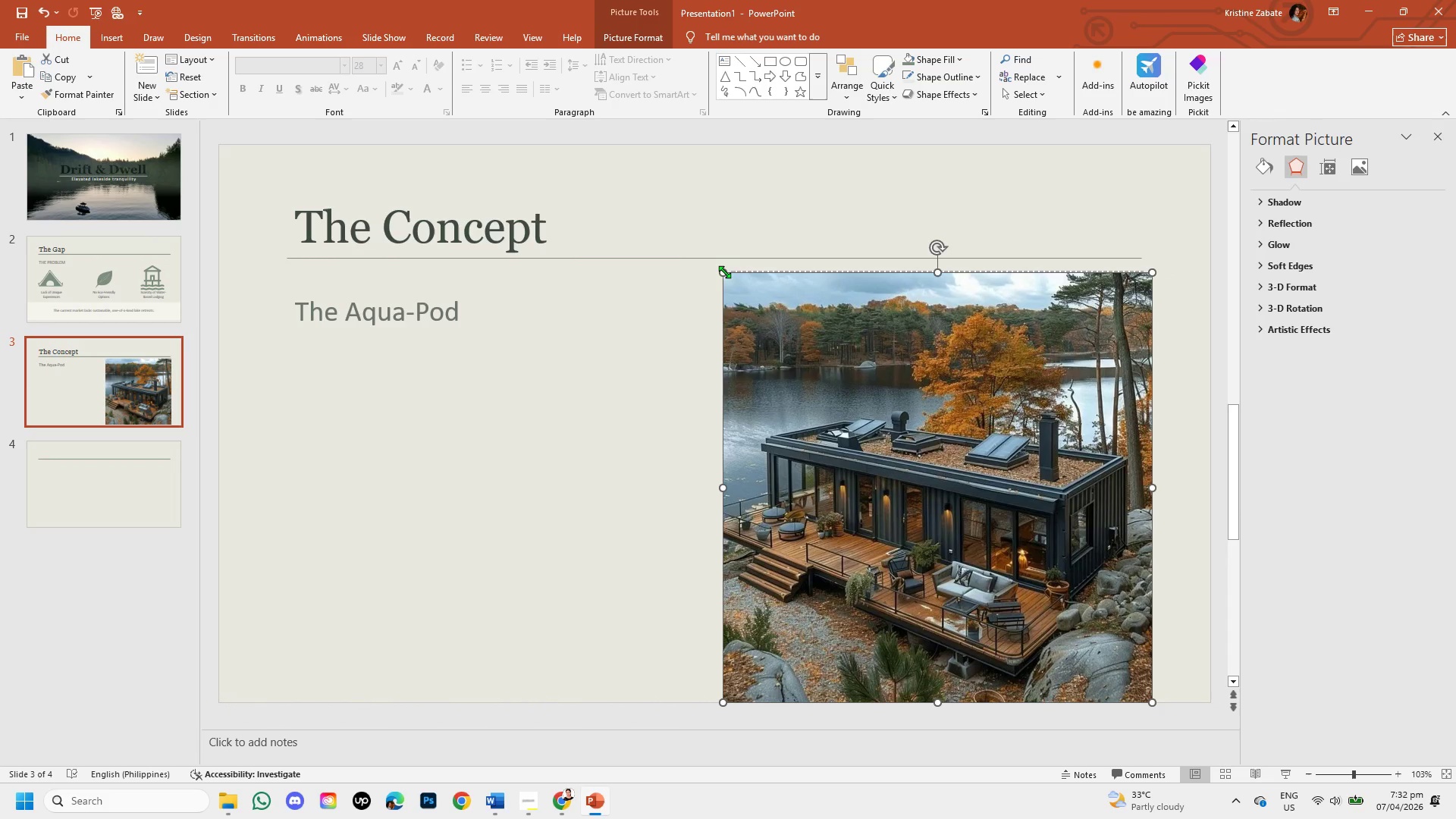 
left_click_drag(start_coordinate=[728, 703], to_coordinate=[745, 677])
 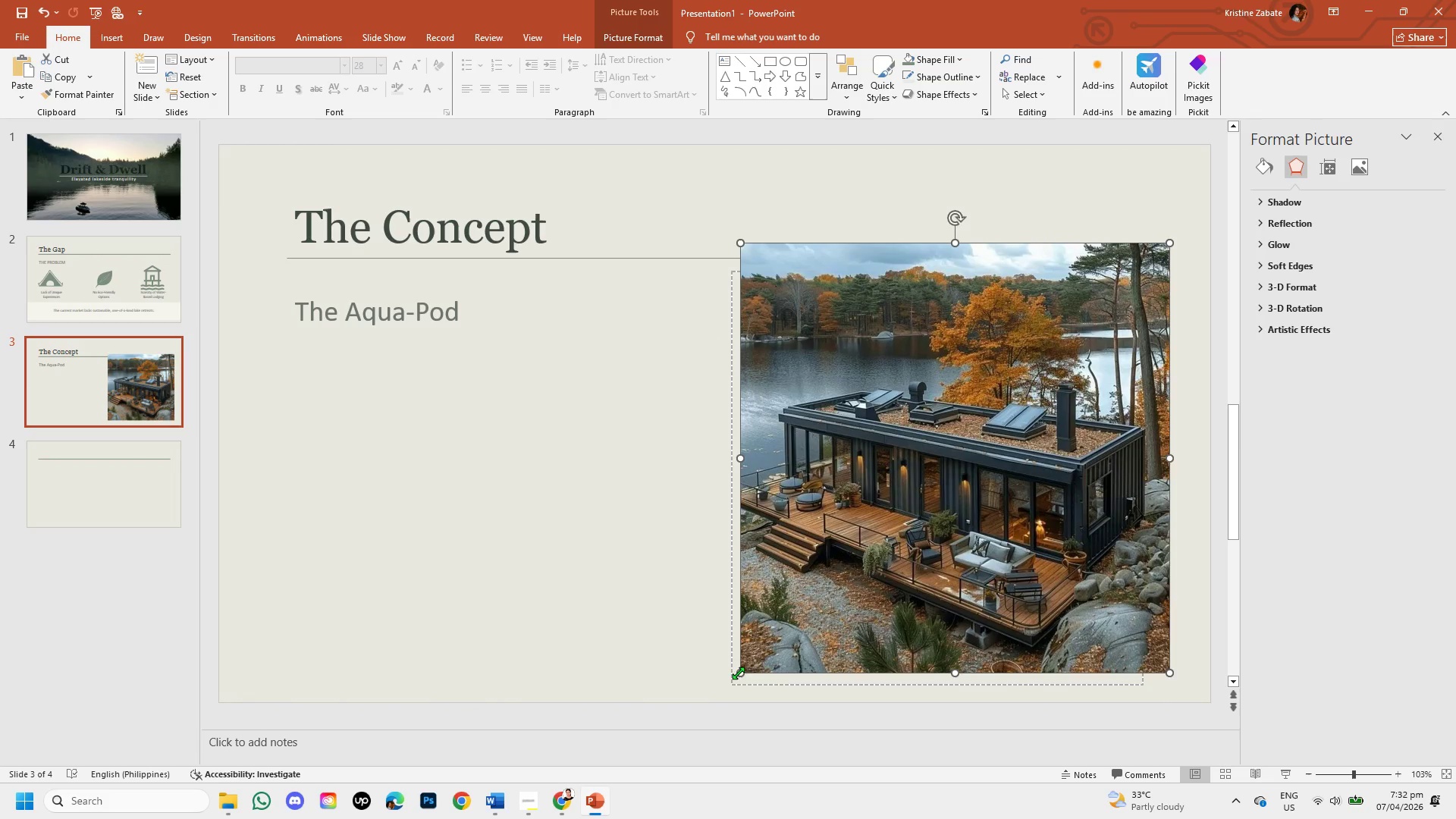 
left_click_drag(start_coordinate=[739, 673], to_coordinate=[799, 640])
 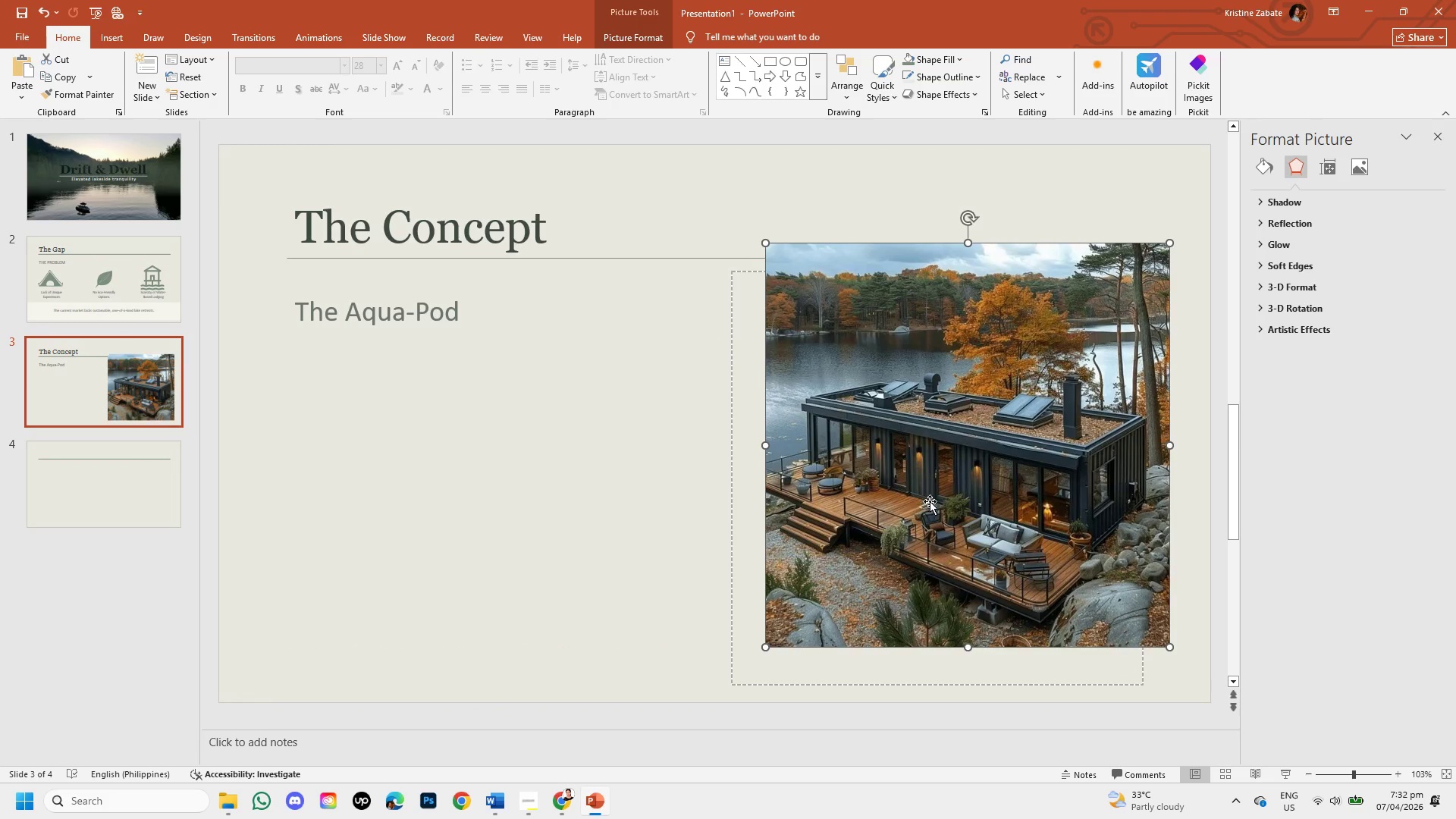 
left_click_drag(start_coordinate=[930, 501], to_coordinate=[896, 531])
 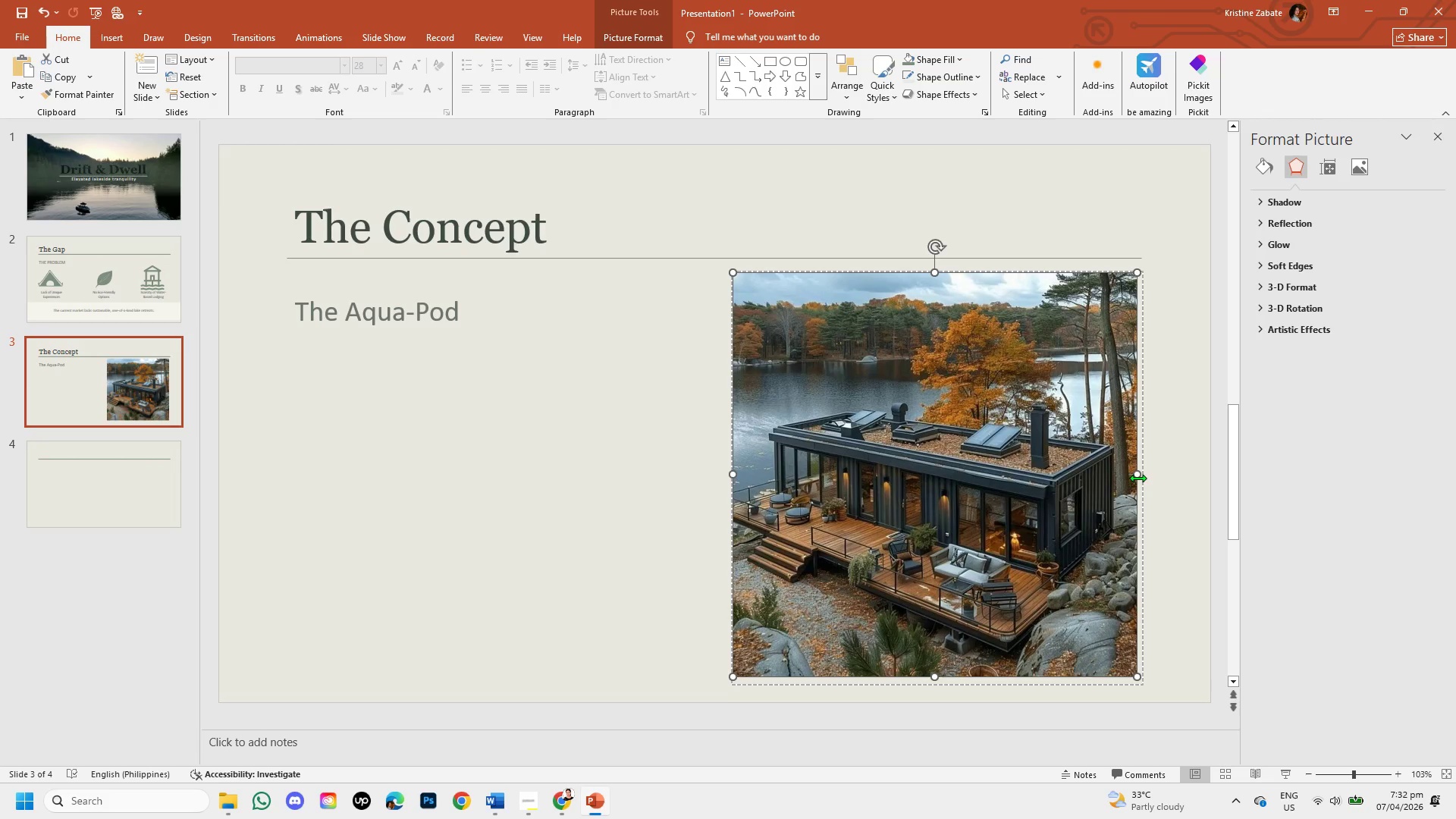 
left_click_drag(start_coordinate=[1140, 475], to_coordinate=[1146, 474])
 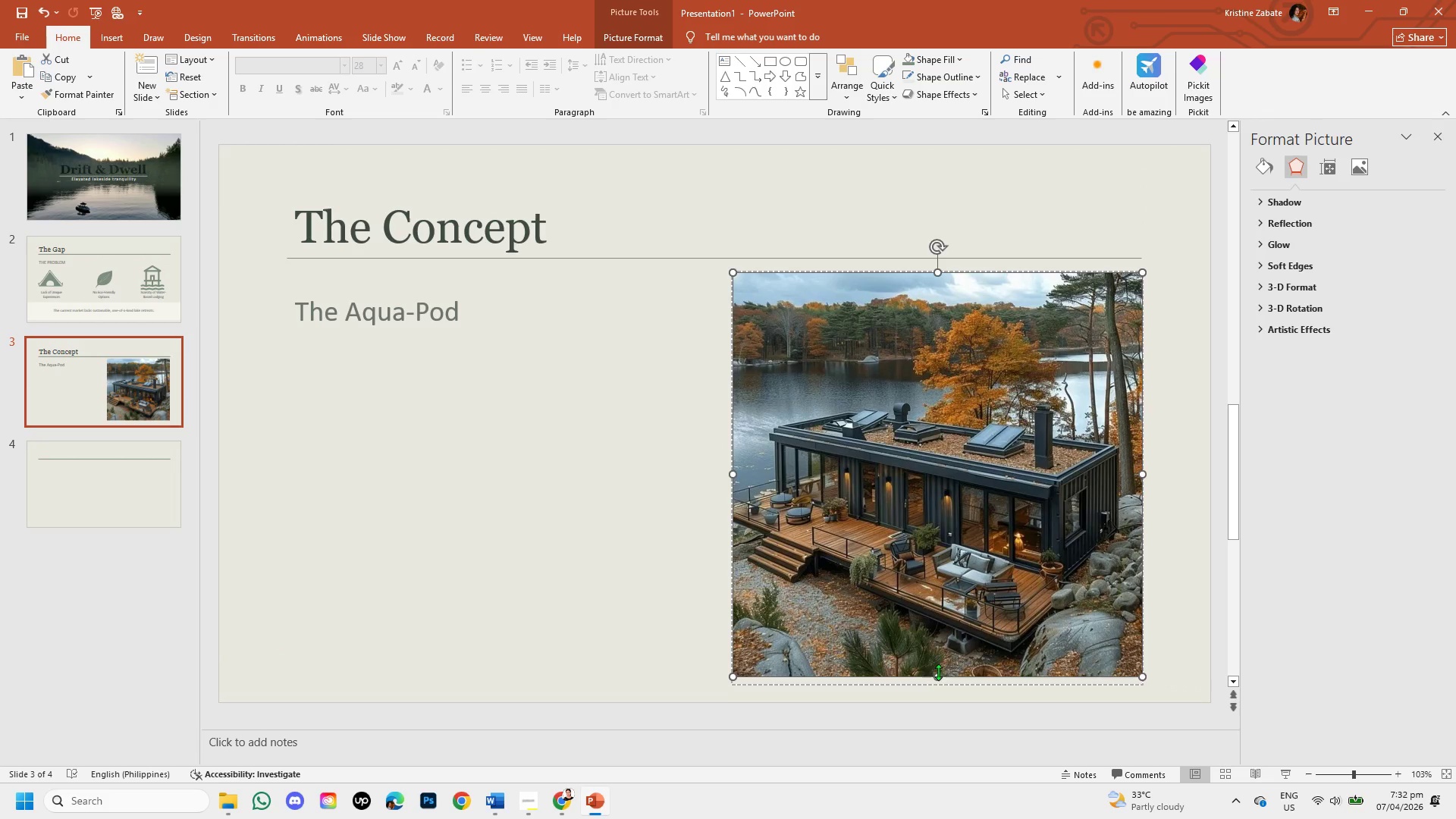 
left_click_drag(start_coordinate=[937, 673], to_coordinate=[936, 680])
 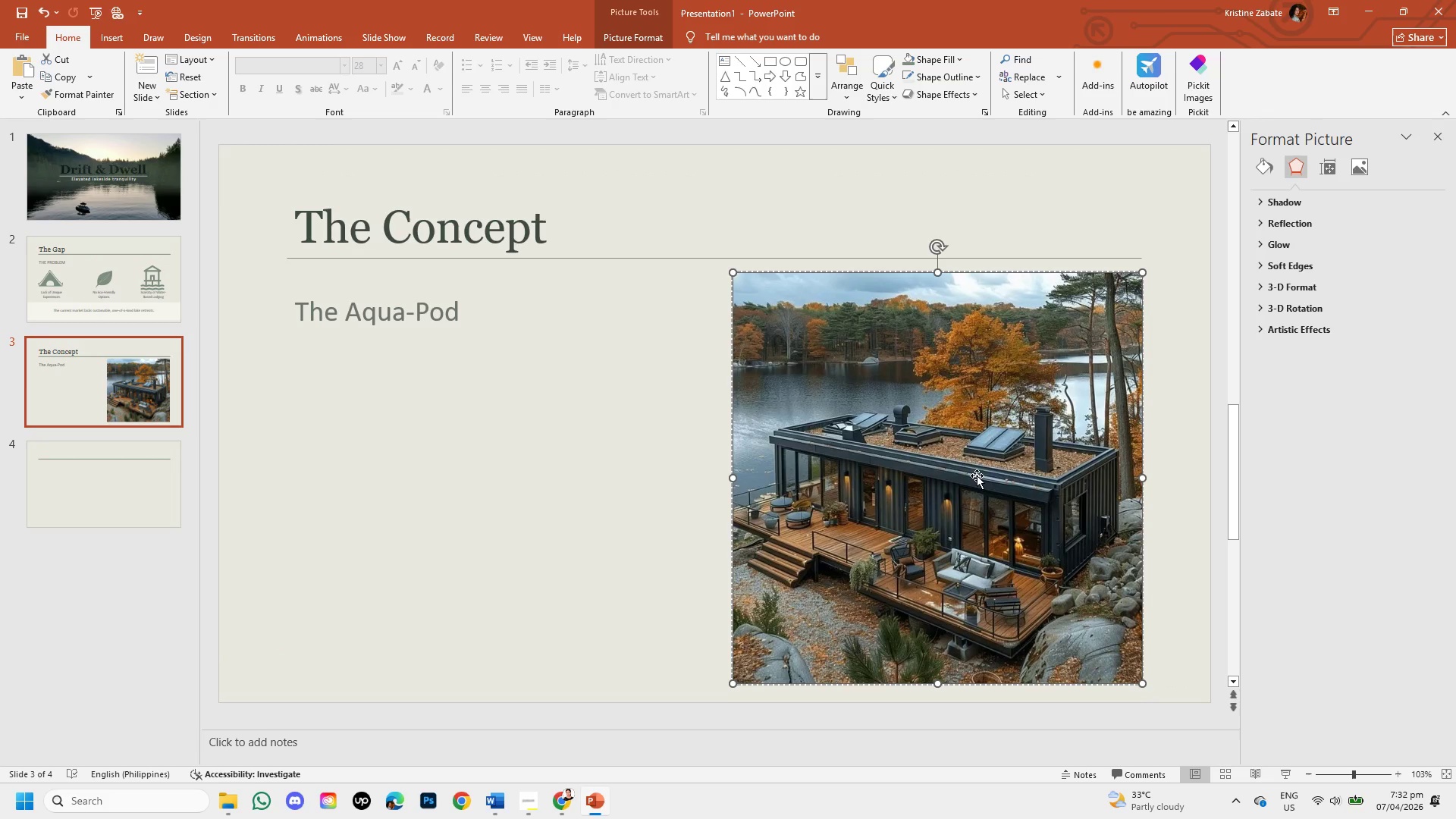 
right_click([975, 464])
 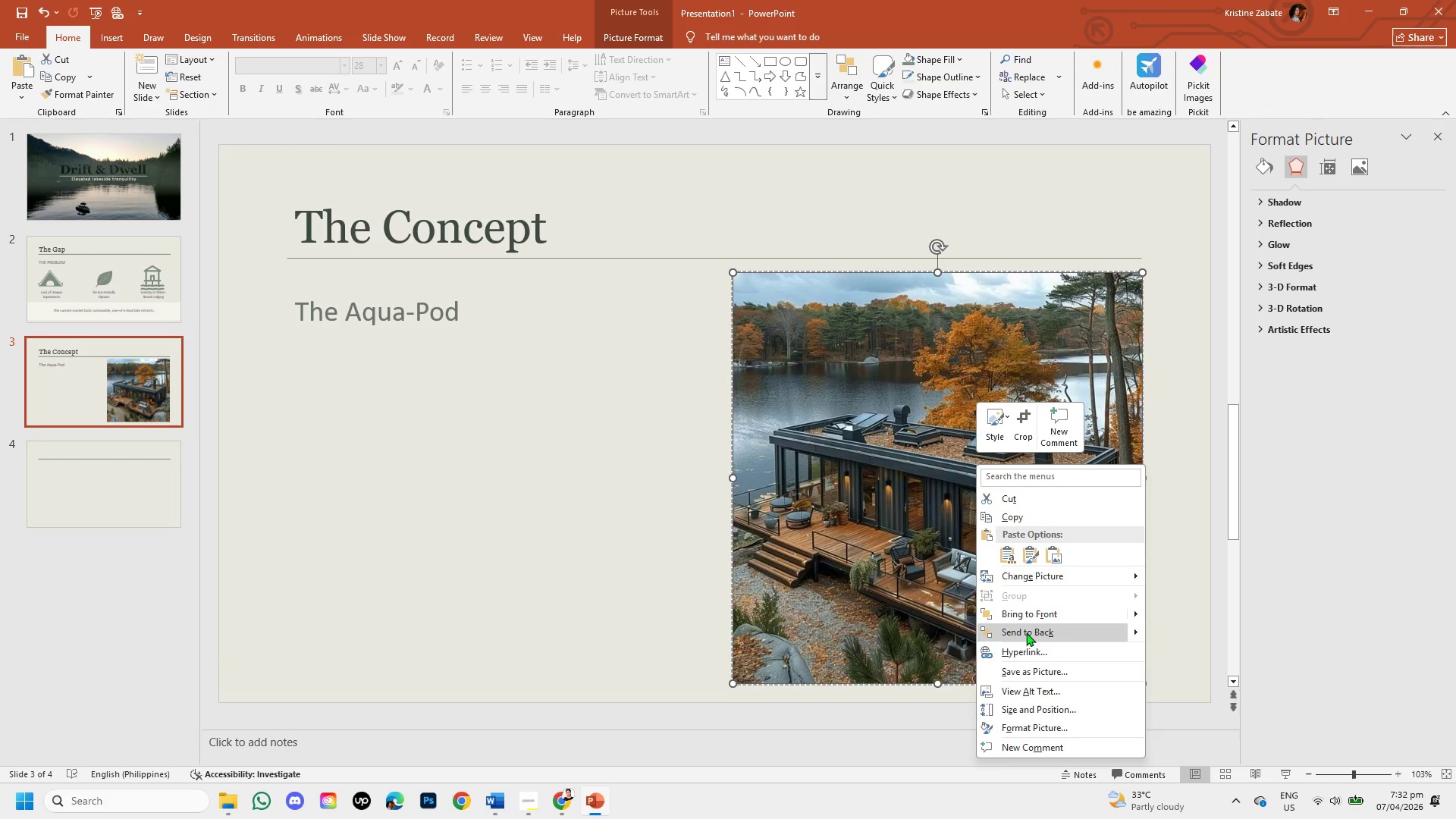 
left_click([1026, 632])
 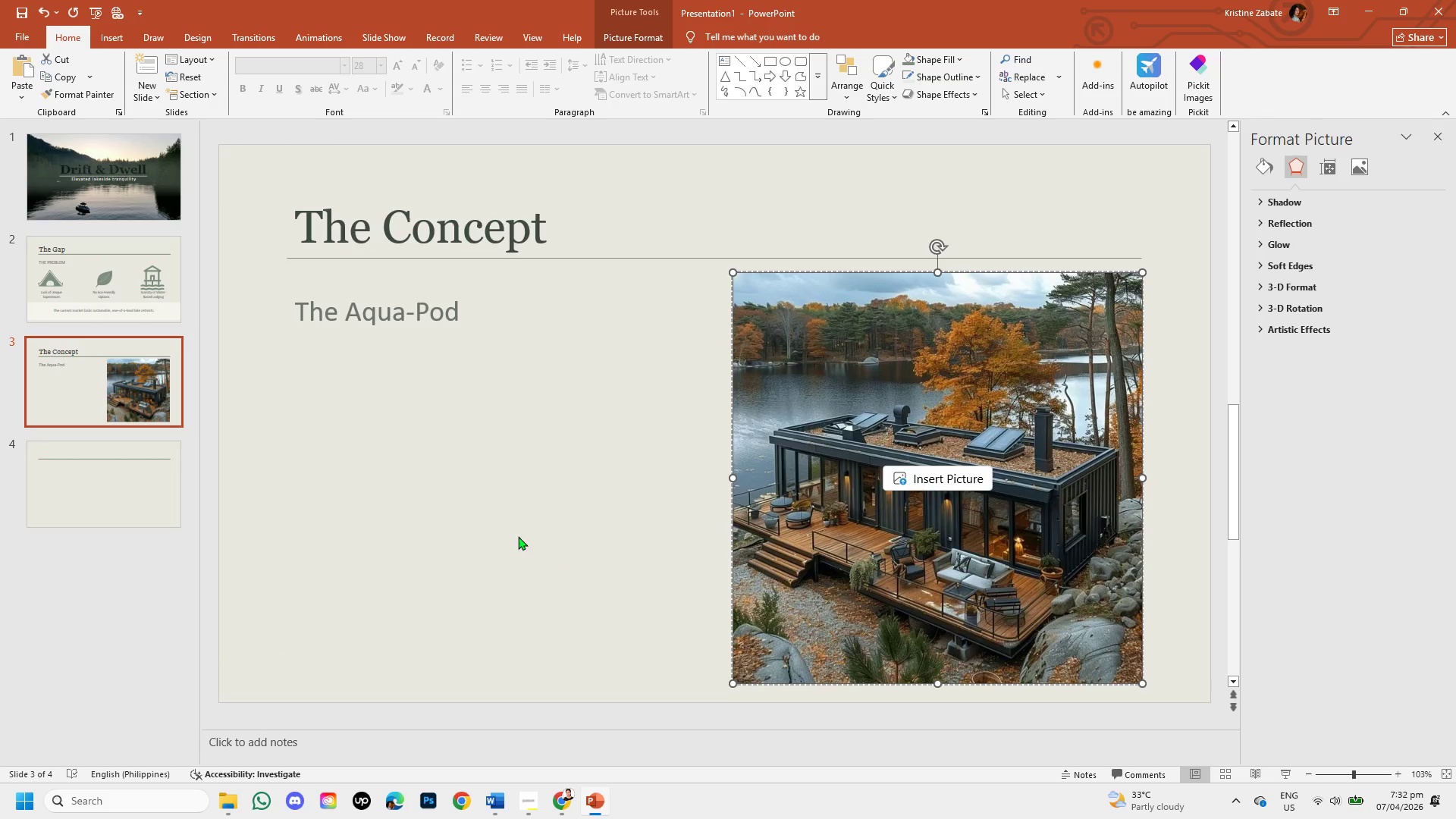 
left_click([518, 536])
 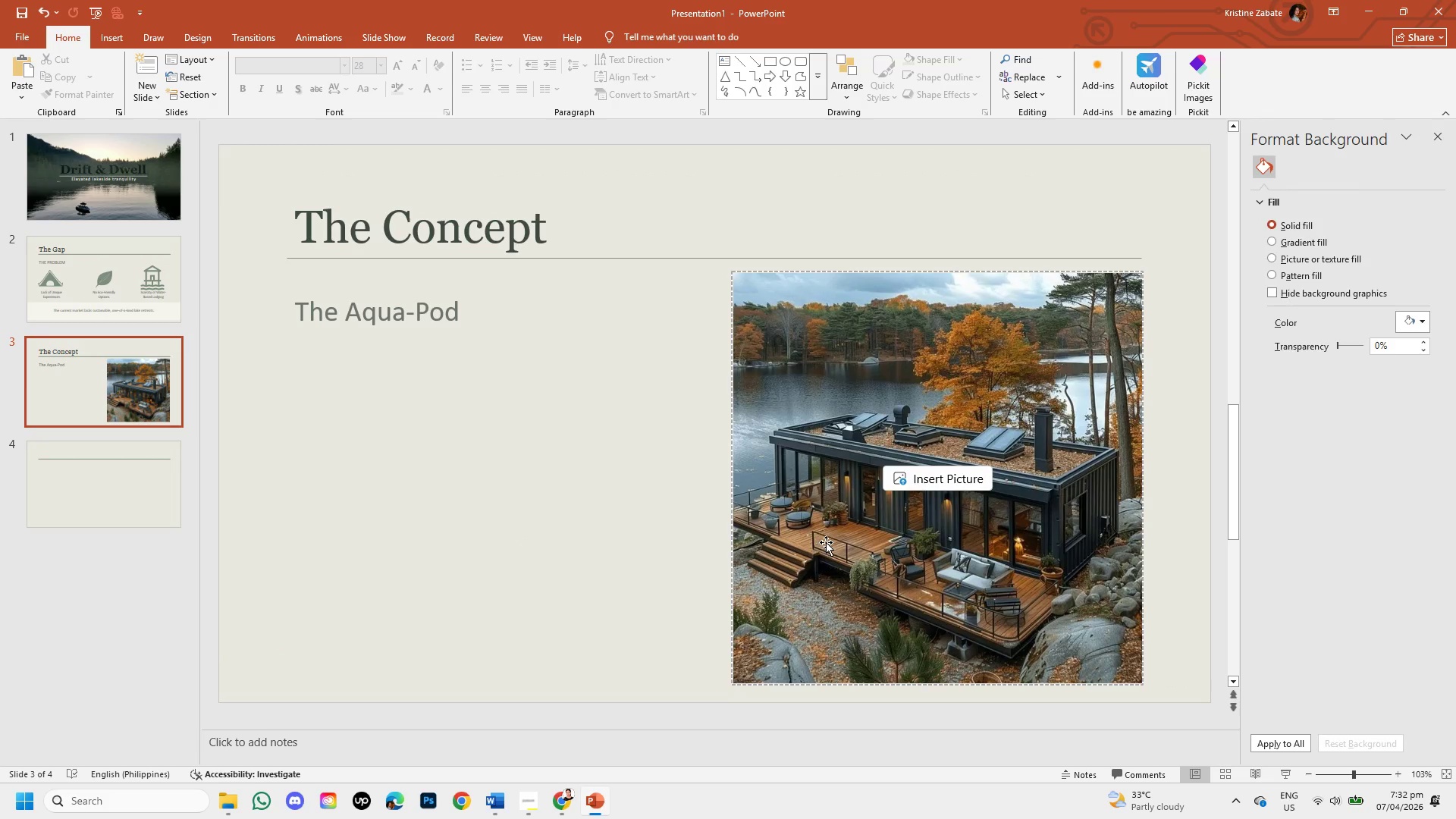 
left_click([827, 542])
 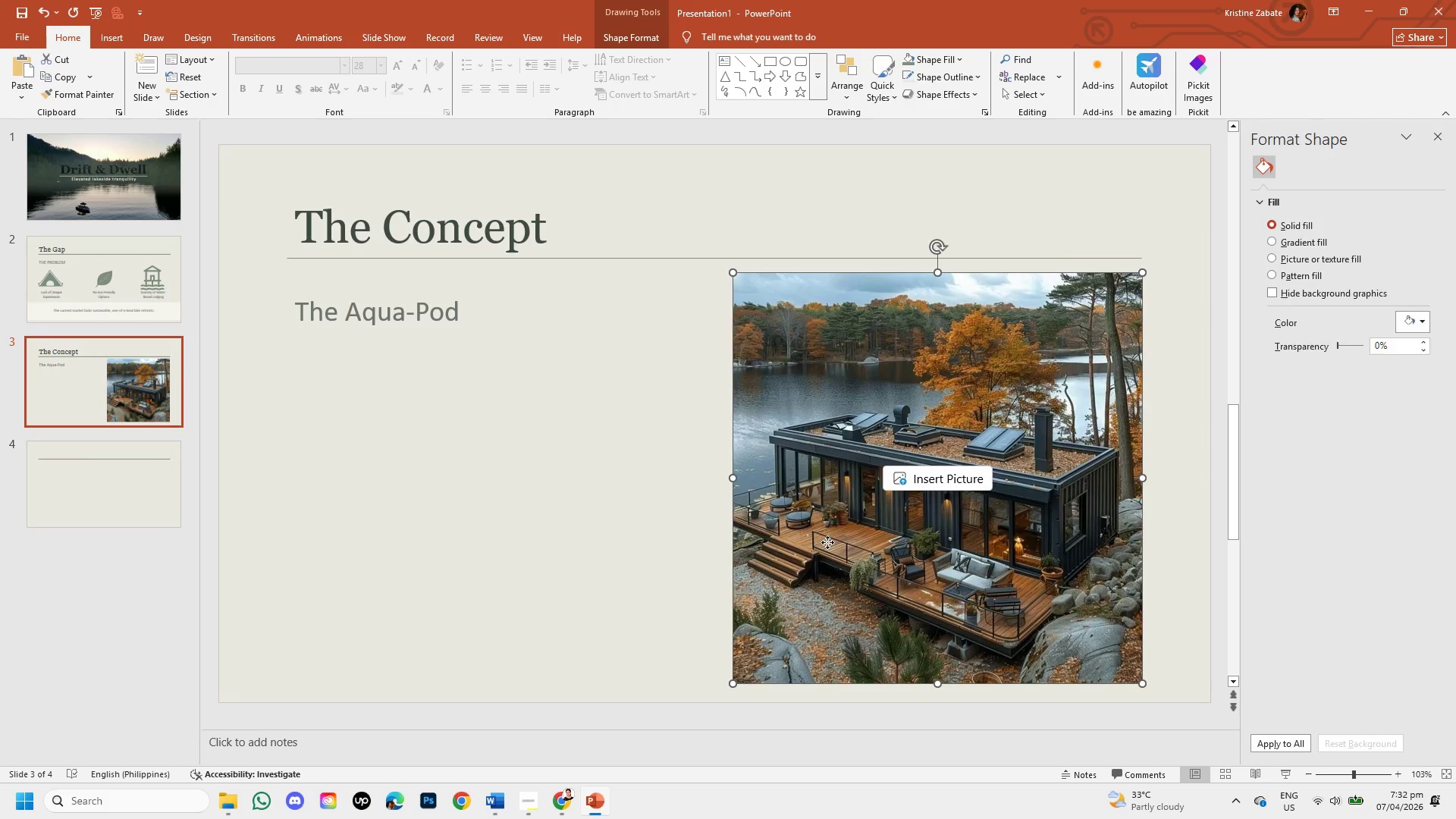 
right_click([827, 542])
 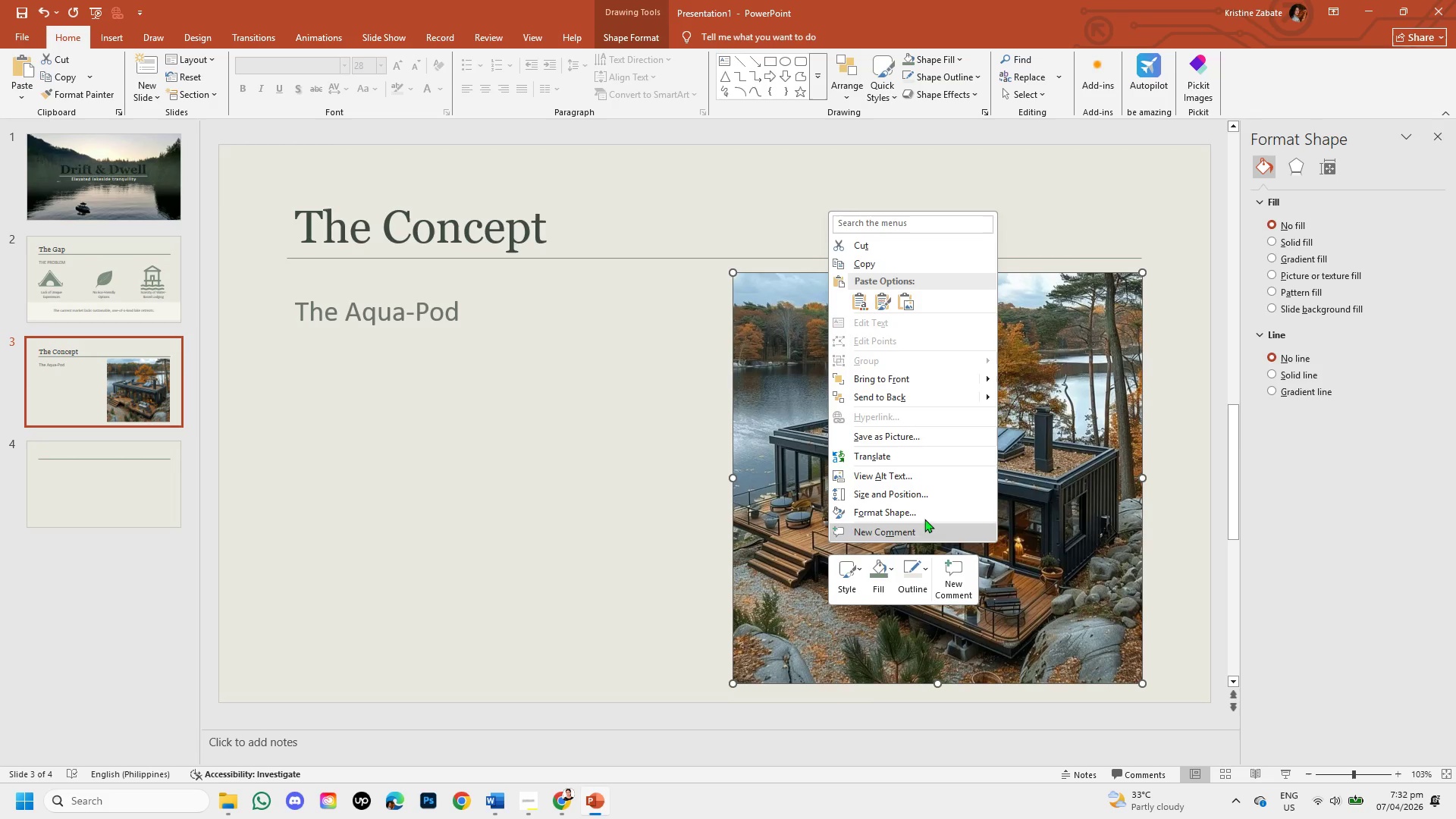 
mouse_move([923, 377])
 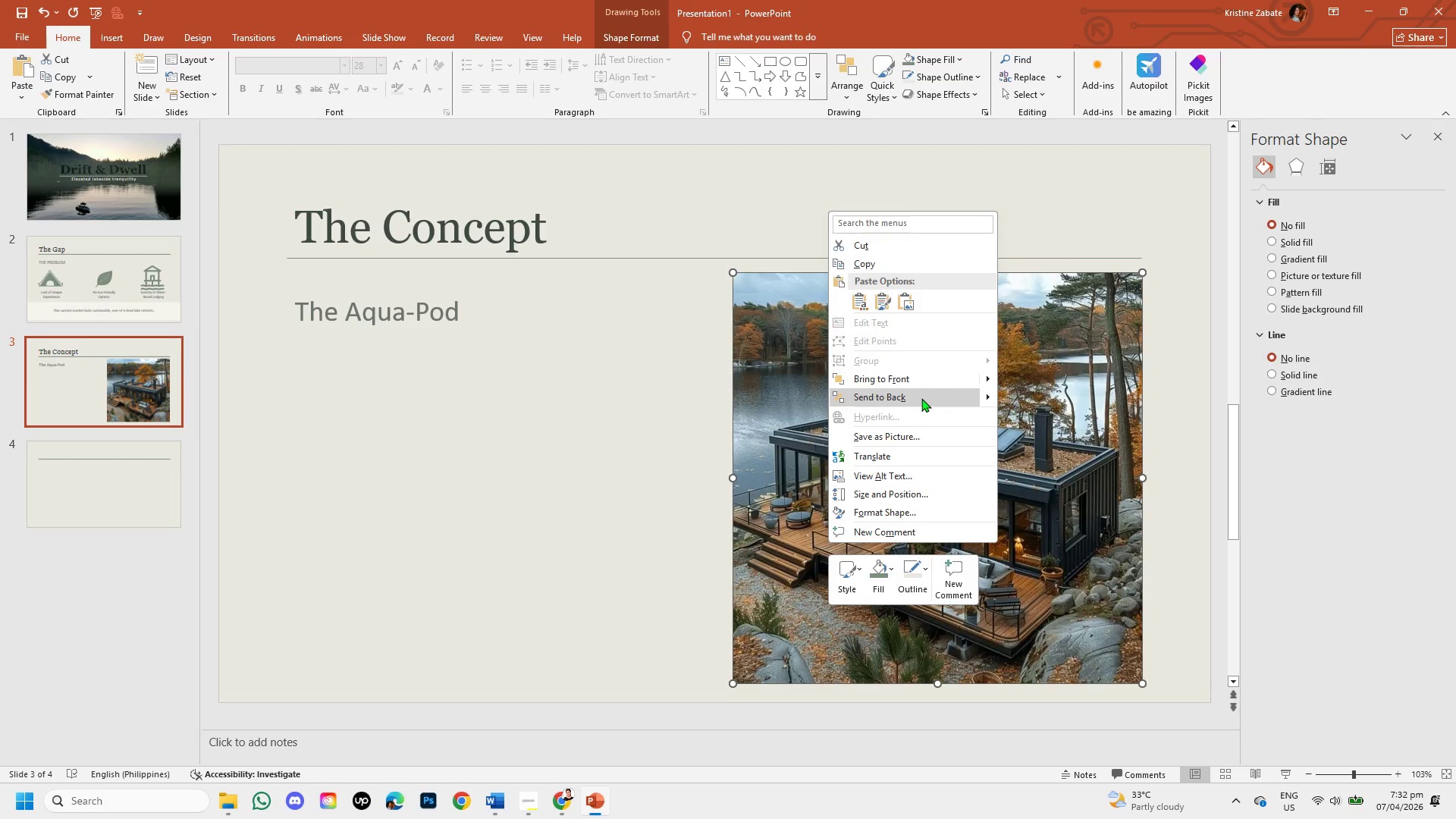 
left_click([921, 398])
 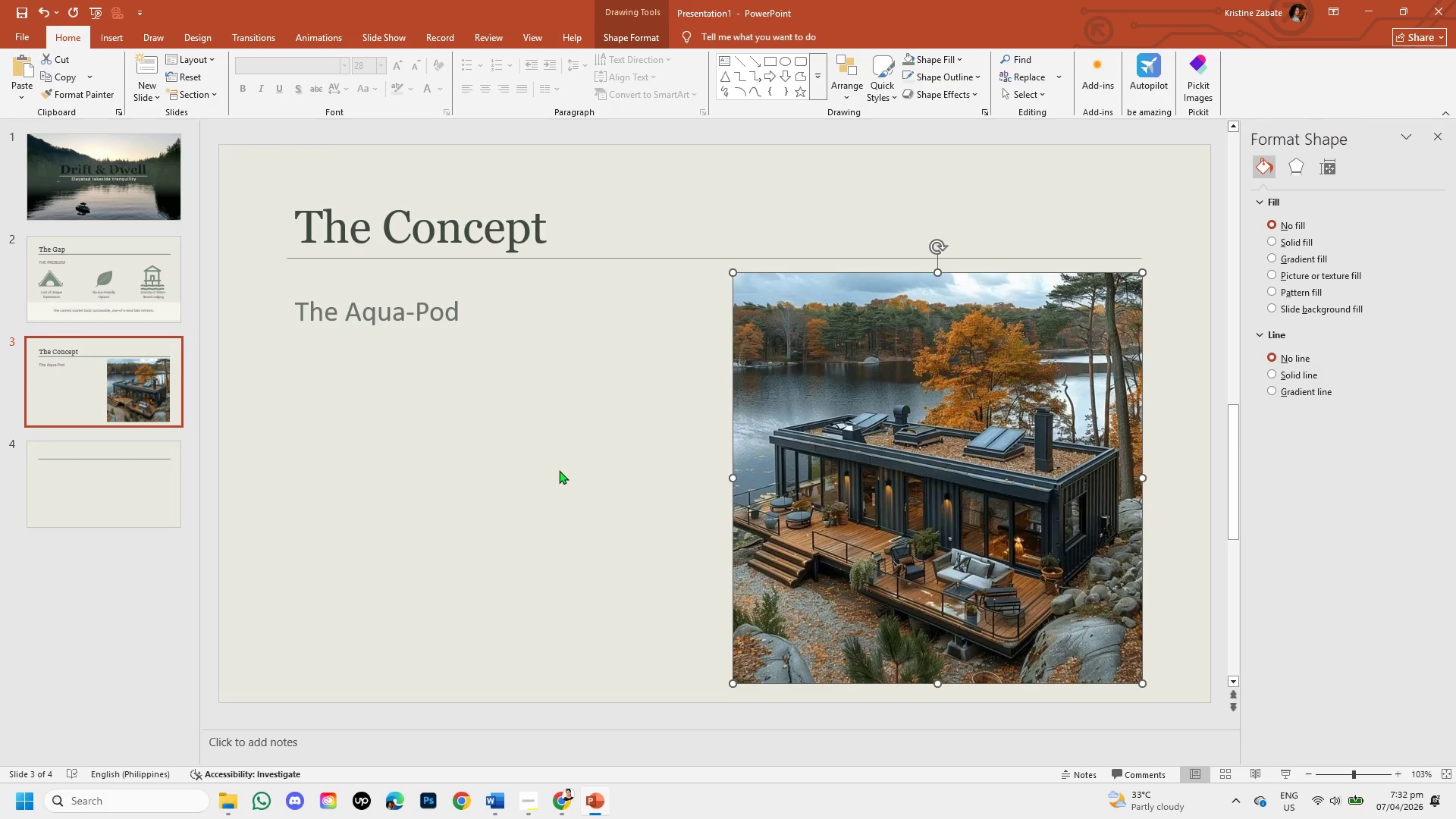 
left_click([554, 469])
 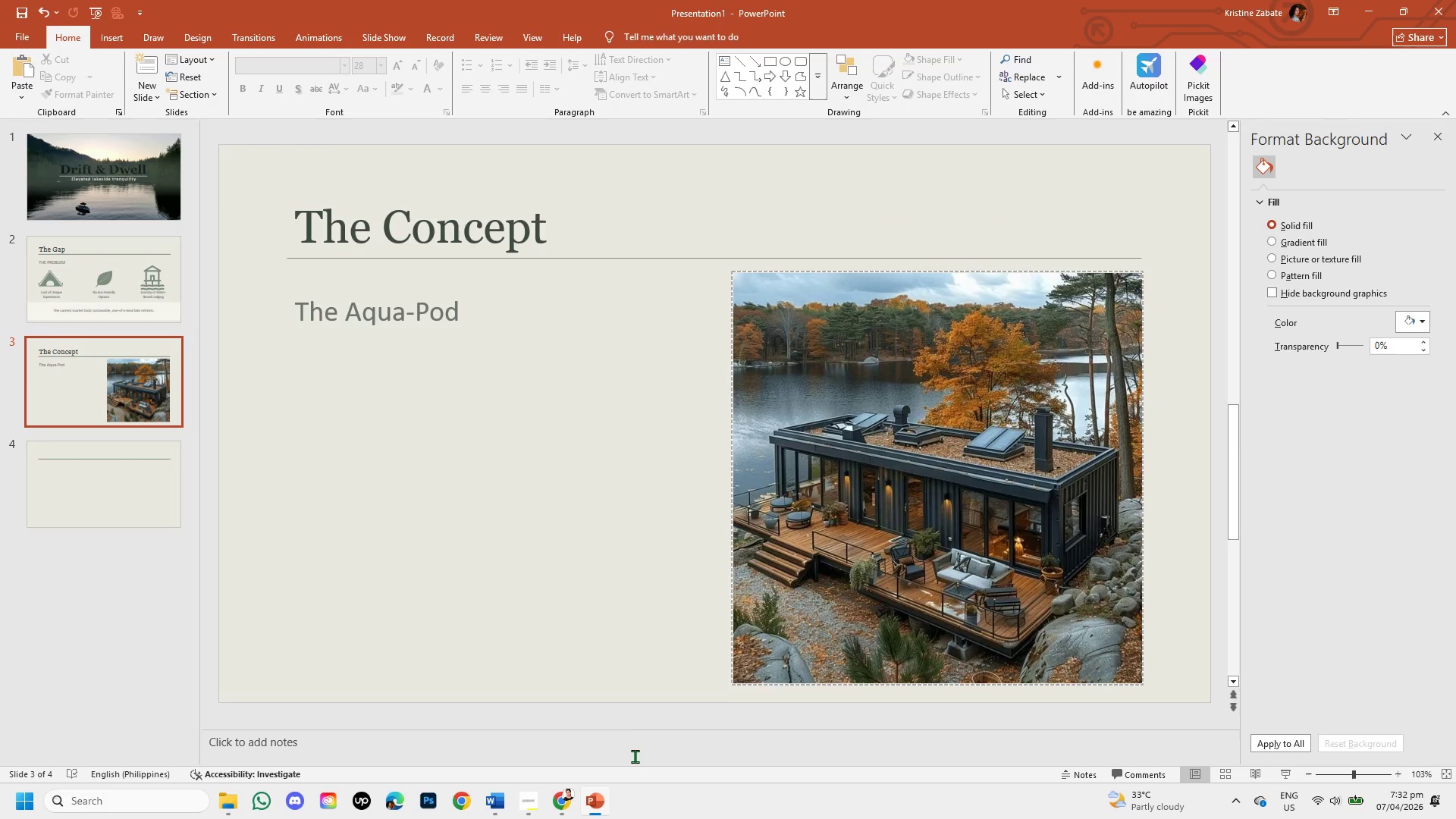 
left_click([592, 595])
 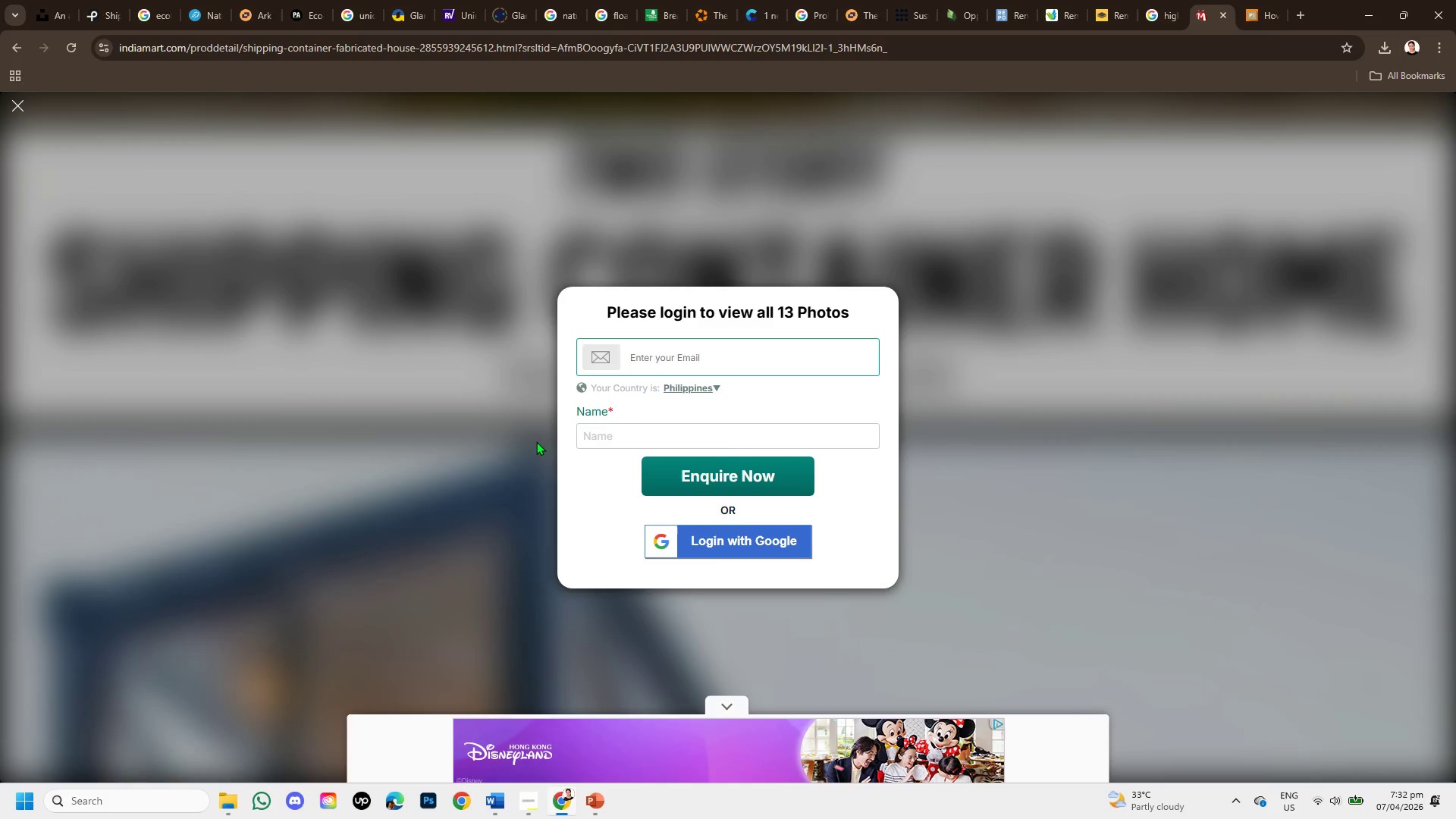 
left_click([17, 91])
 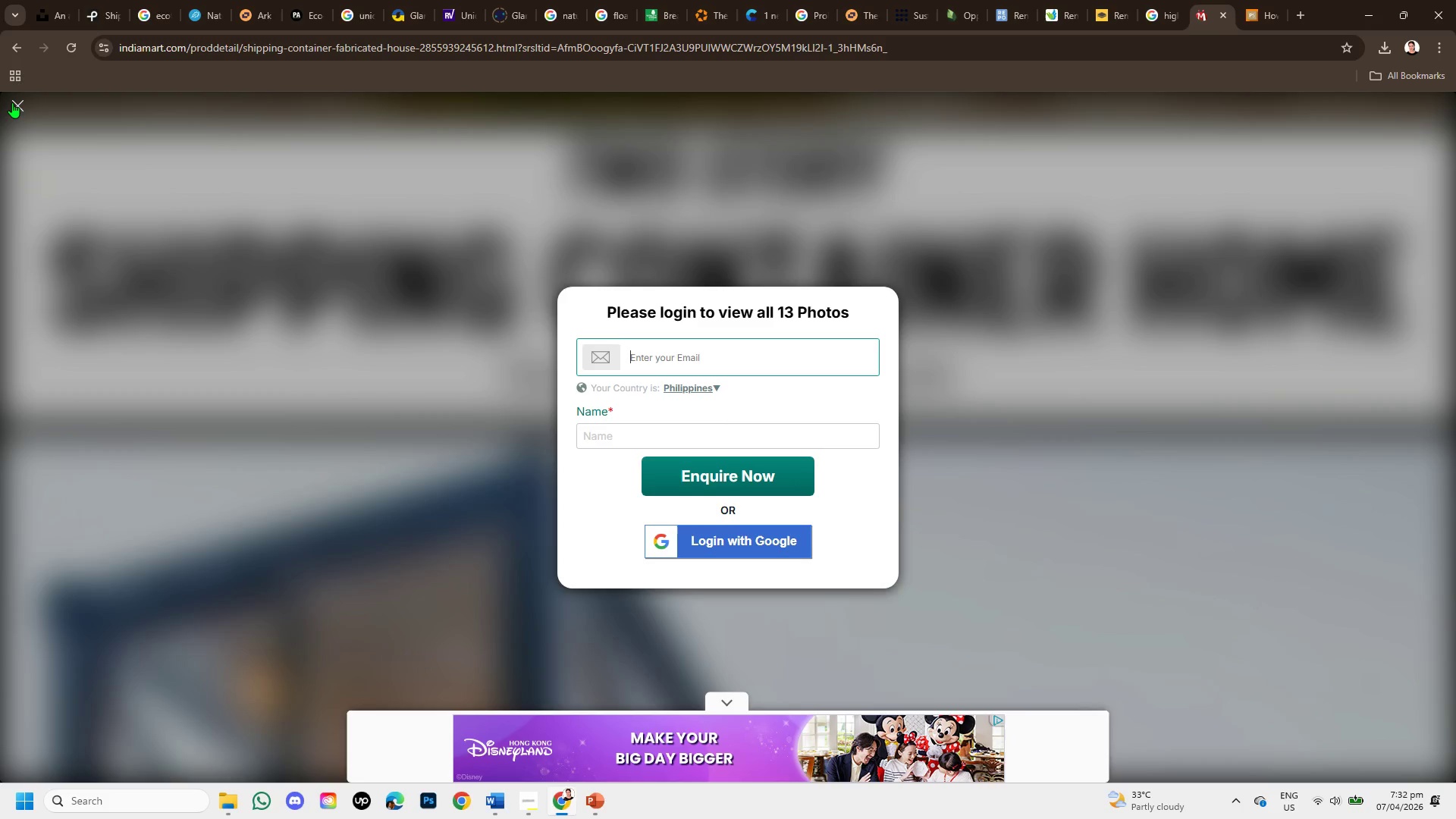 
left_click([12, 102])
 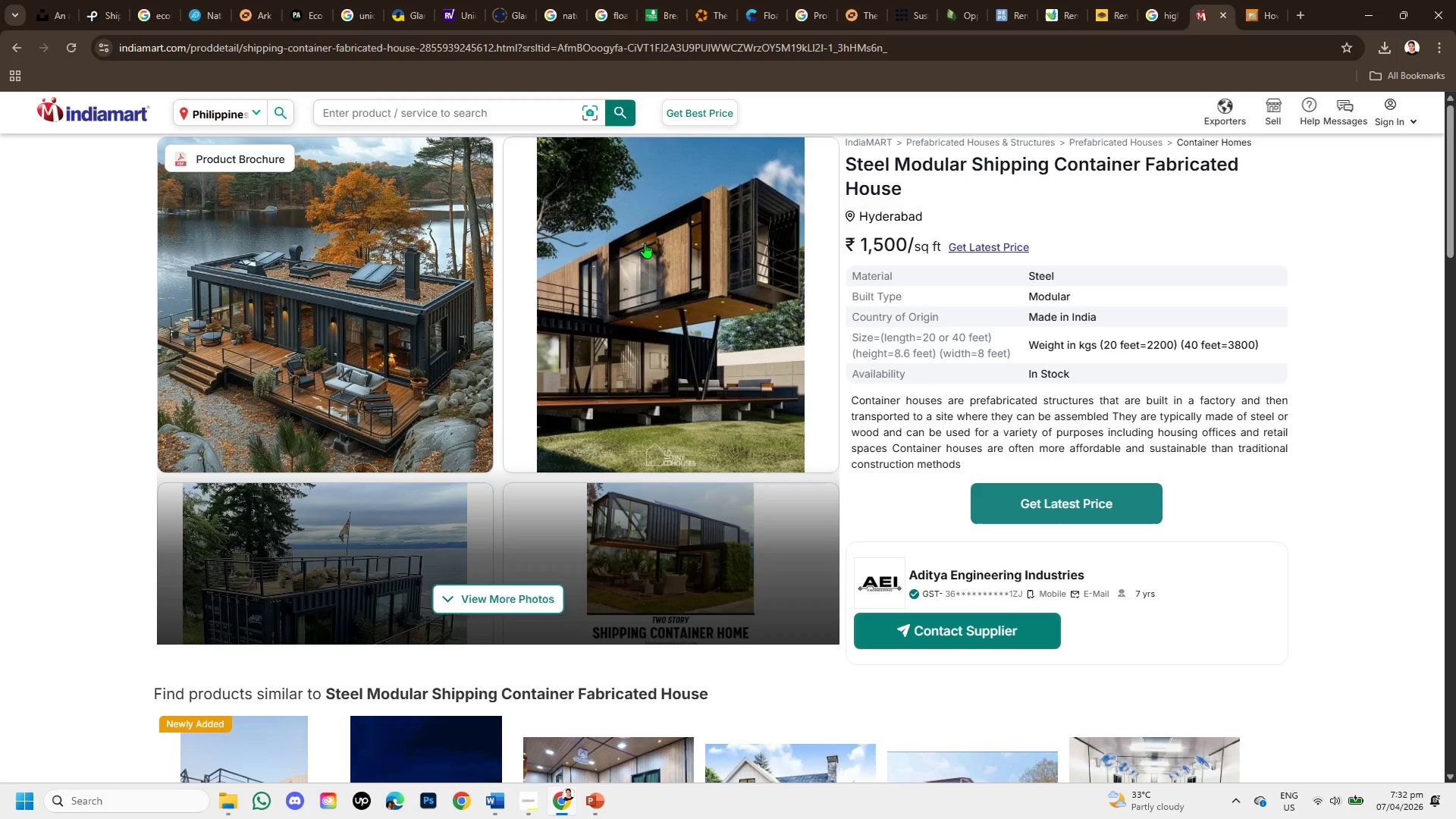 
scroll: coordinate [1110, 551], scroll_direction: down, amount: 3.0
 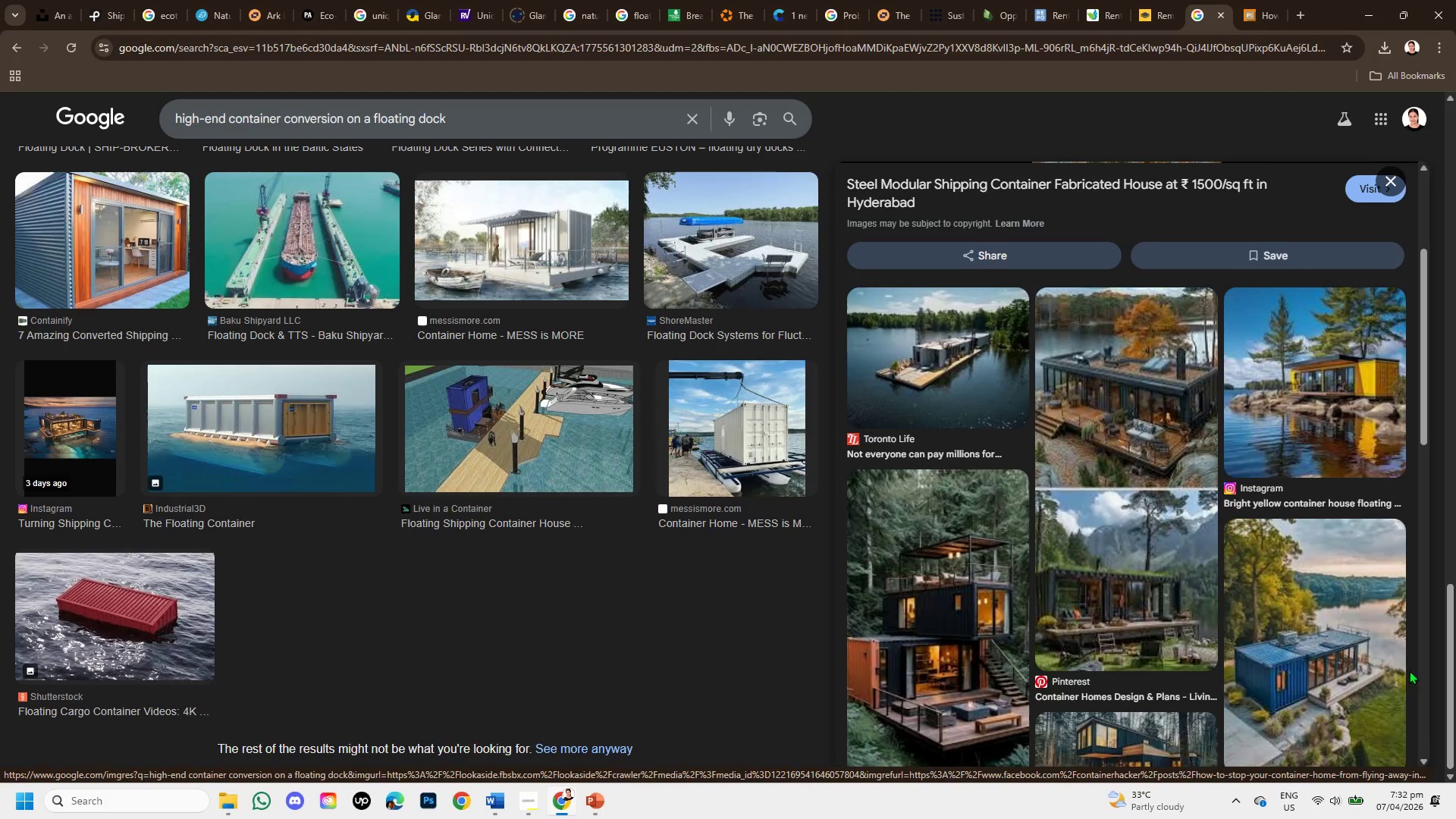 
wait(6.23)
 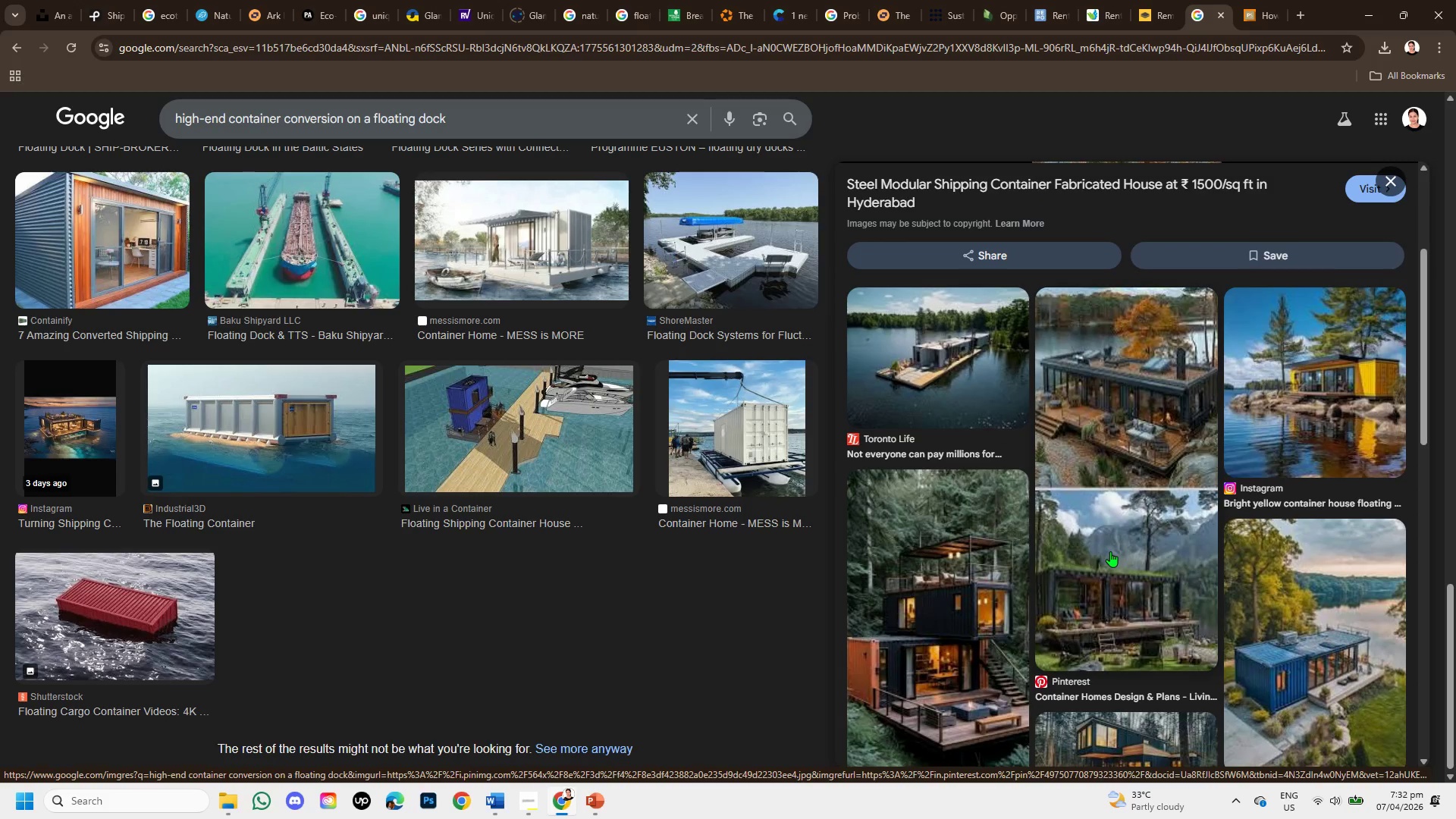 
scroll: coordinate [1185, 641], scroll_direction: down, amount: 3.0
 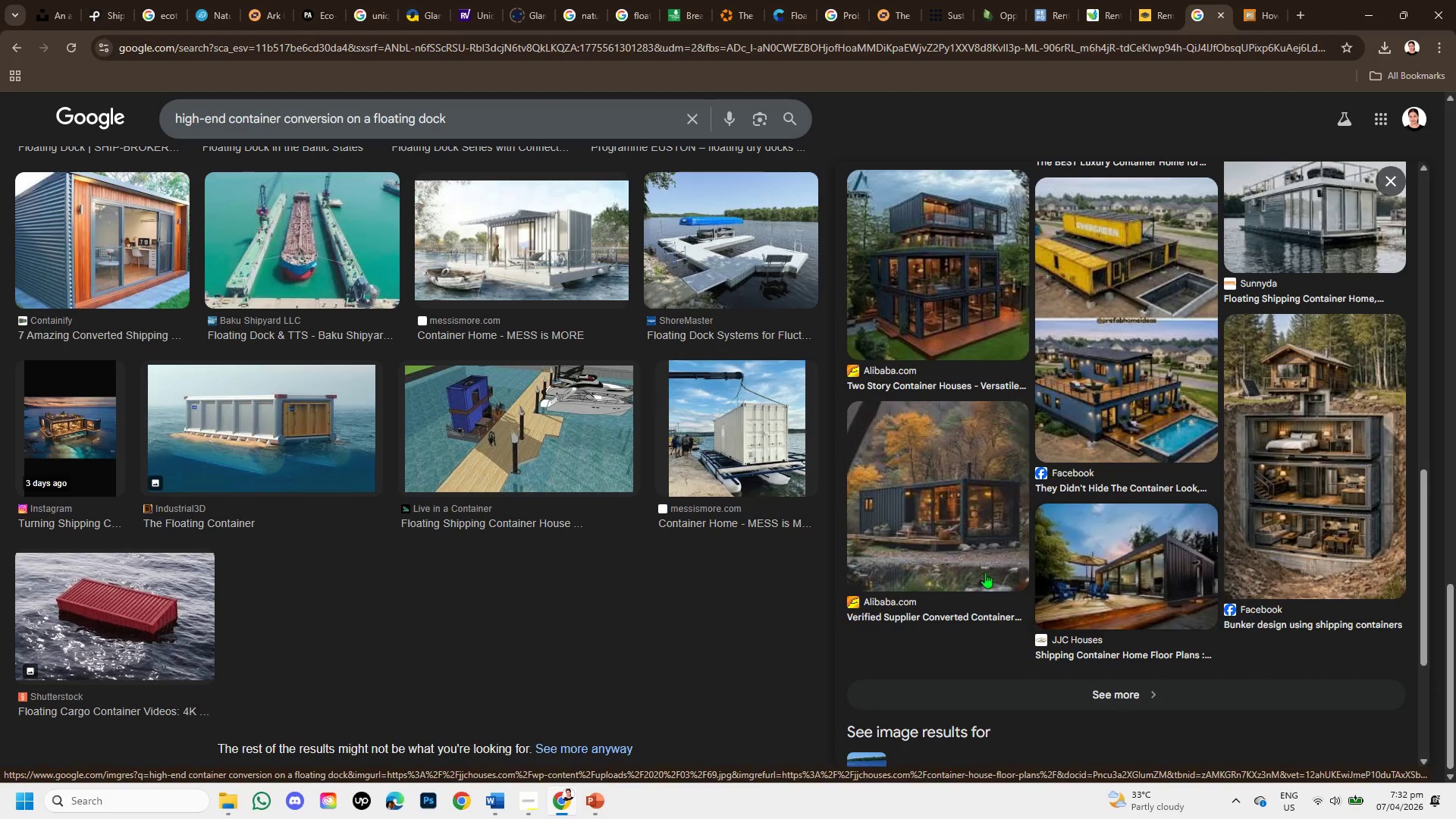 
scroll: coordinate [389, 391], scroll_direction: up, amount: 8.0
 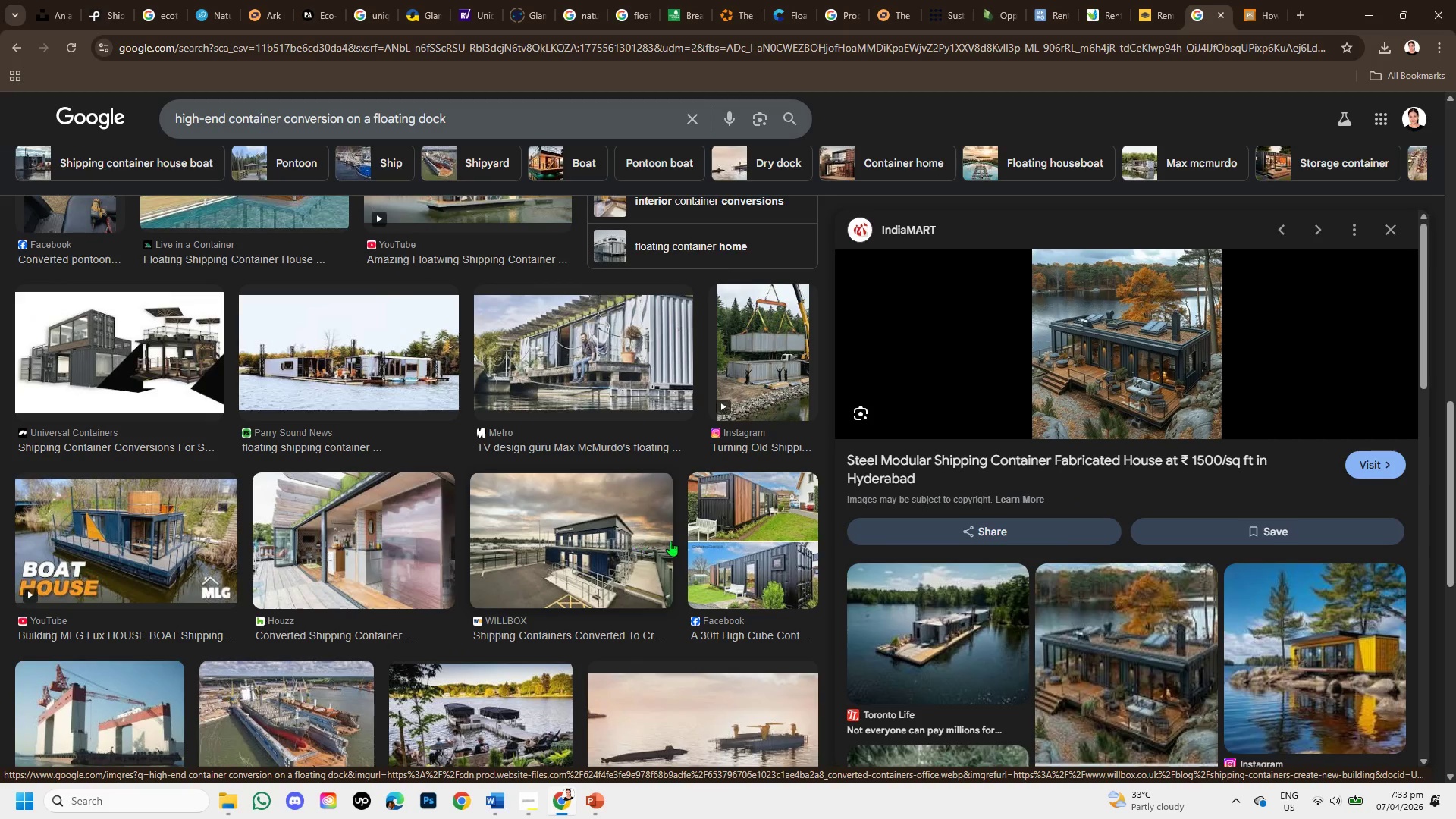 
left_click([376, 540])
 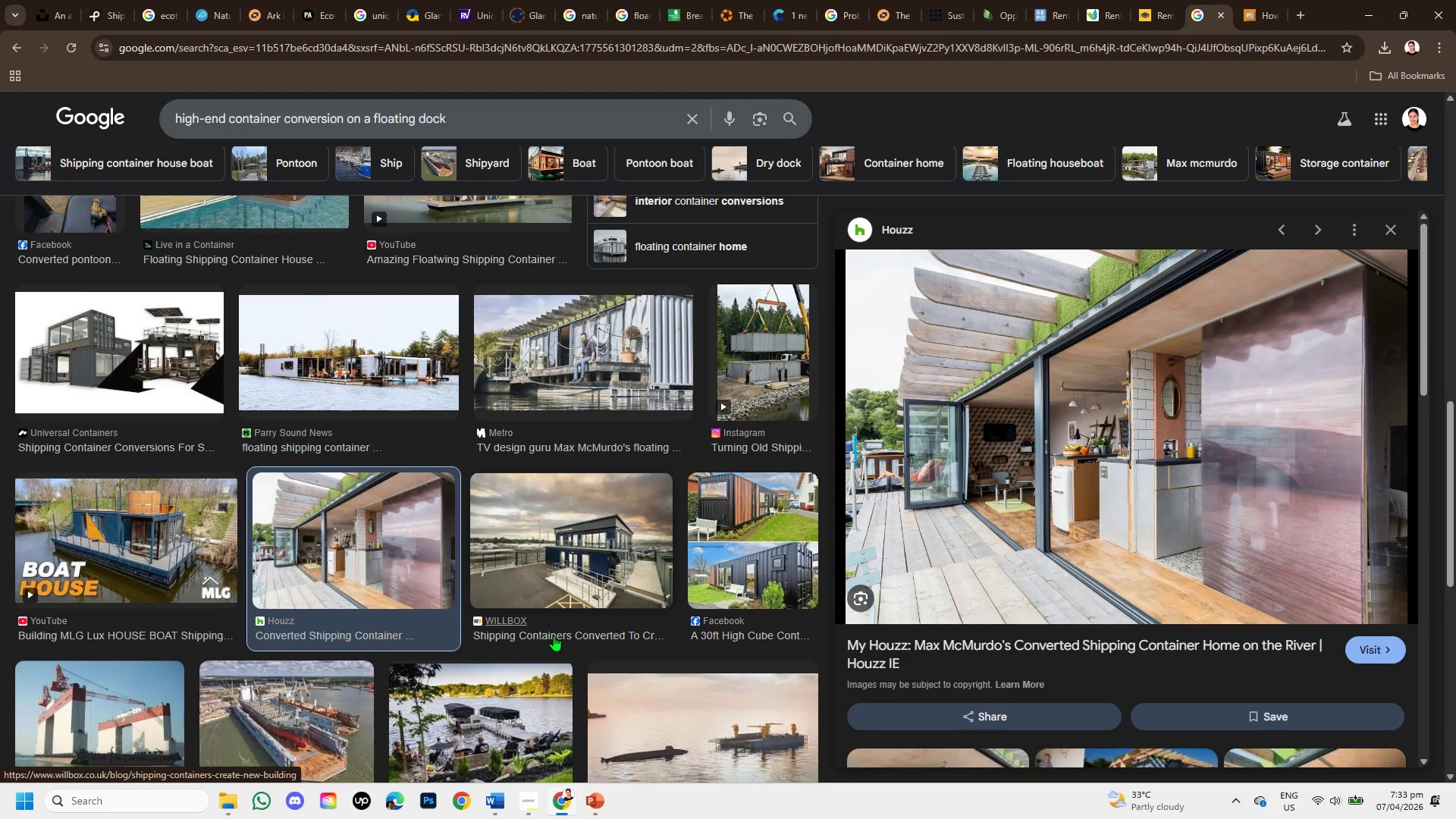 
wait(5.25)
 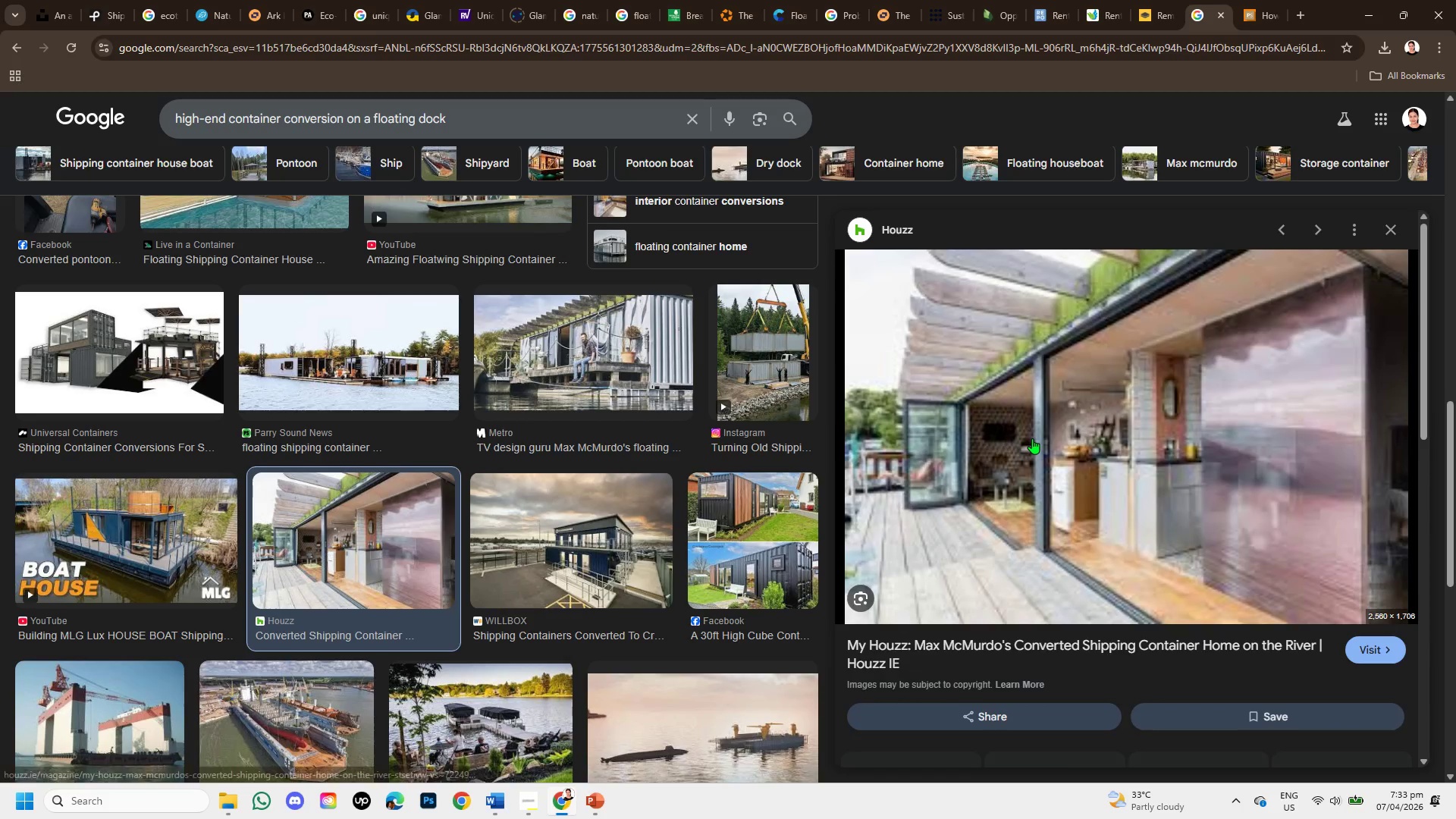 
scroll: coordinate [555, 632], scroll_direction: up, amount: 2.0
 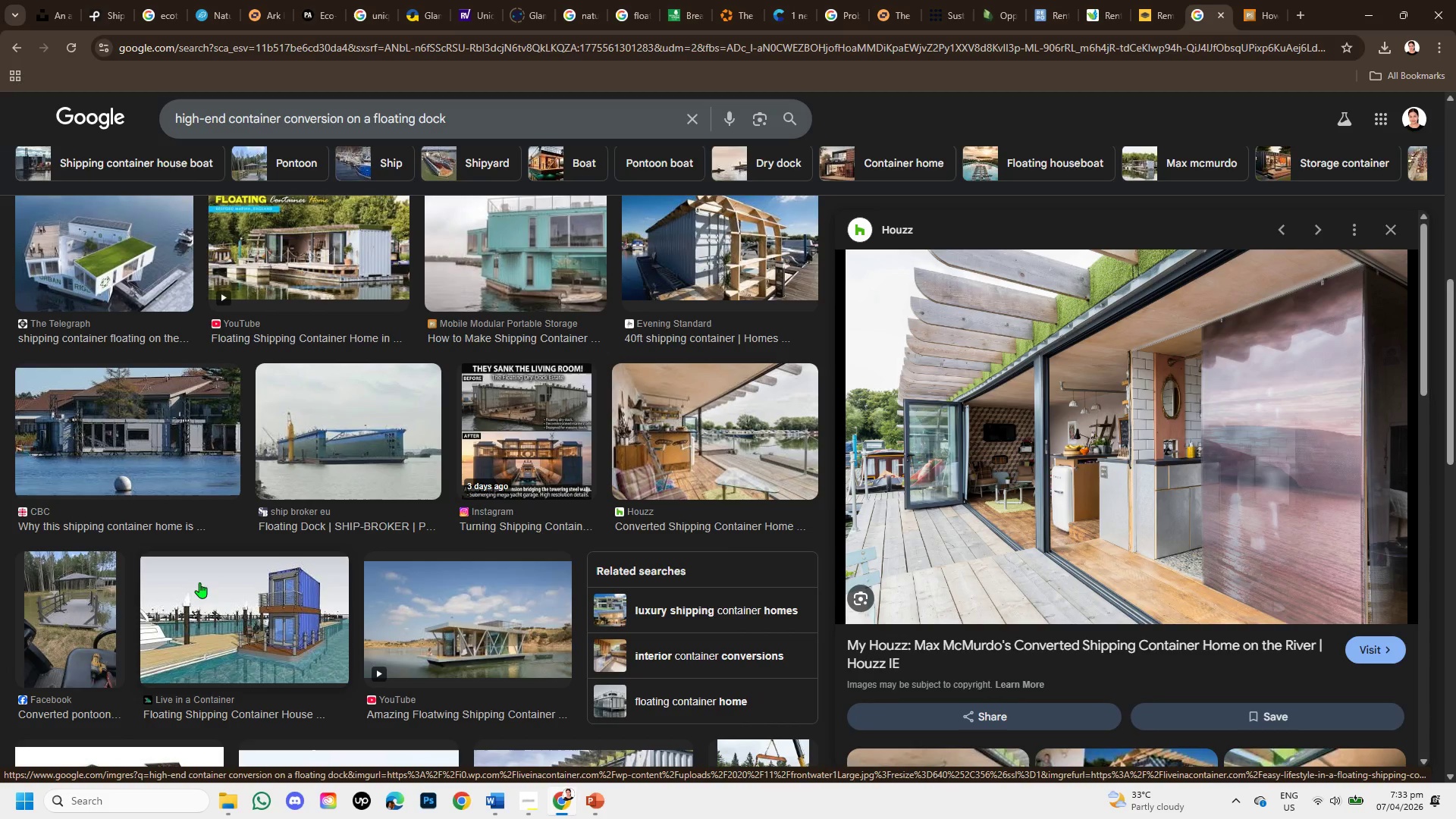 
left_click([211, 581])
 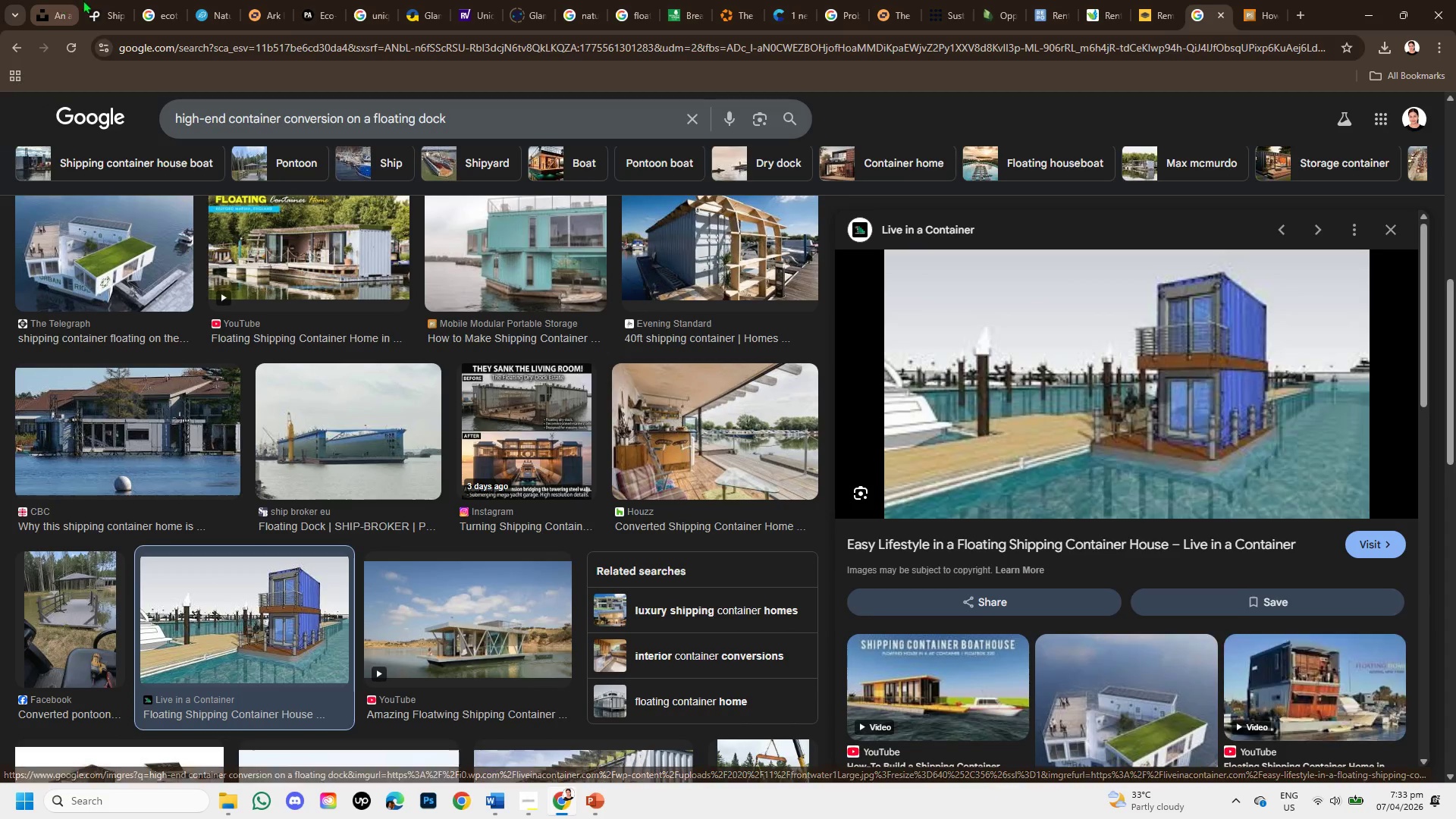 
left_click([149, 0])
 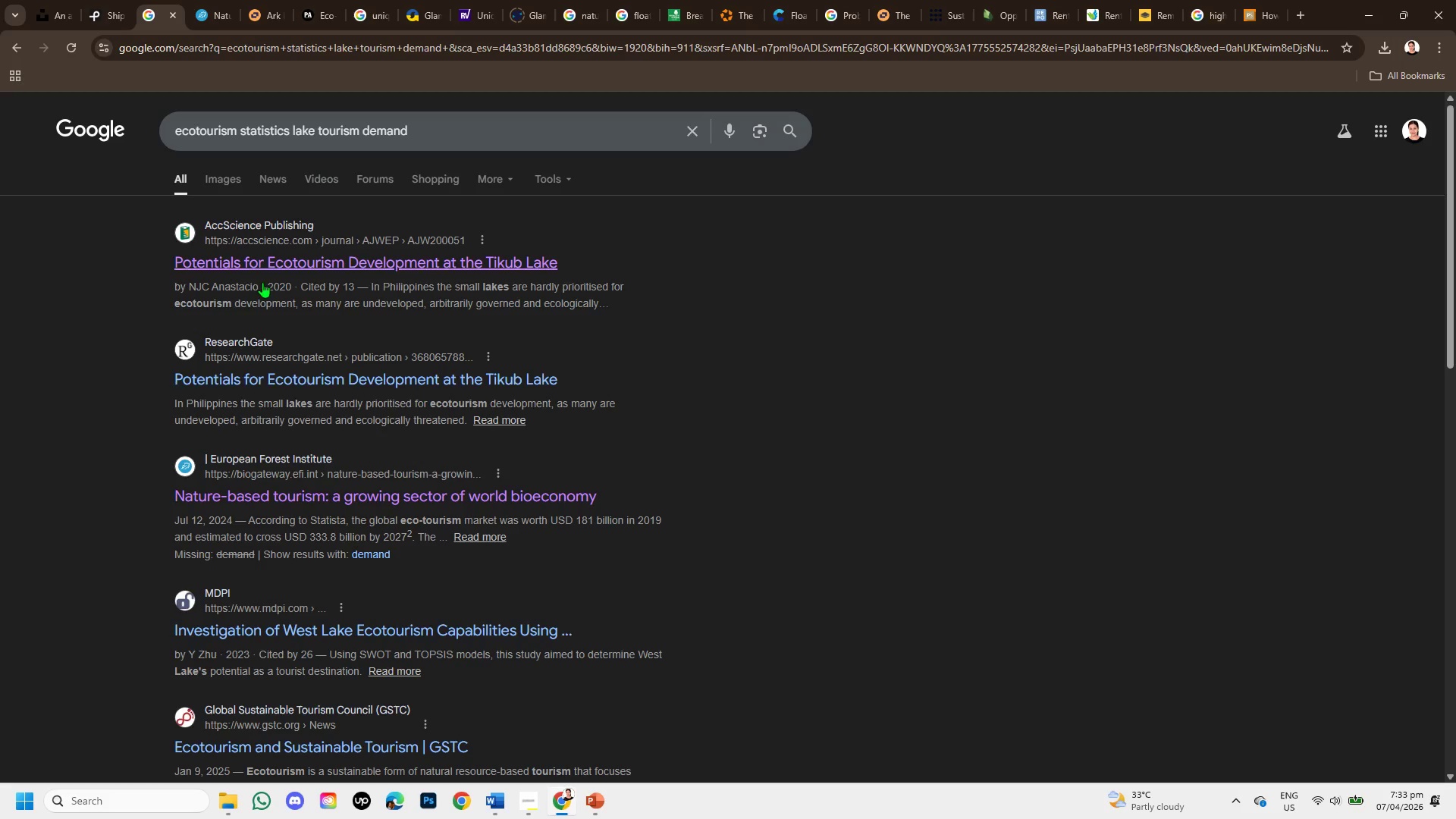 
scroll: coordinate [284, 338], scroll_direction: up, amount: 6.0
 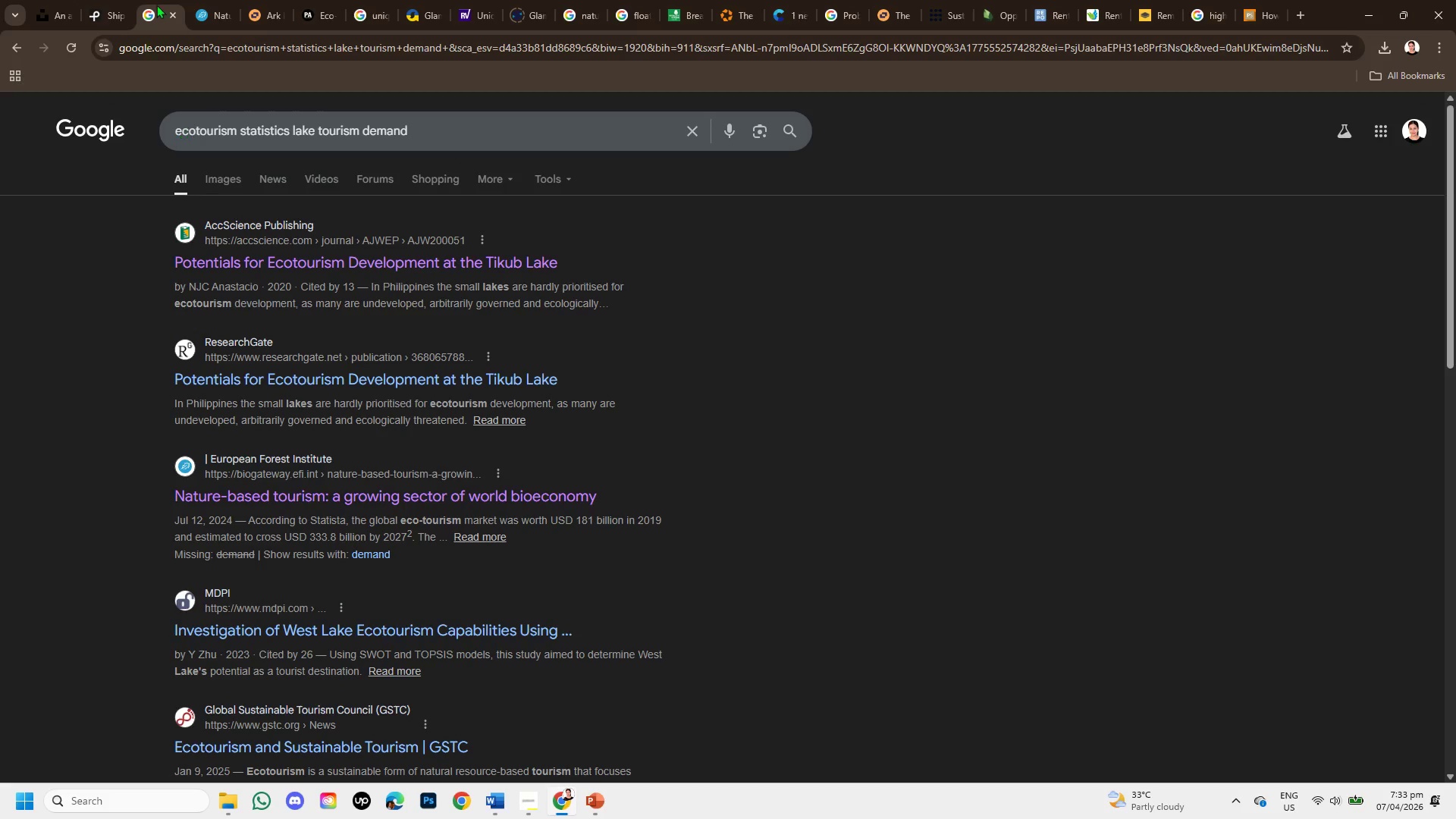 
left_click([199, 0])
 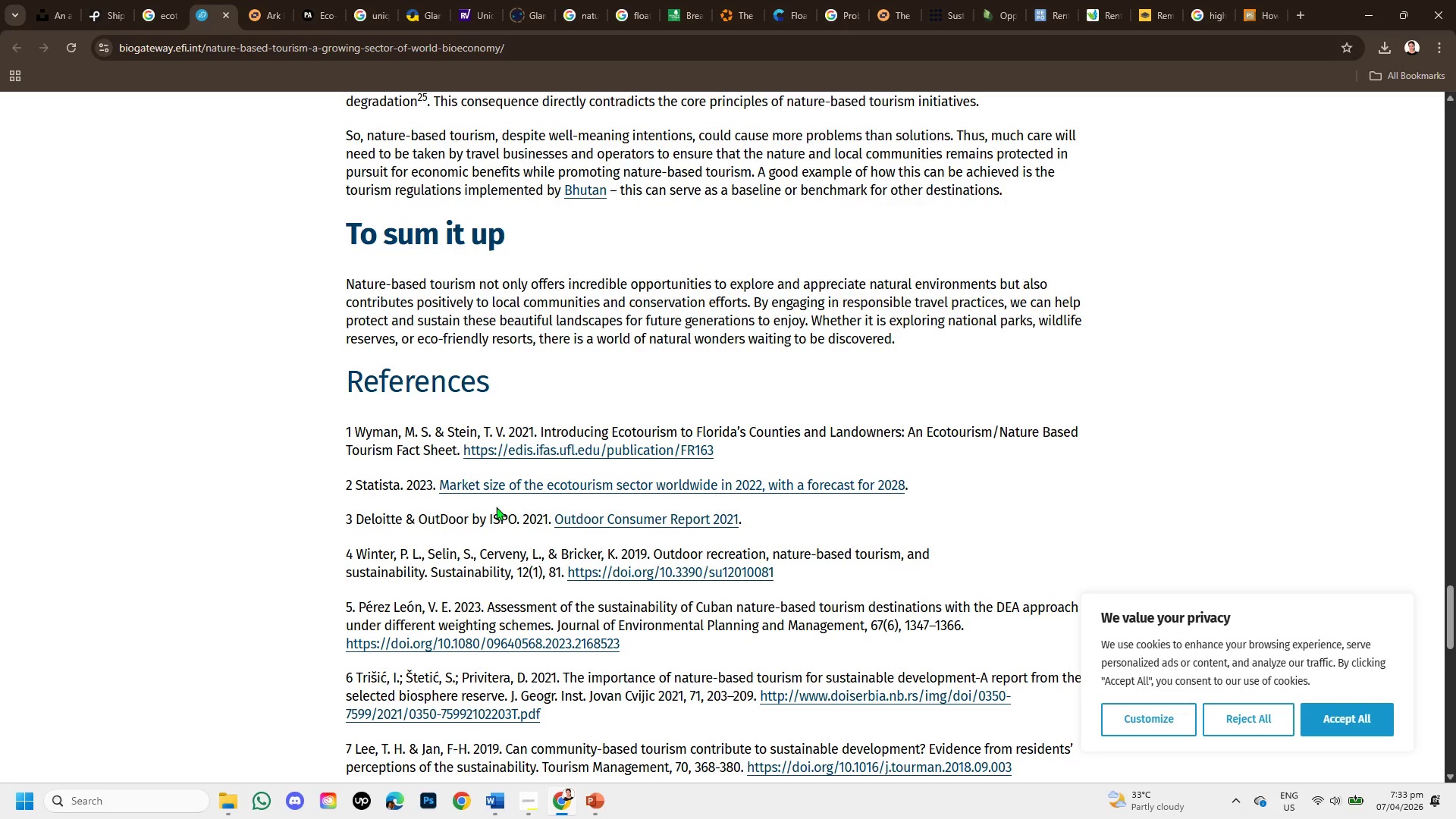 
scroll: coordinate [488, 634], scroll_direction: up, amount: 28.0
 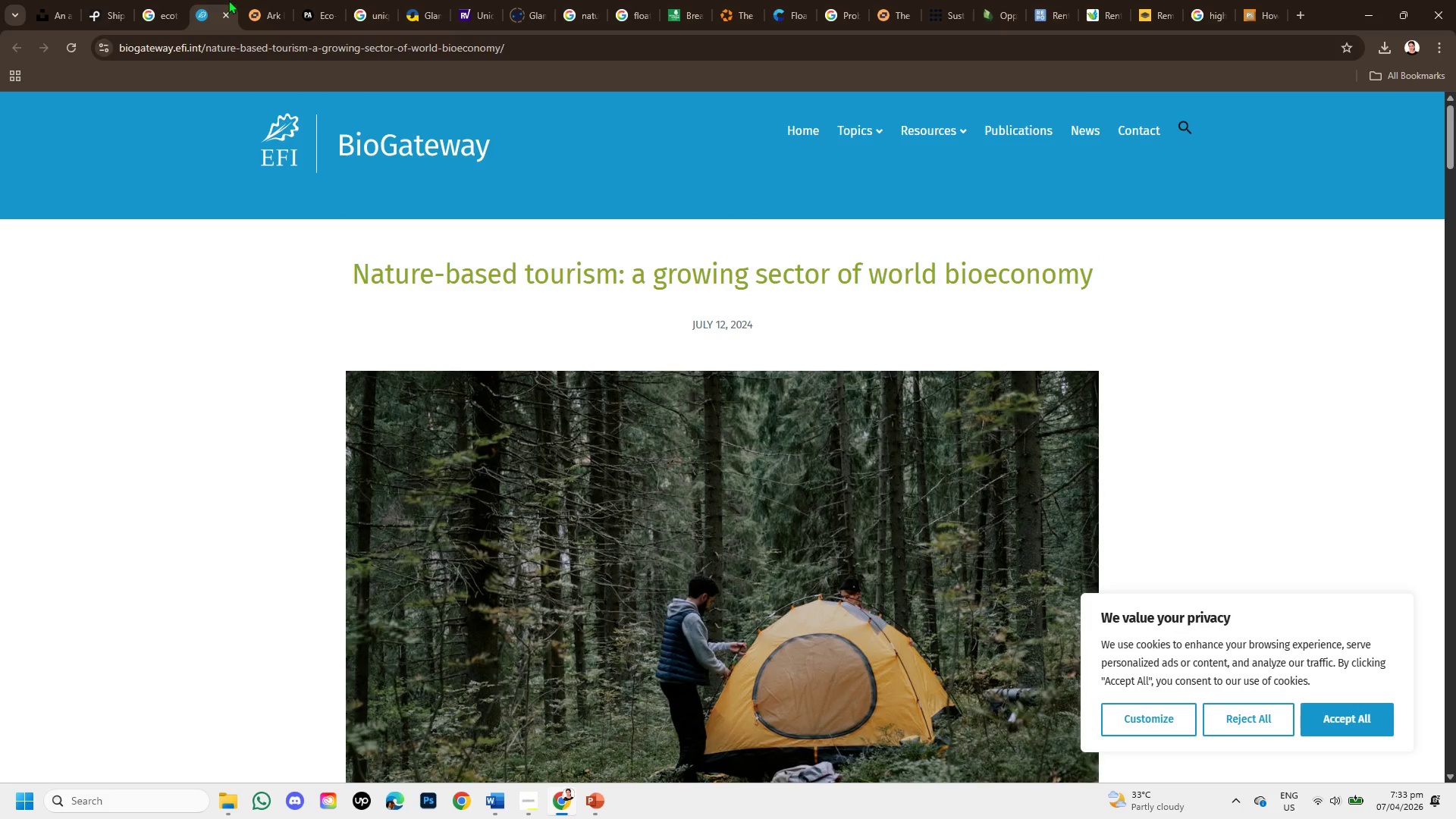 
left_click([255, 2])
 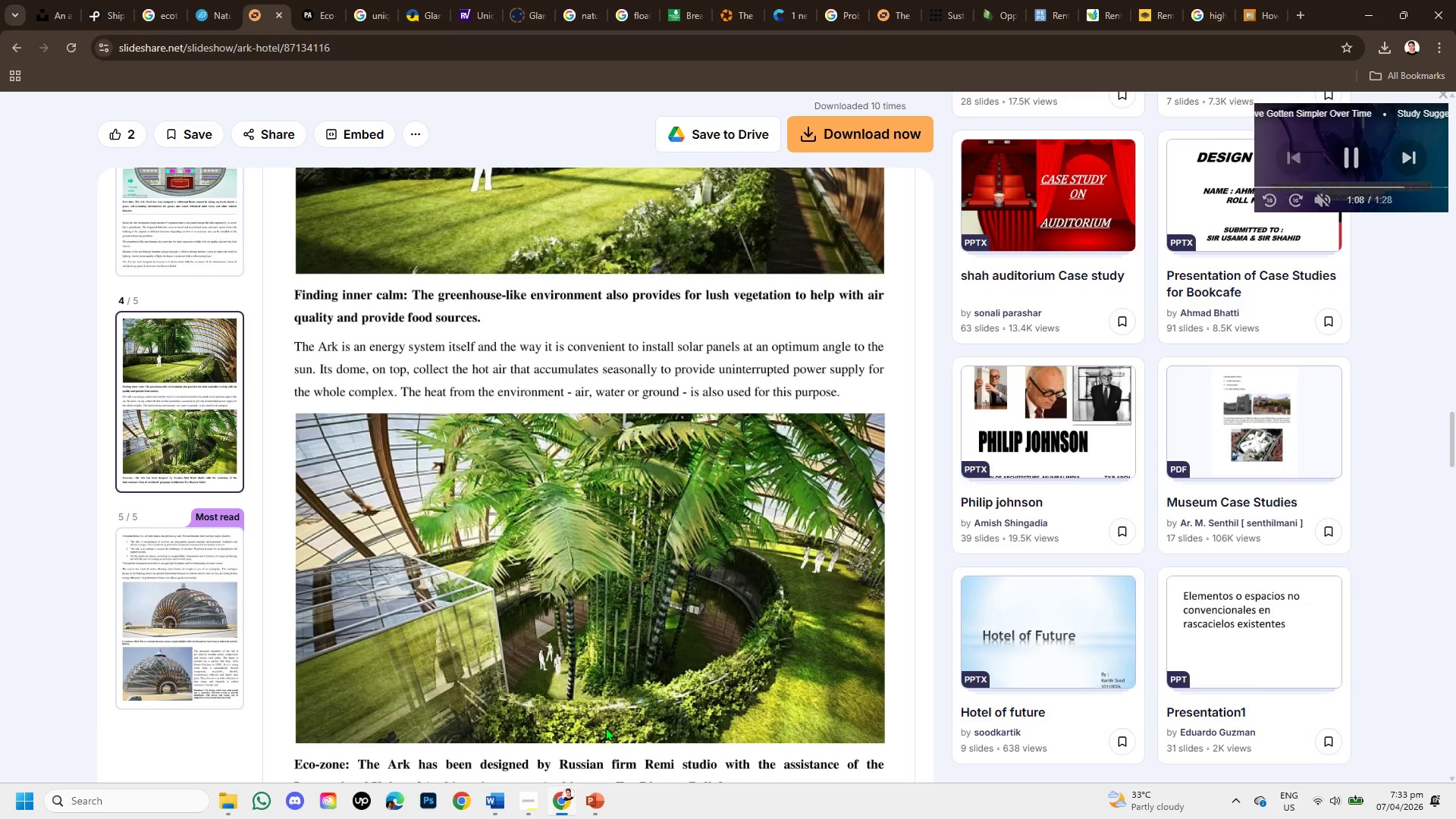 
scroll: coordinate [598, 648], scroll_direction: up, amount: 18.0
 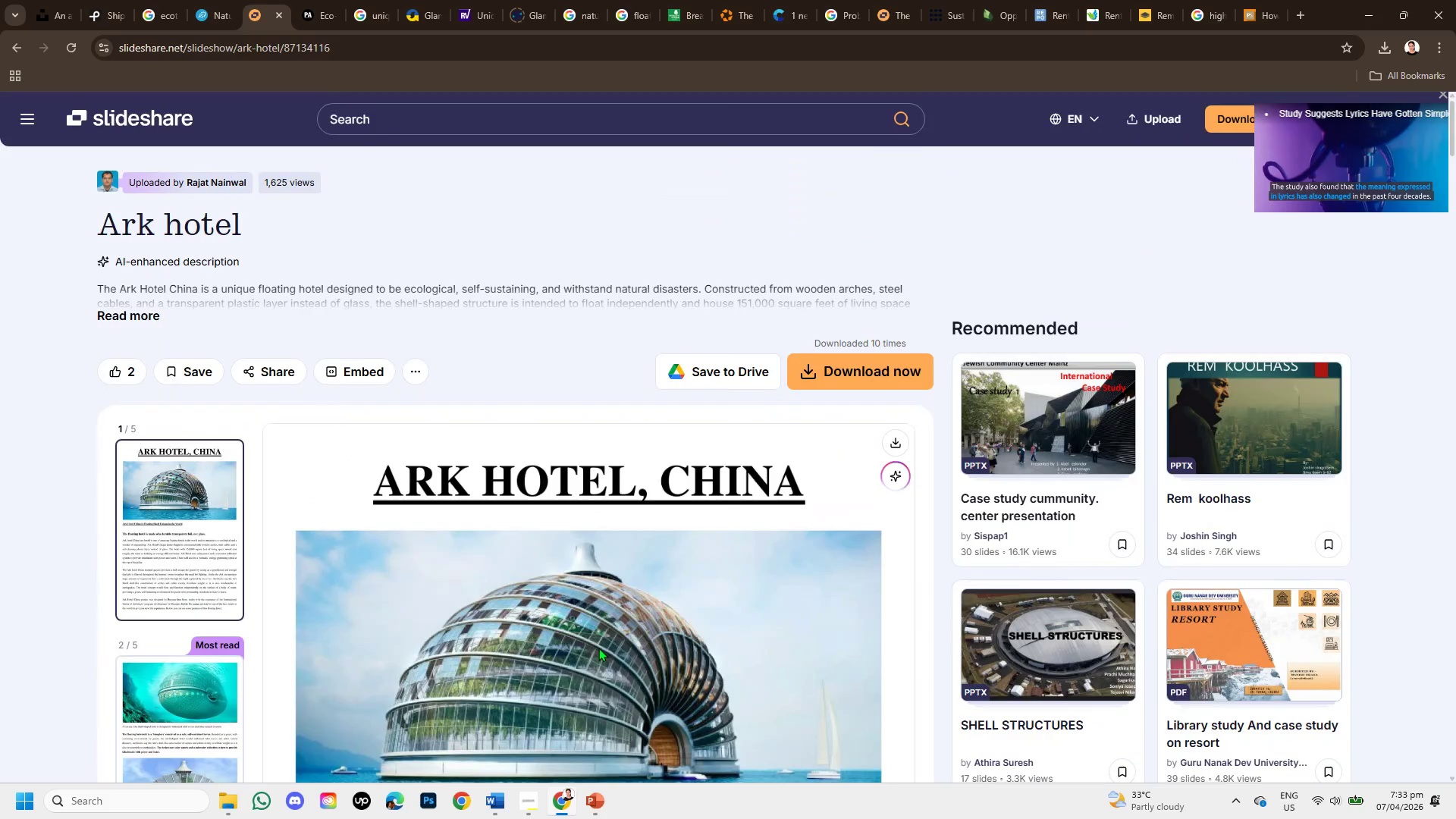 
scroll: coordinate [598, 648], scroll_direction: down, amount: 1.0
 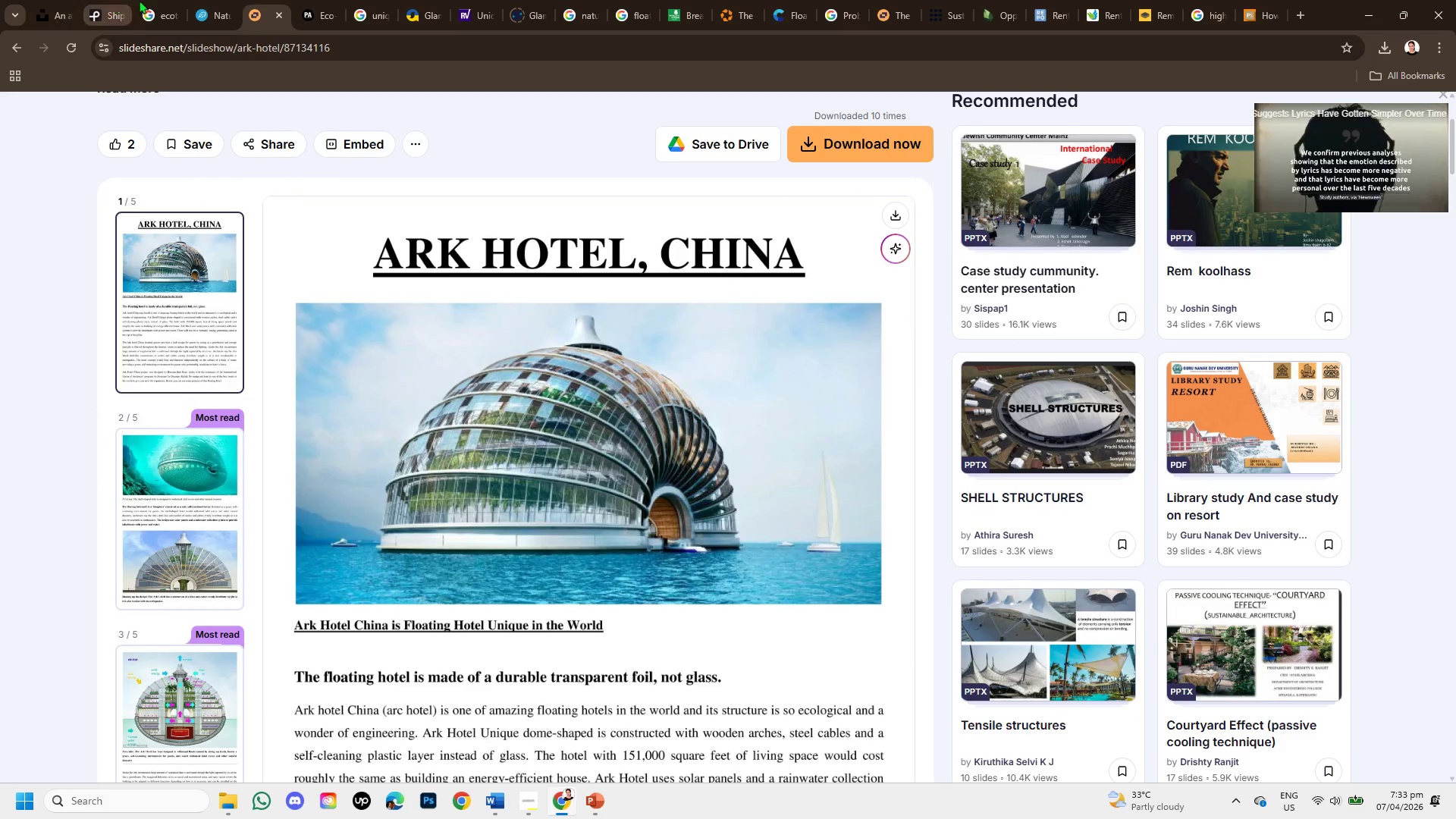 
left_click([308, 2])
 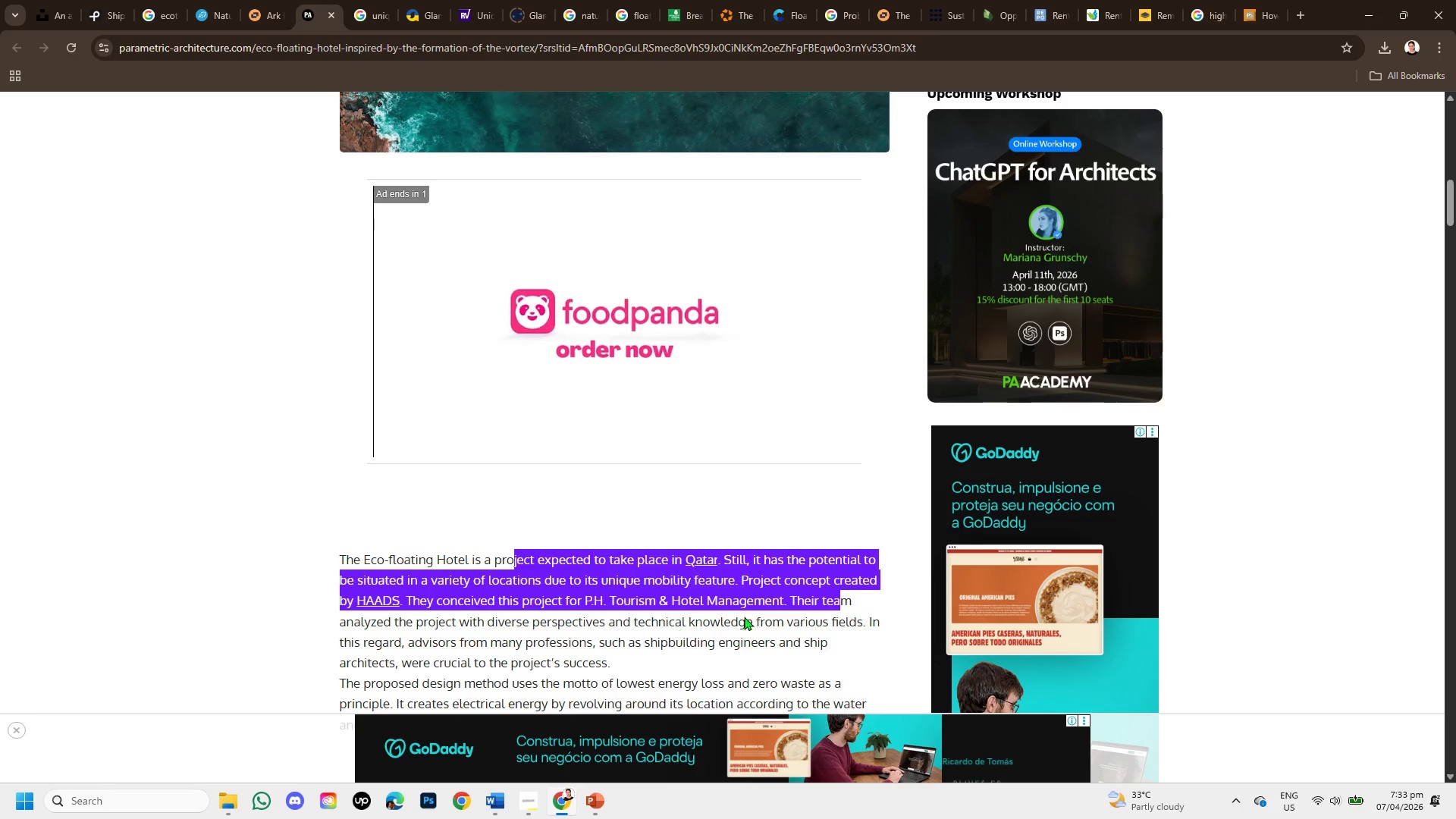 
scroll: coordinate [755, 615], scroll_direction: up, amount: 3.0
 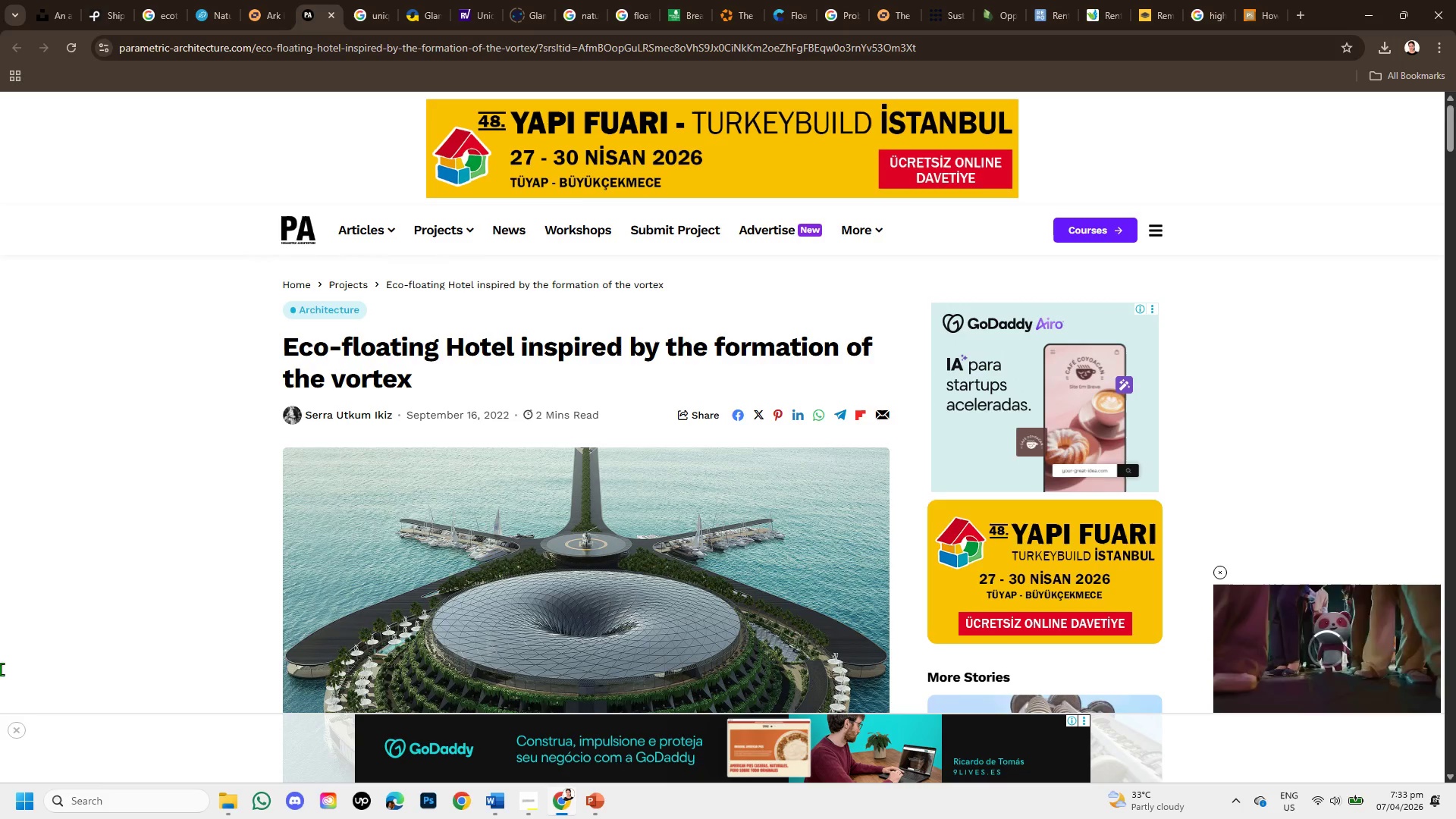 
scroll: coordinate [534, 422], scroll_direction: down, amount: 5.0
 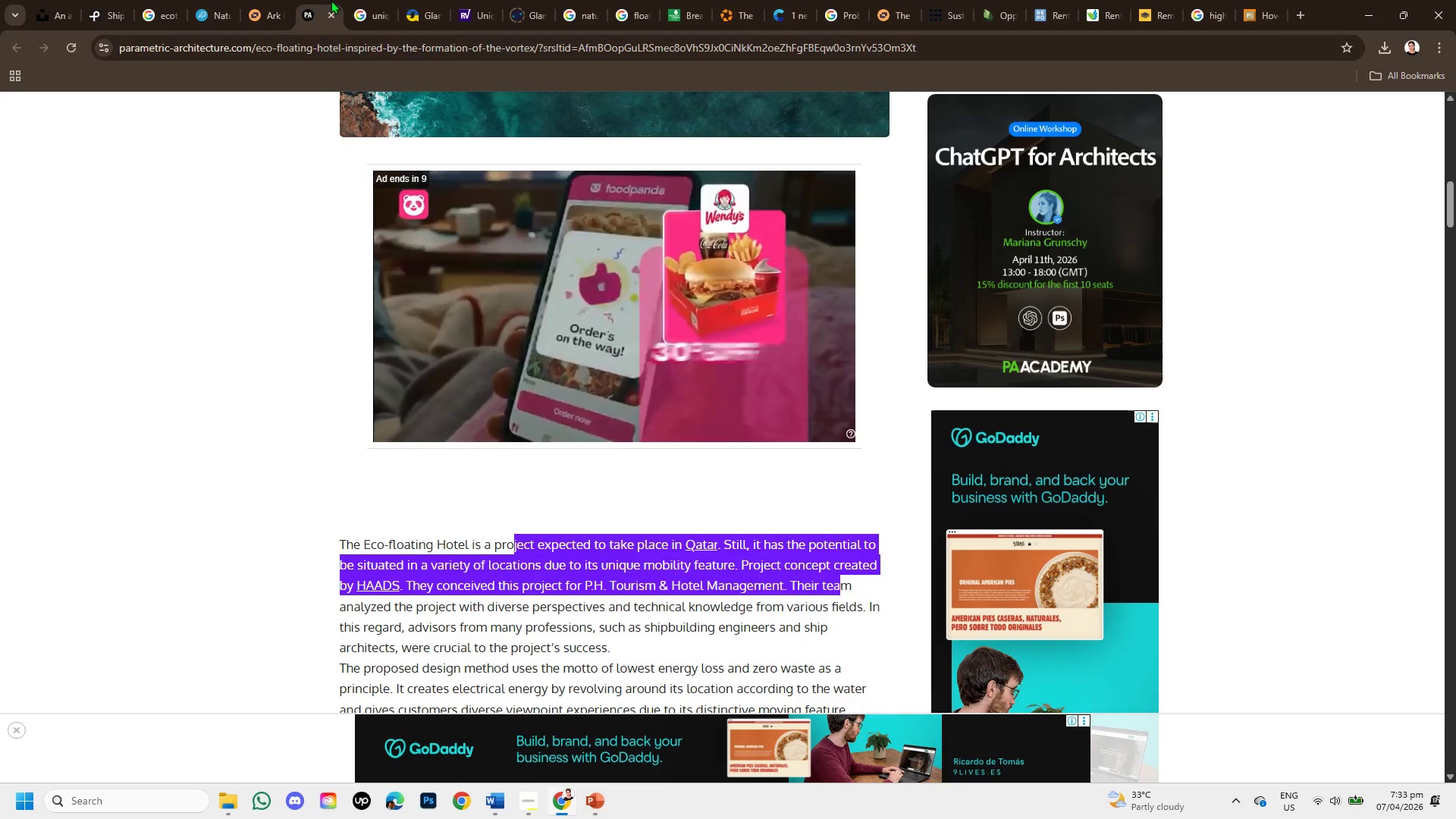 
left_click([369, 11])
 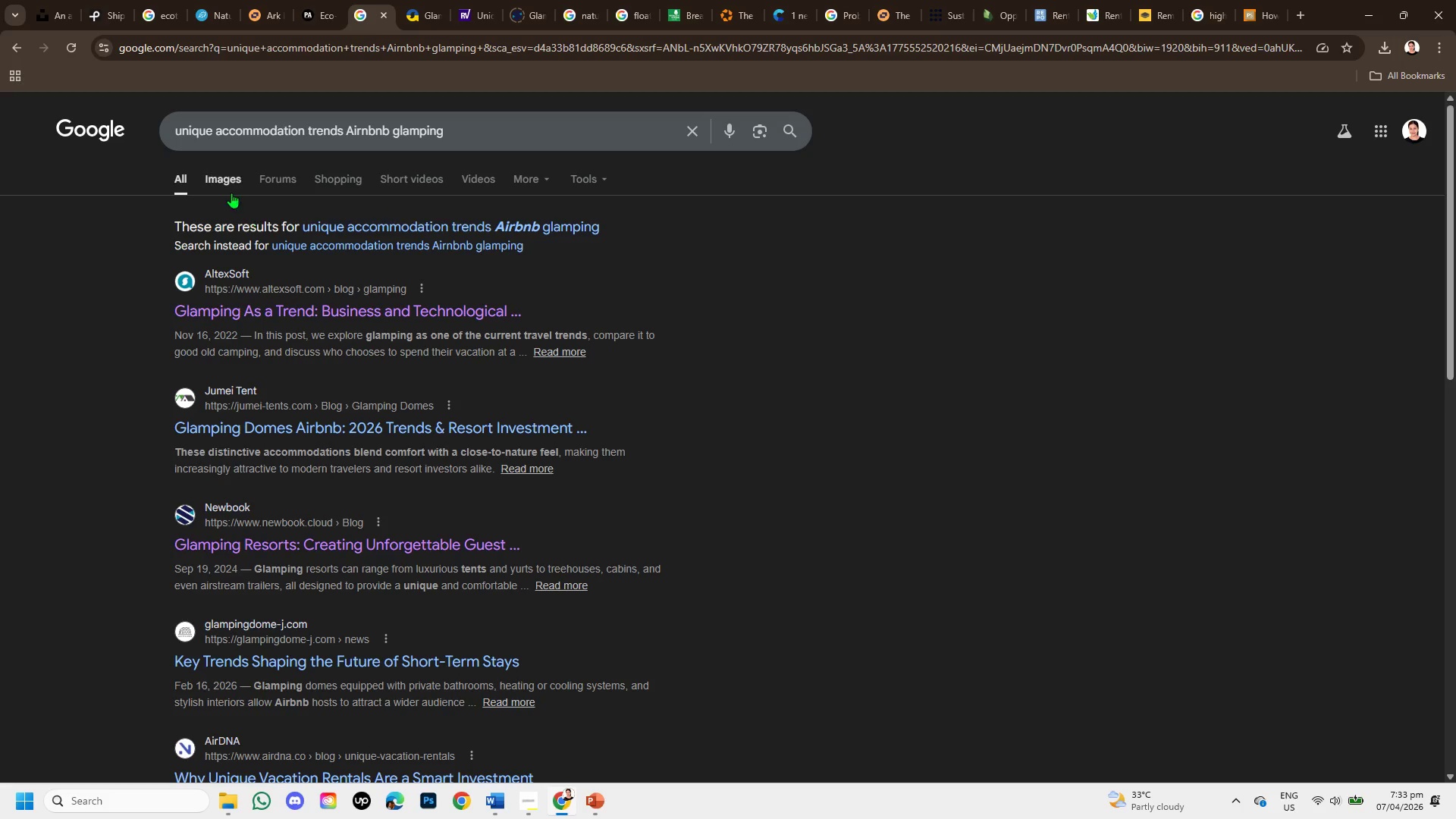 
left_click([227, 184])
 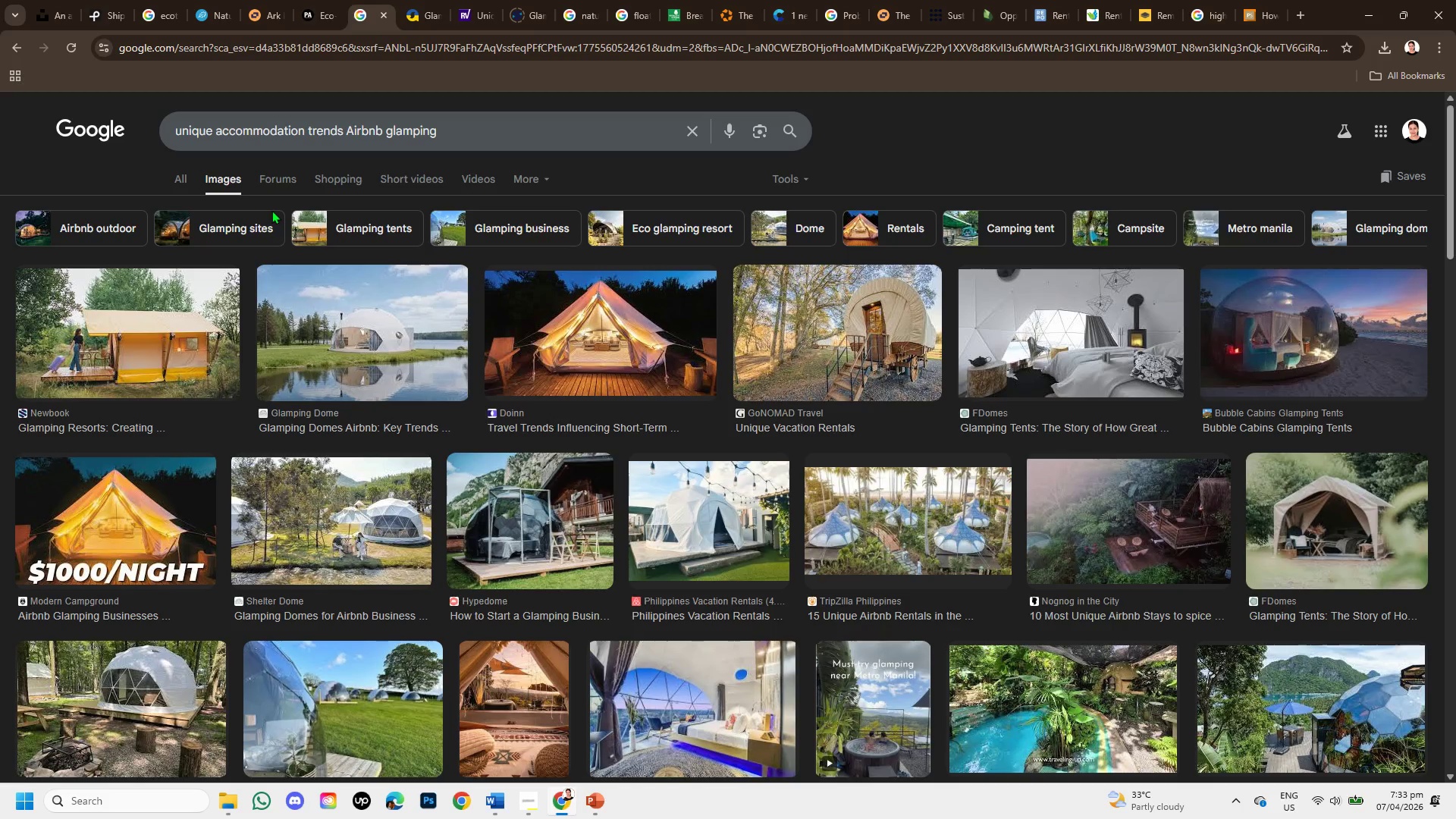 
wait(10.56)
 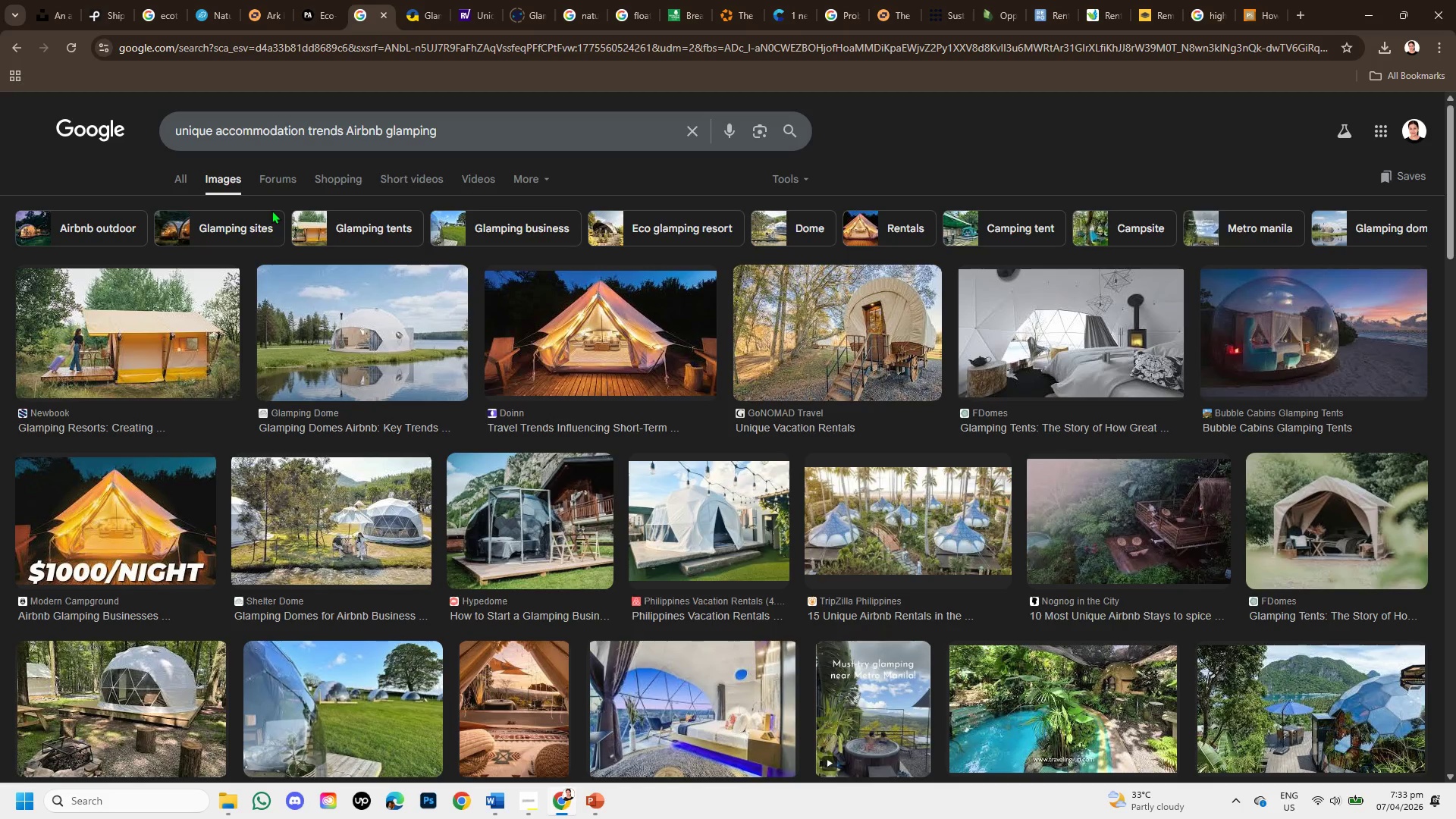 
scroll: coordinate [710, 375], scroll_direction: down, amount: 6.0
 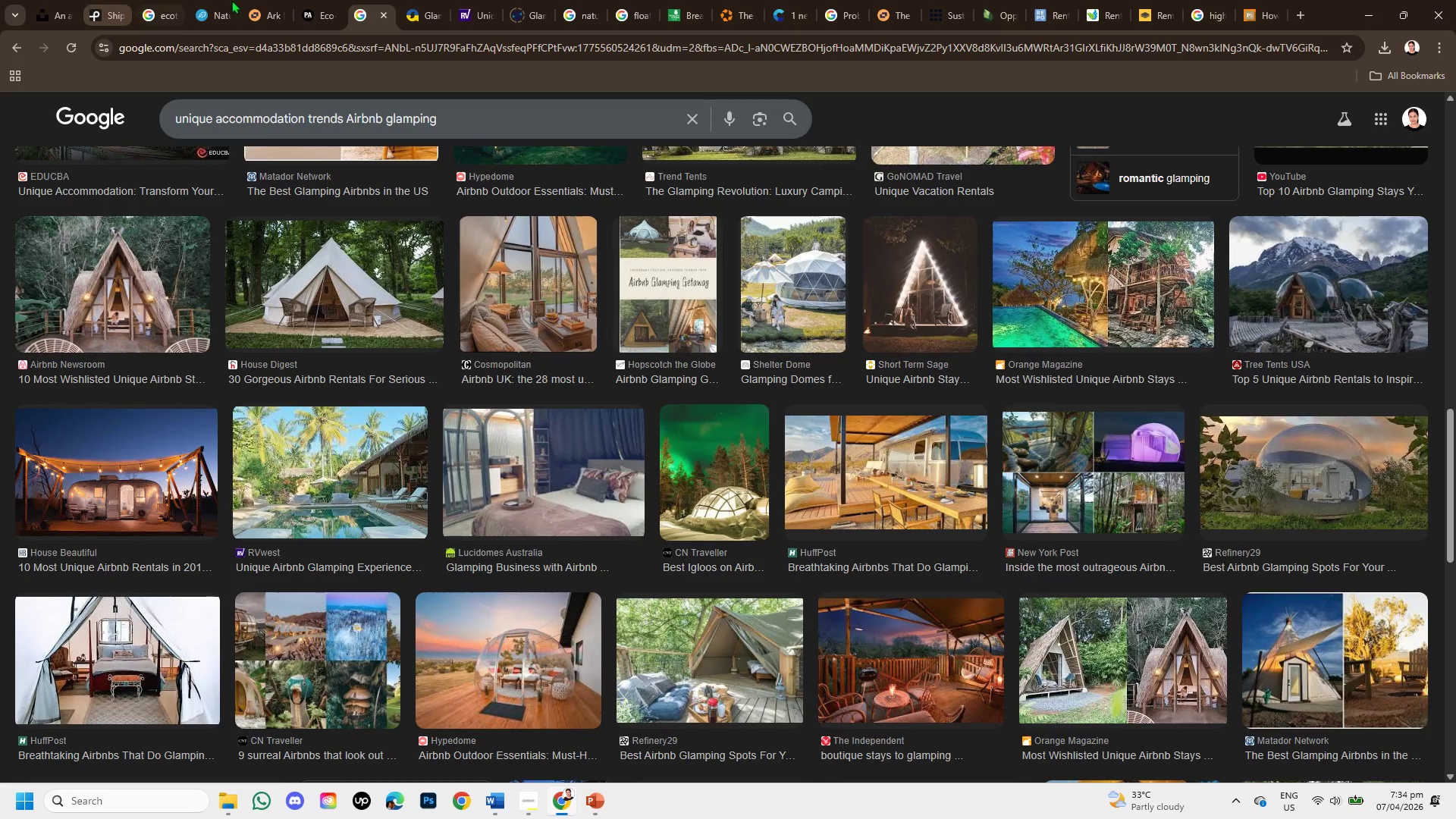 
left_click([425, 10])
 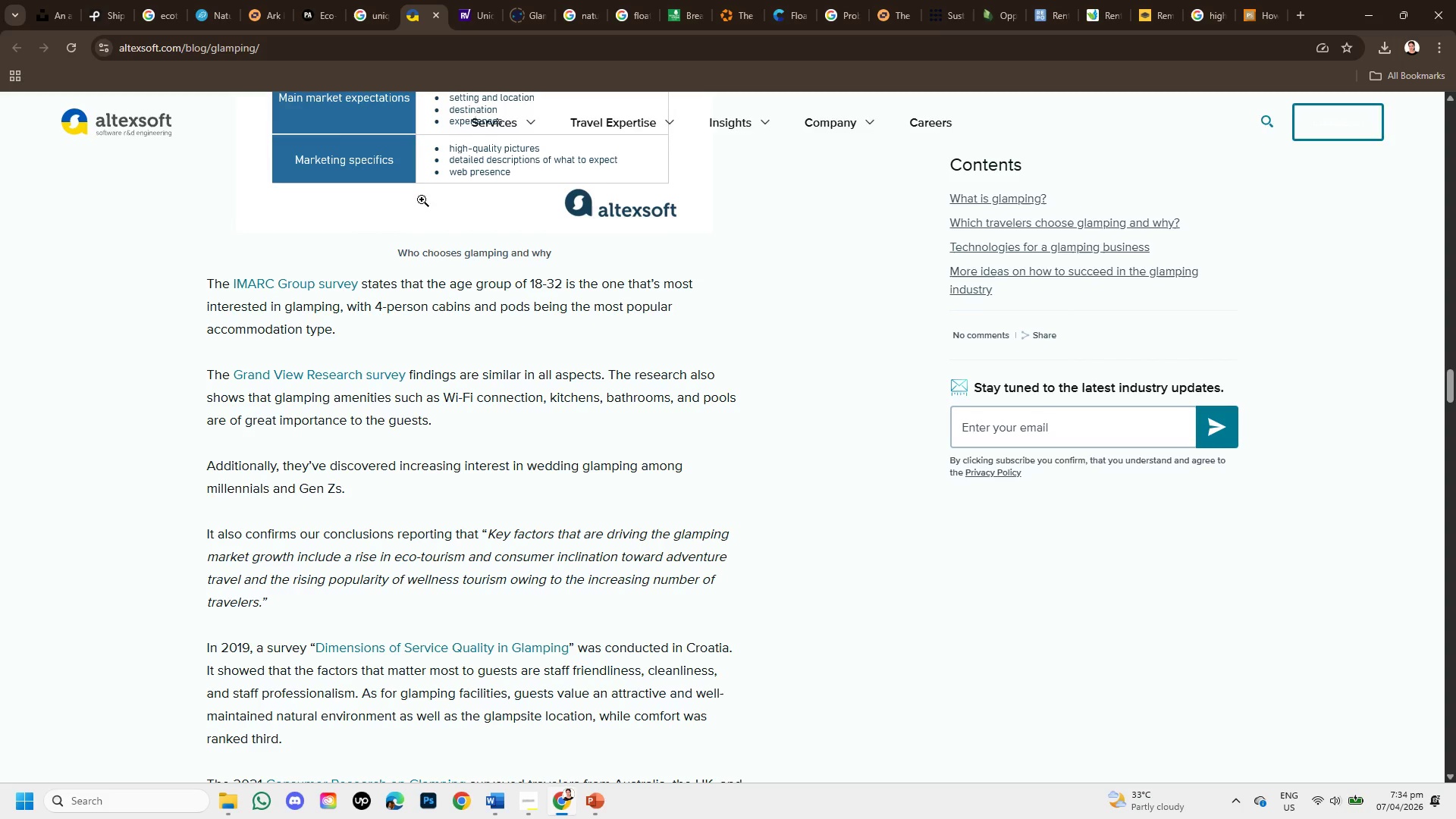 
scroll: coordinate [438, 240], scroll_direction: up, amount: 7.0
 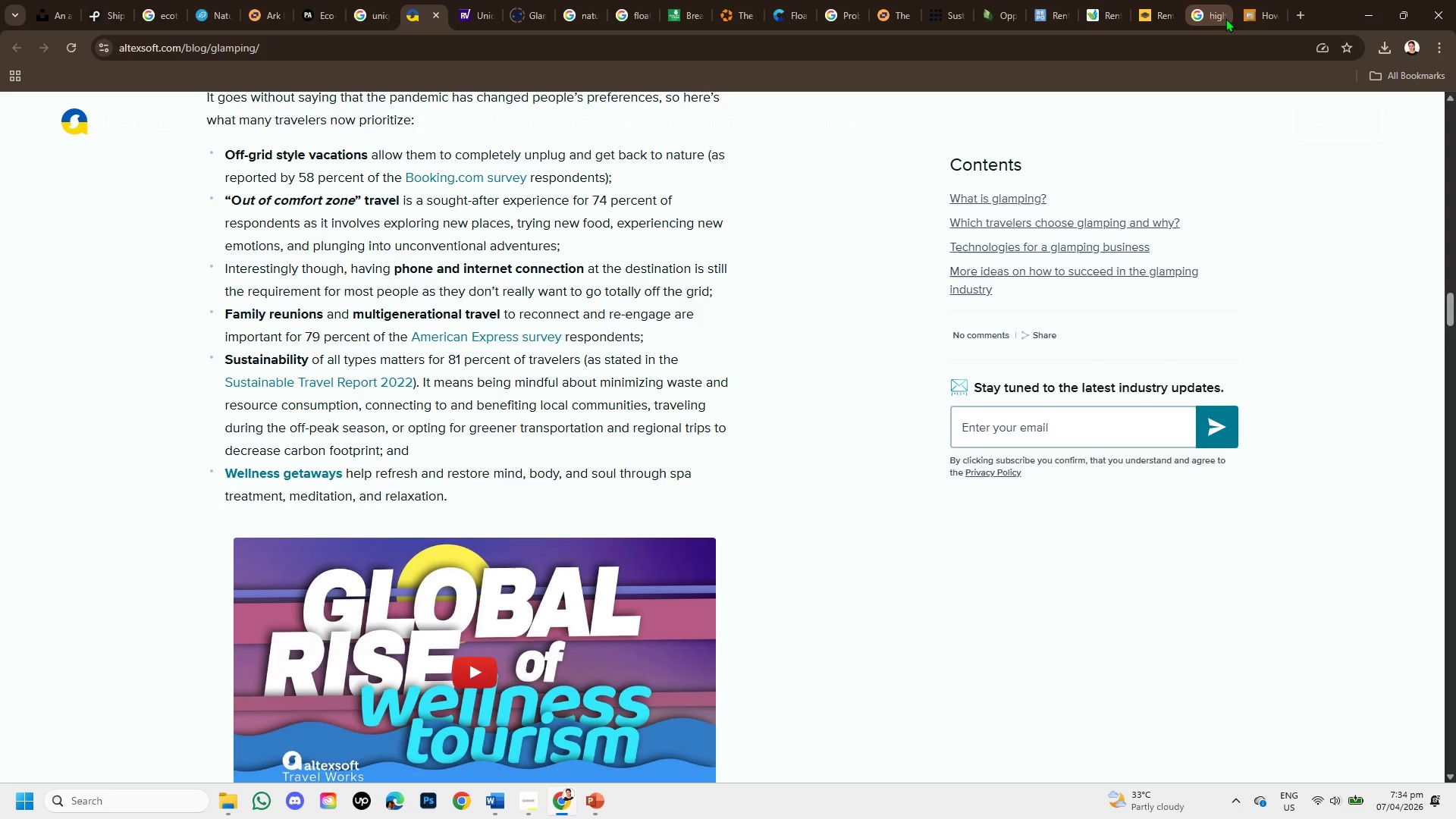 
left_click([1216, 16])
 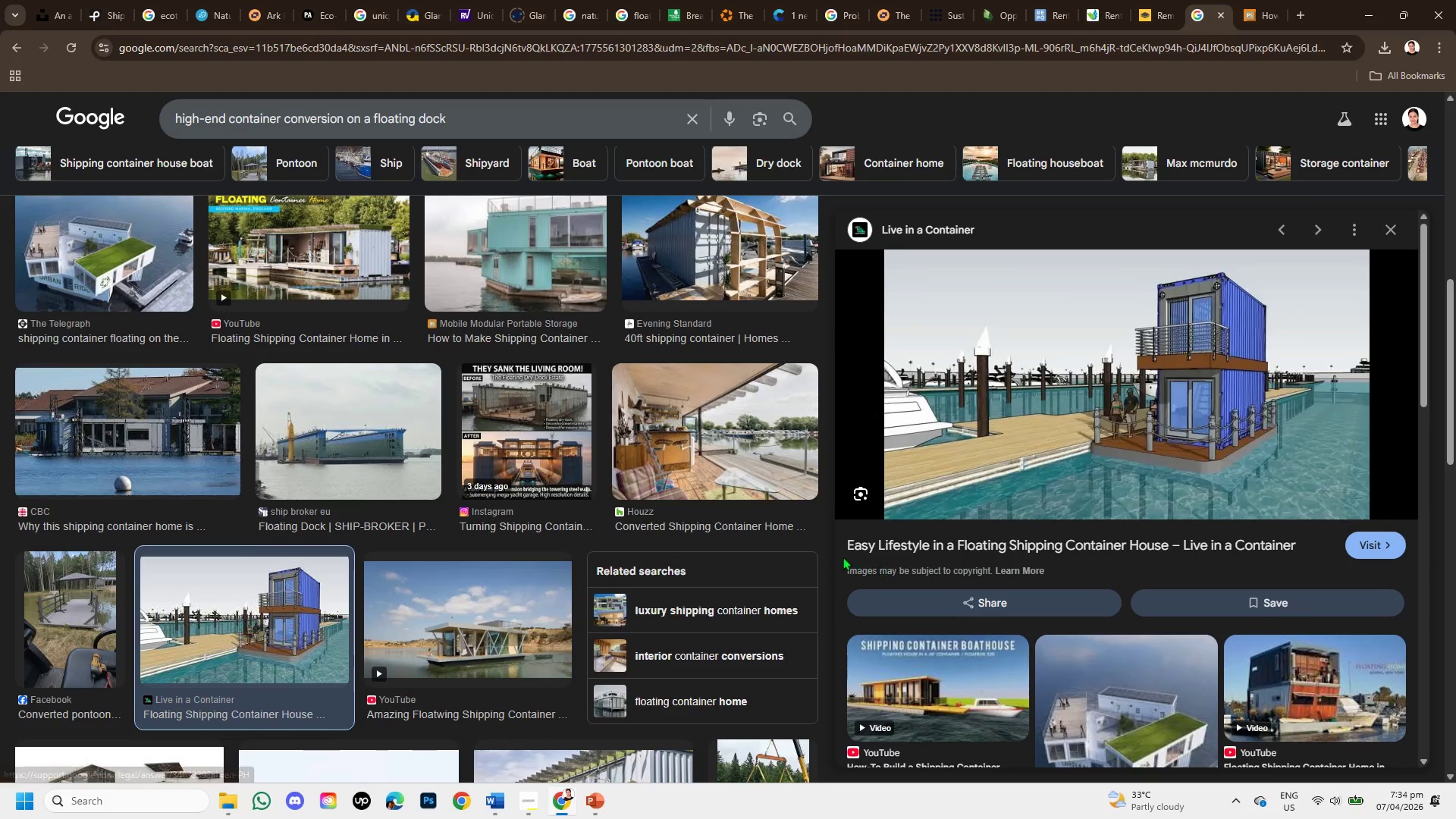 
scroll: coordinate [659, 434], scroll_direction: up, amount: 4.0
 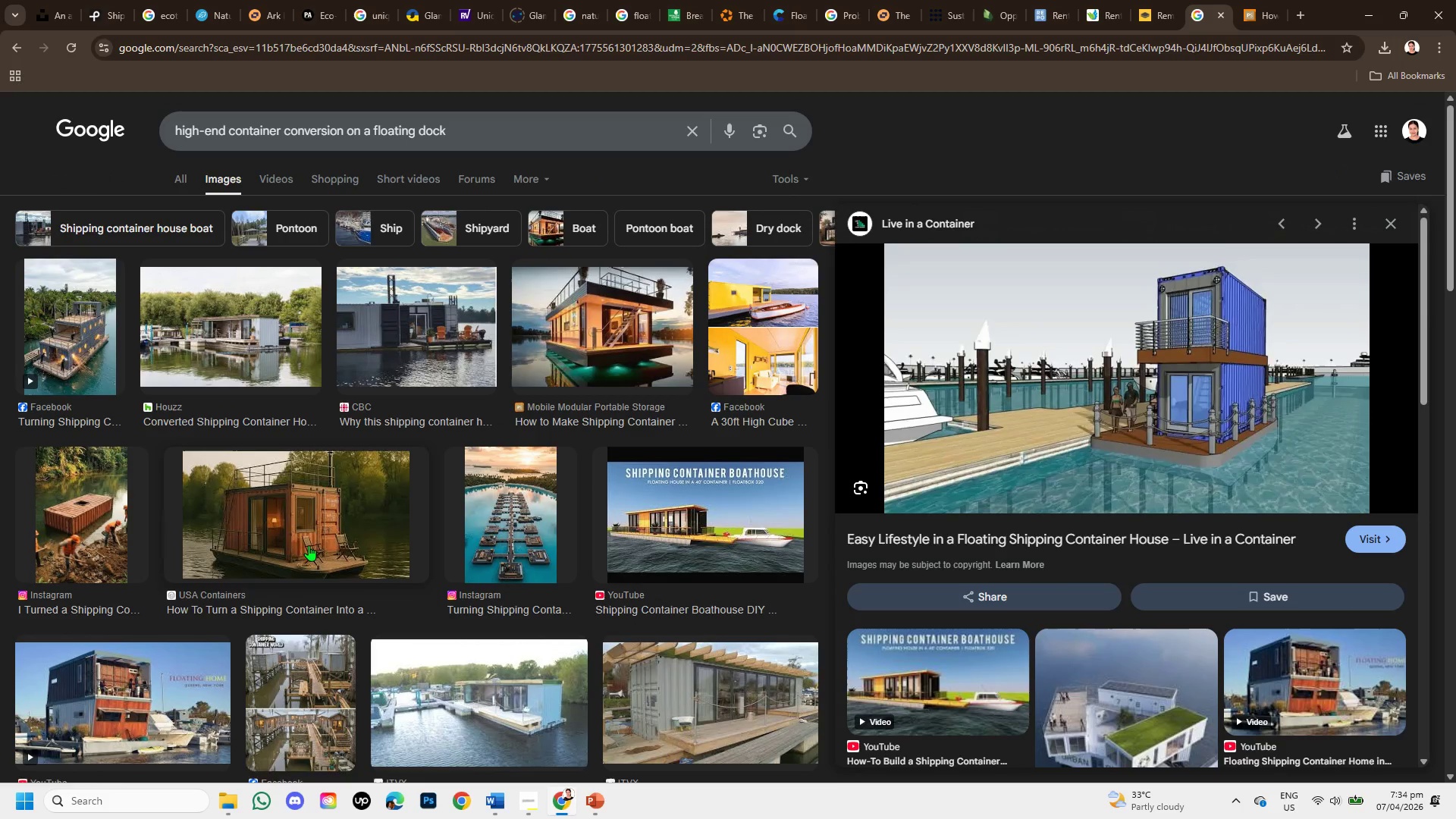 
left_click([304, 526])
 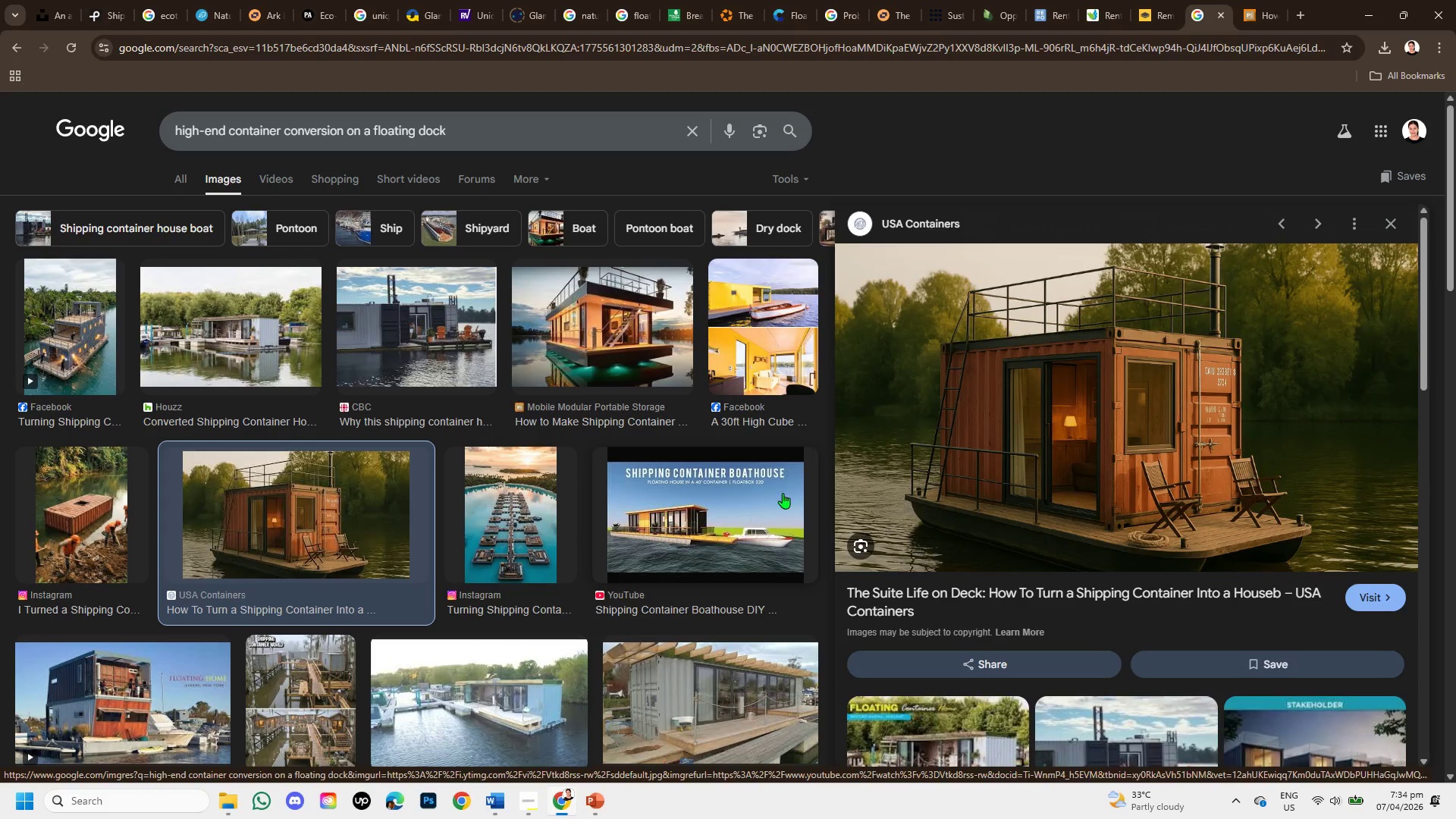 
scroll: coordinate [1010, 516], scroll_direction: down, amount: 2.0
 